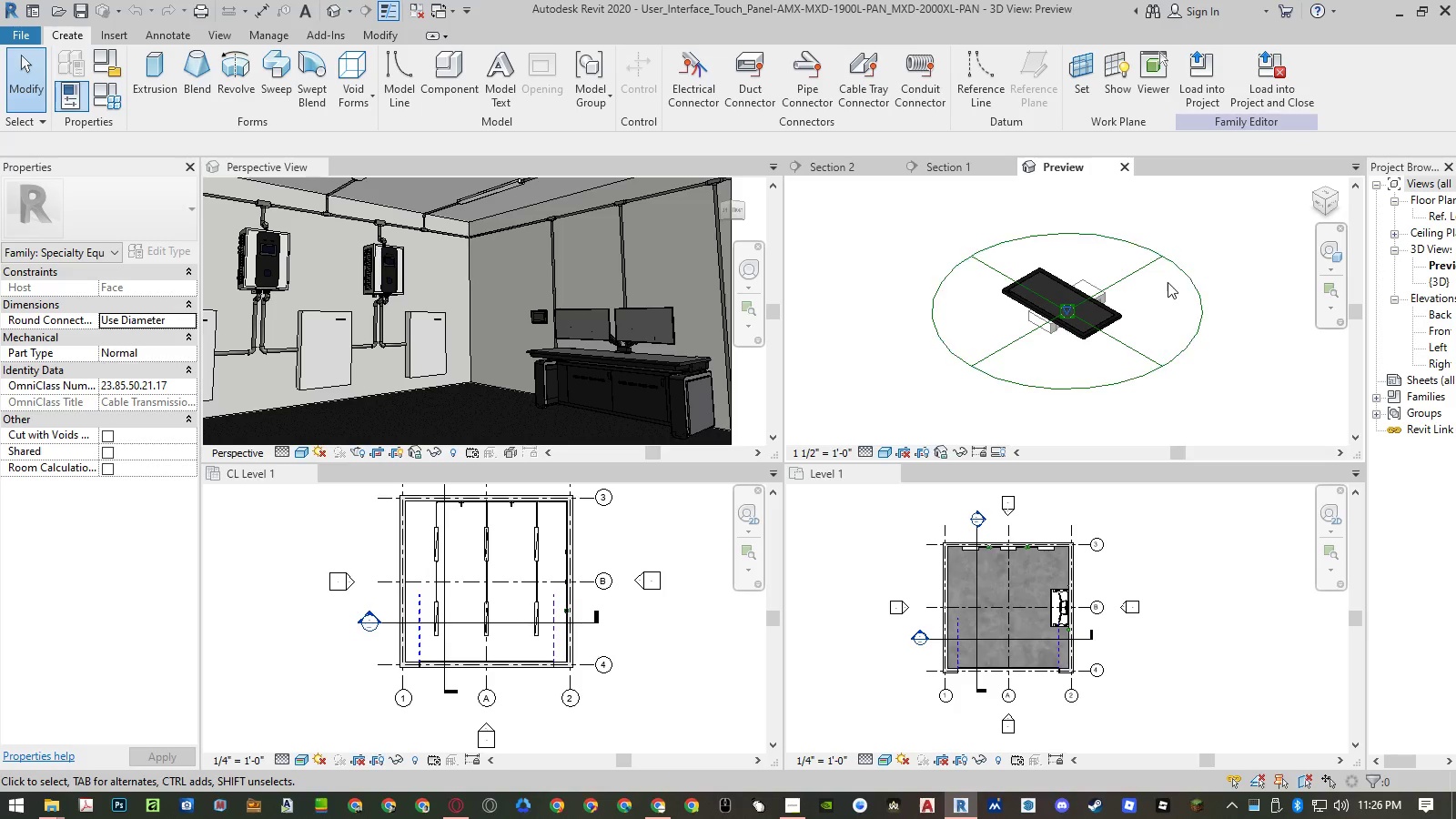 
scroll: coordinate [1167, 283], scroll_direction: up, amount: 6.0
 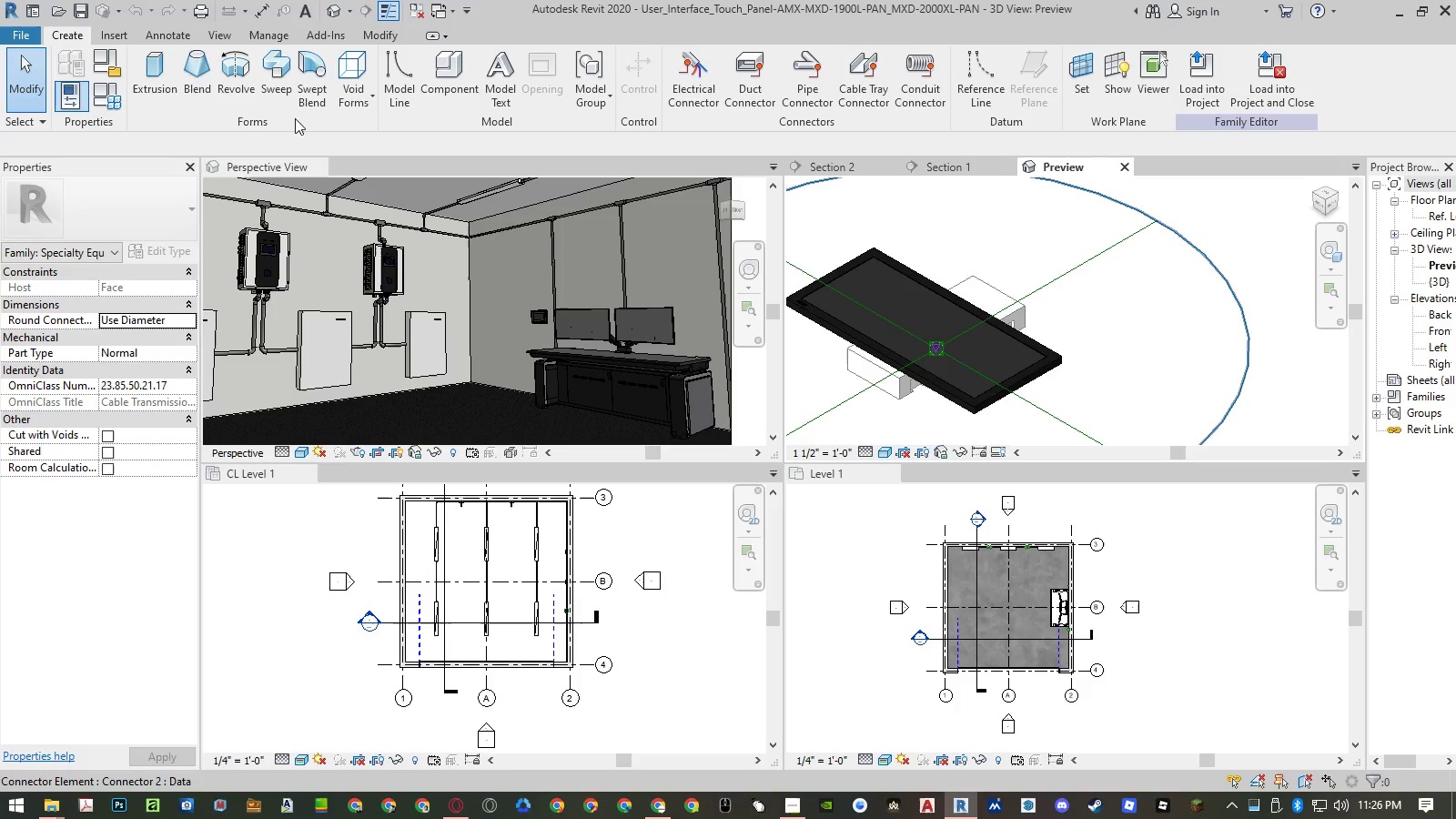 
left_click([109, 105])
 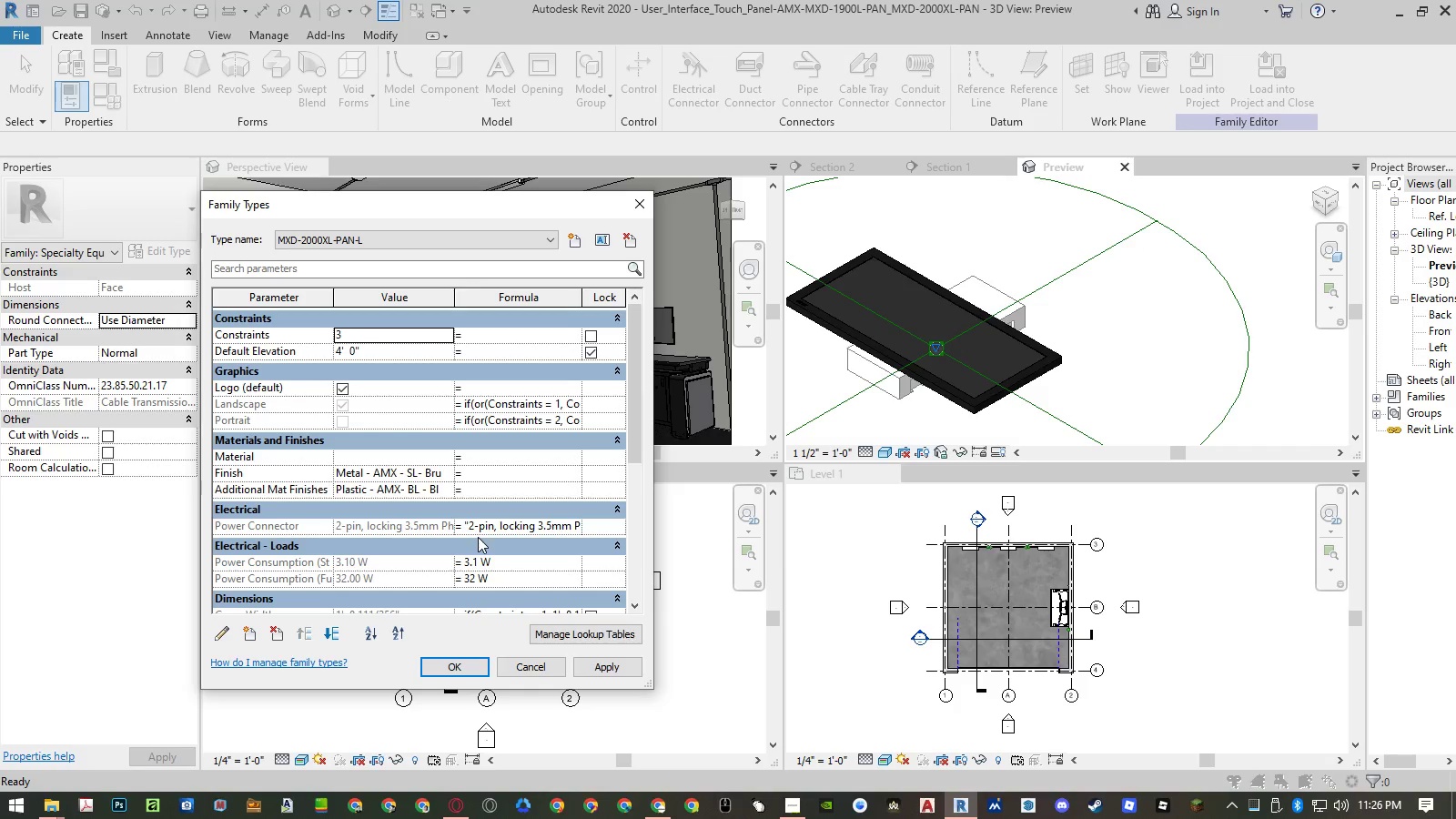 
wait(10.95)
 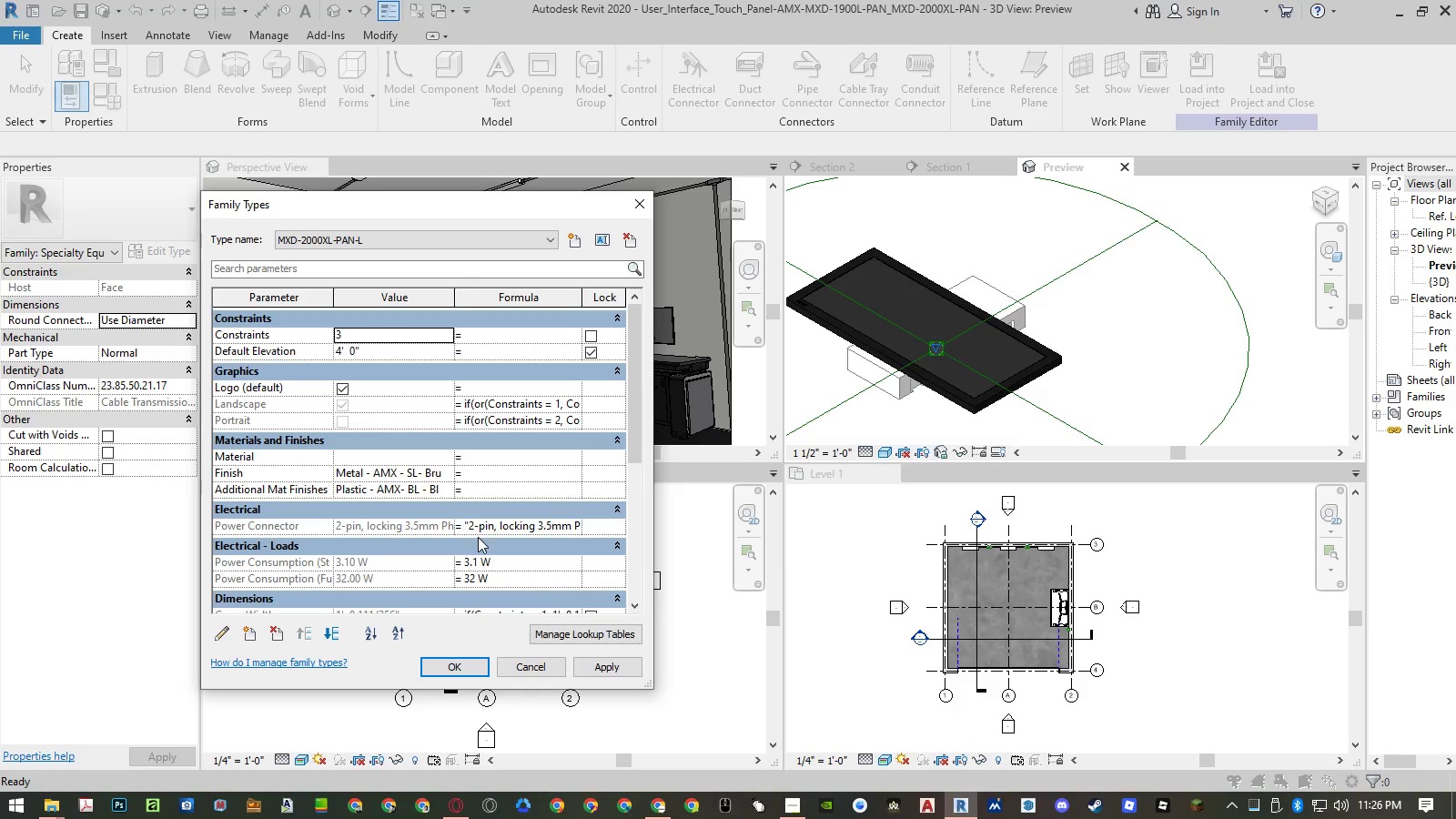 
left_click([522, 660])
 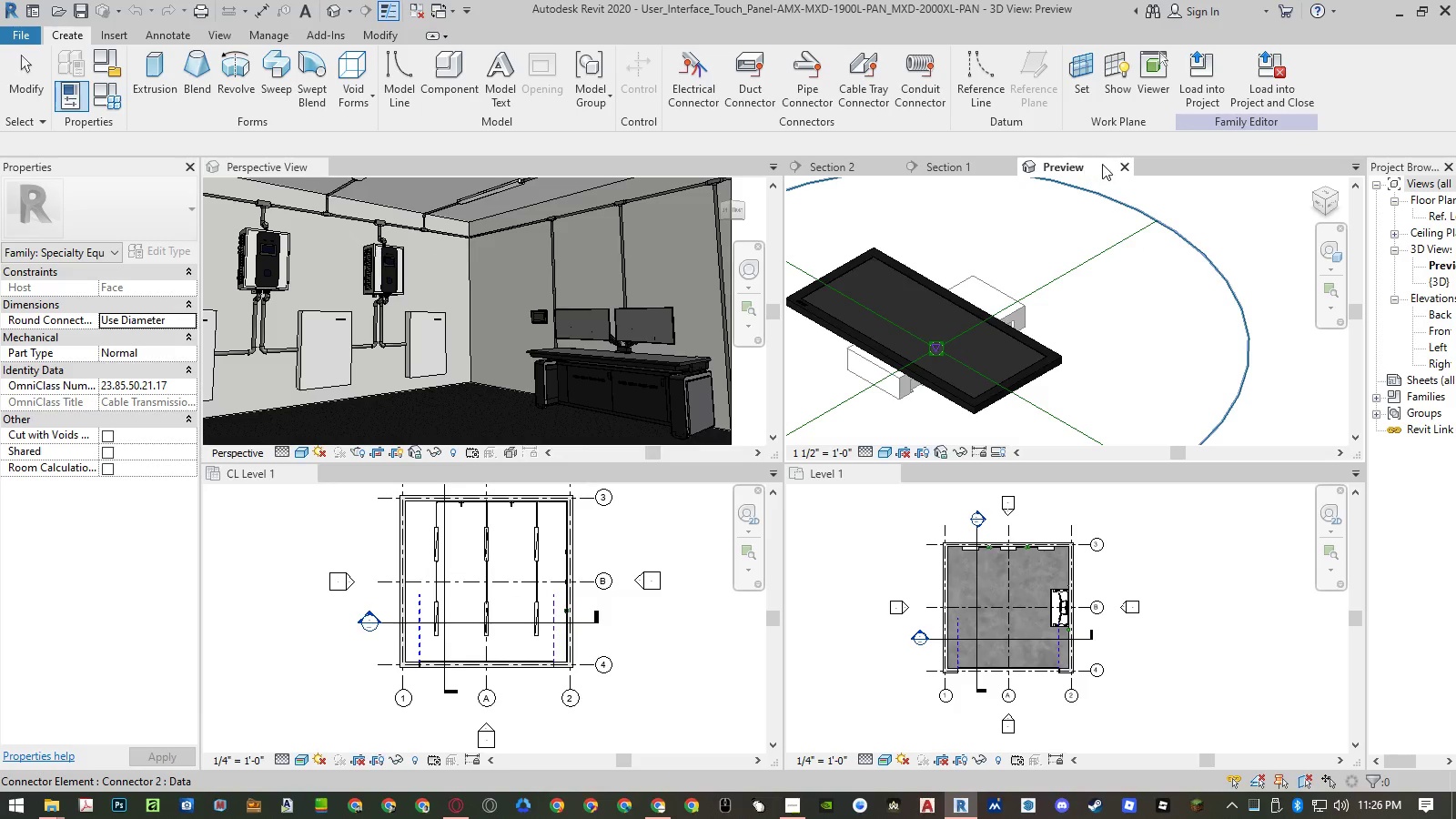 
left_click([1123, 172])
 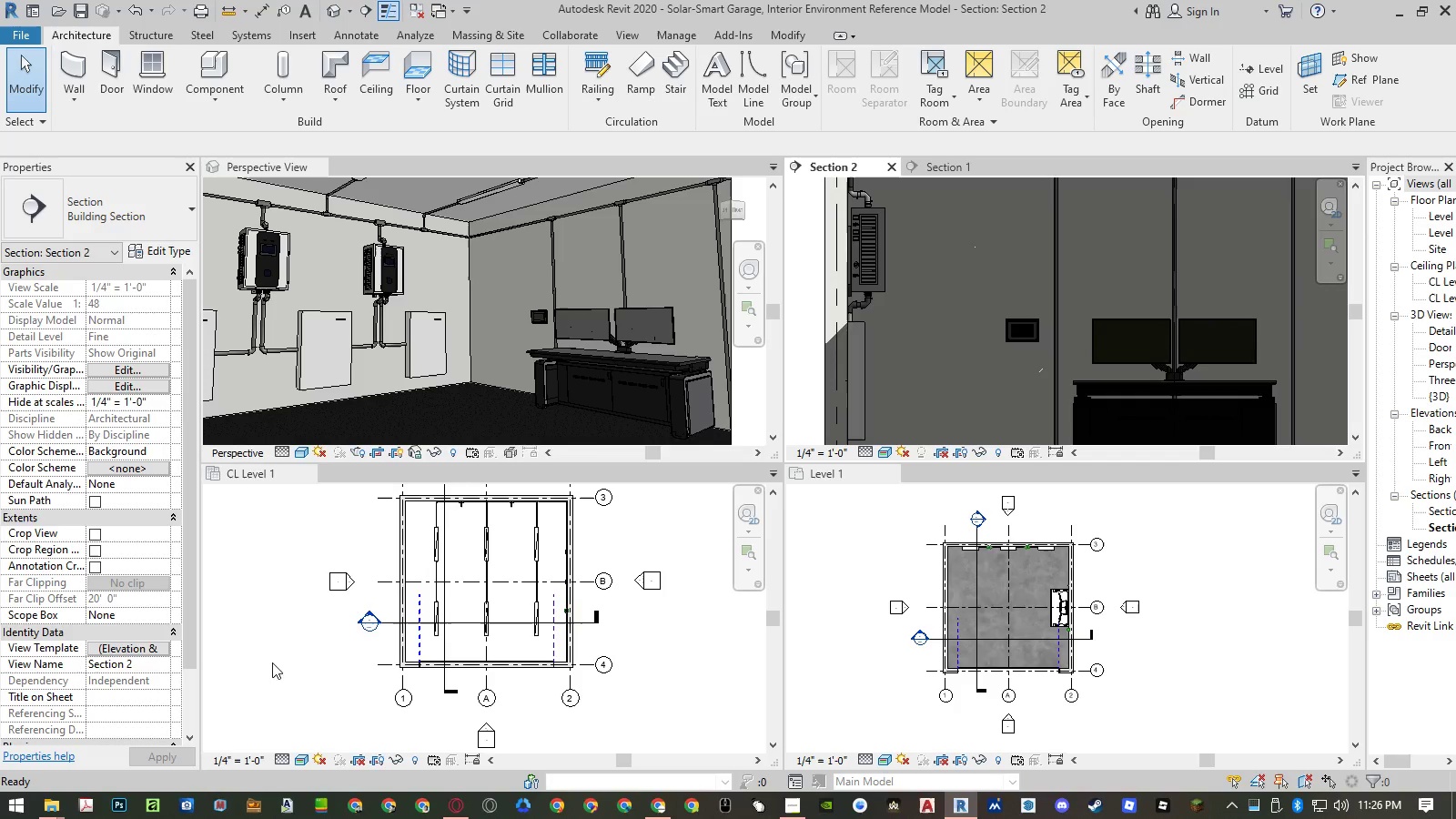 
left_click([906, 334])
 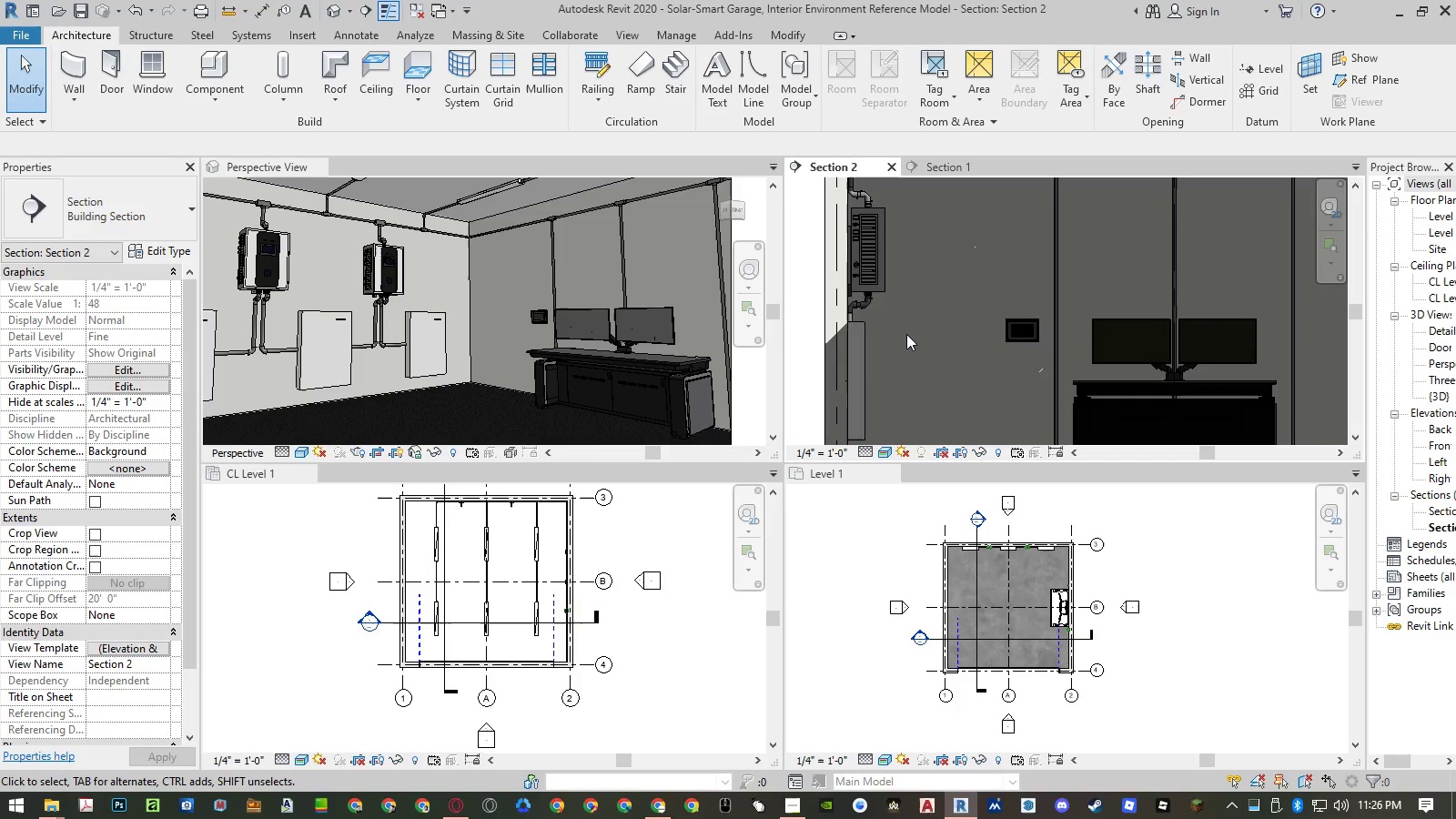 
hold_key(key=AltLeft, duration=0.45)
 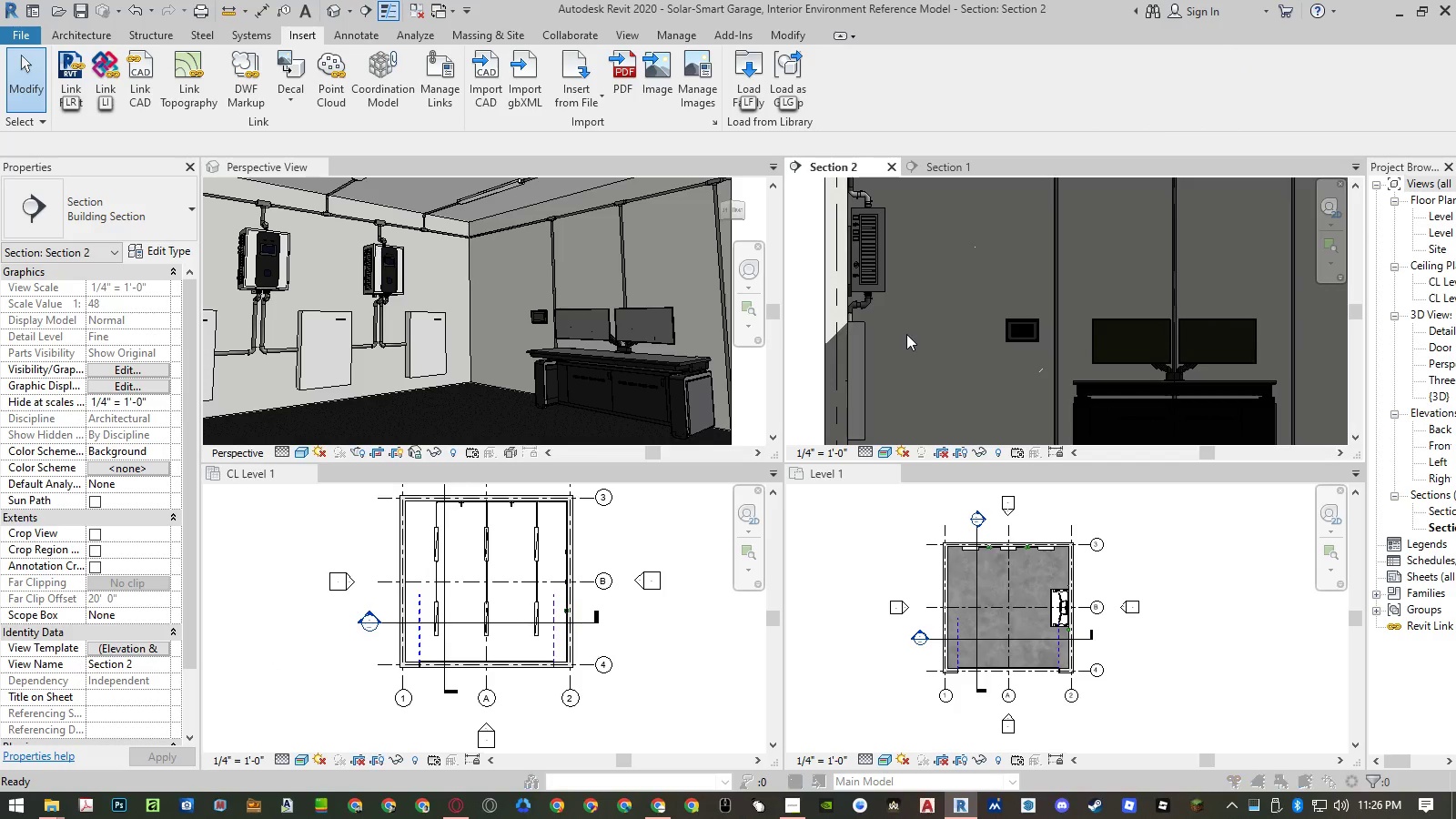 
type(ilf)
 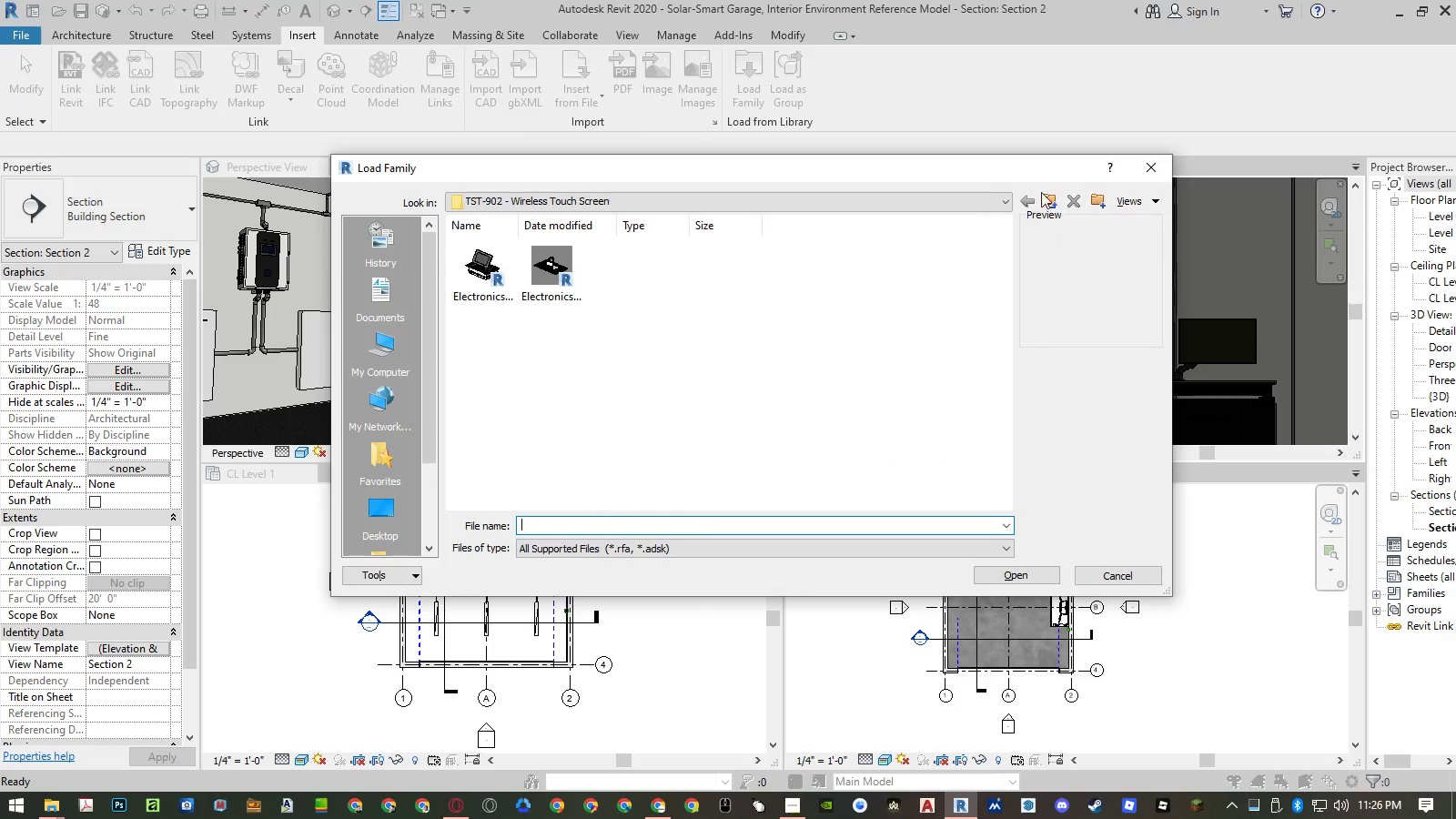 
left_click([1054, 200])
 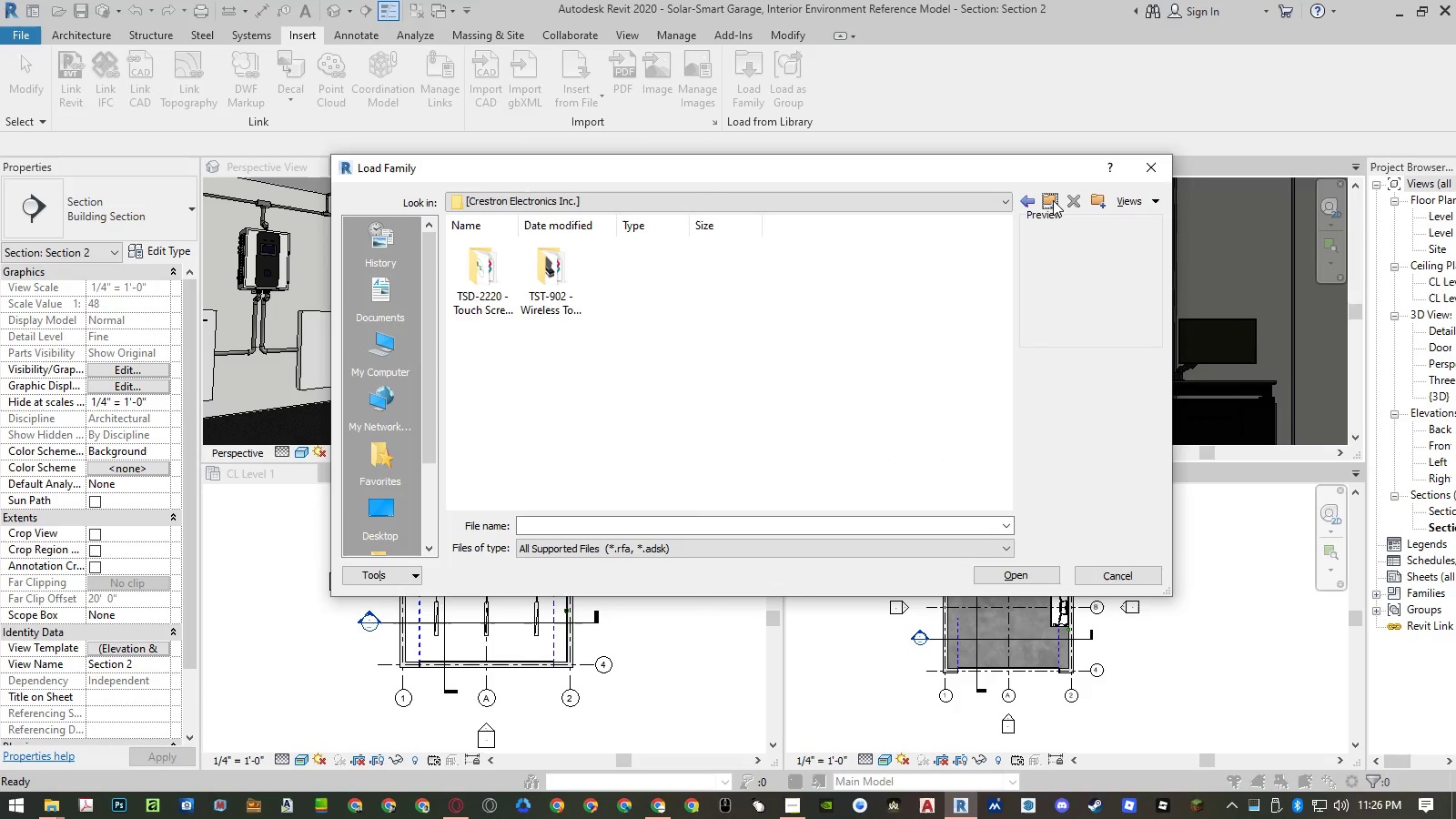 
left_click([1053, 200])
 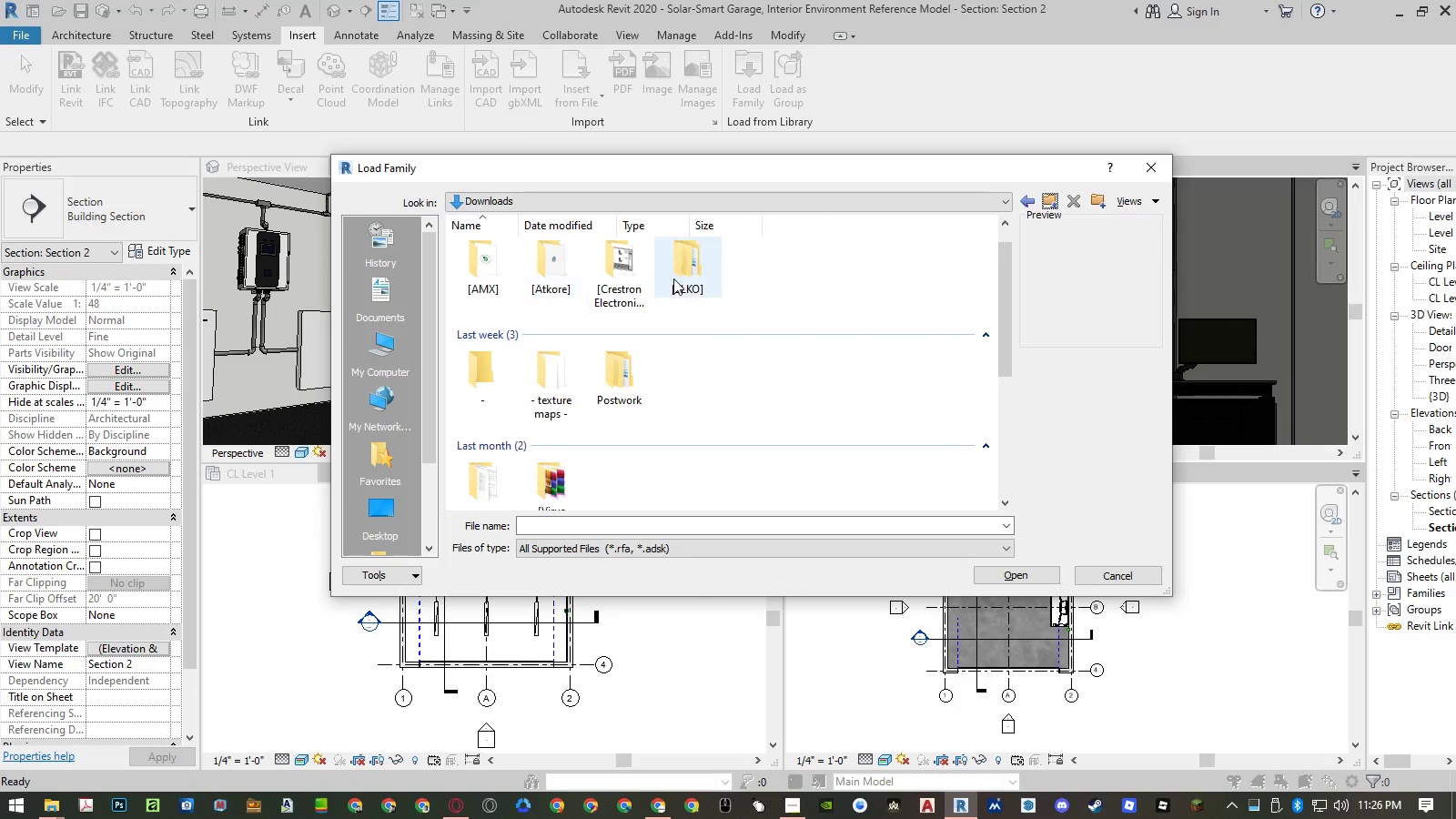 
double_click([490, 276])
 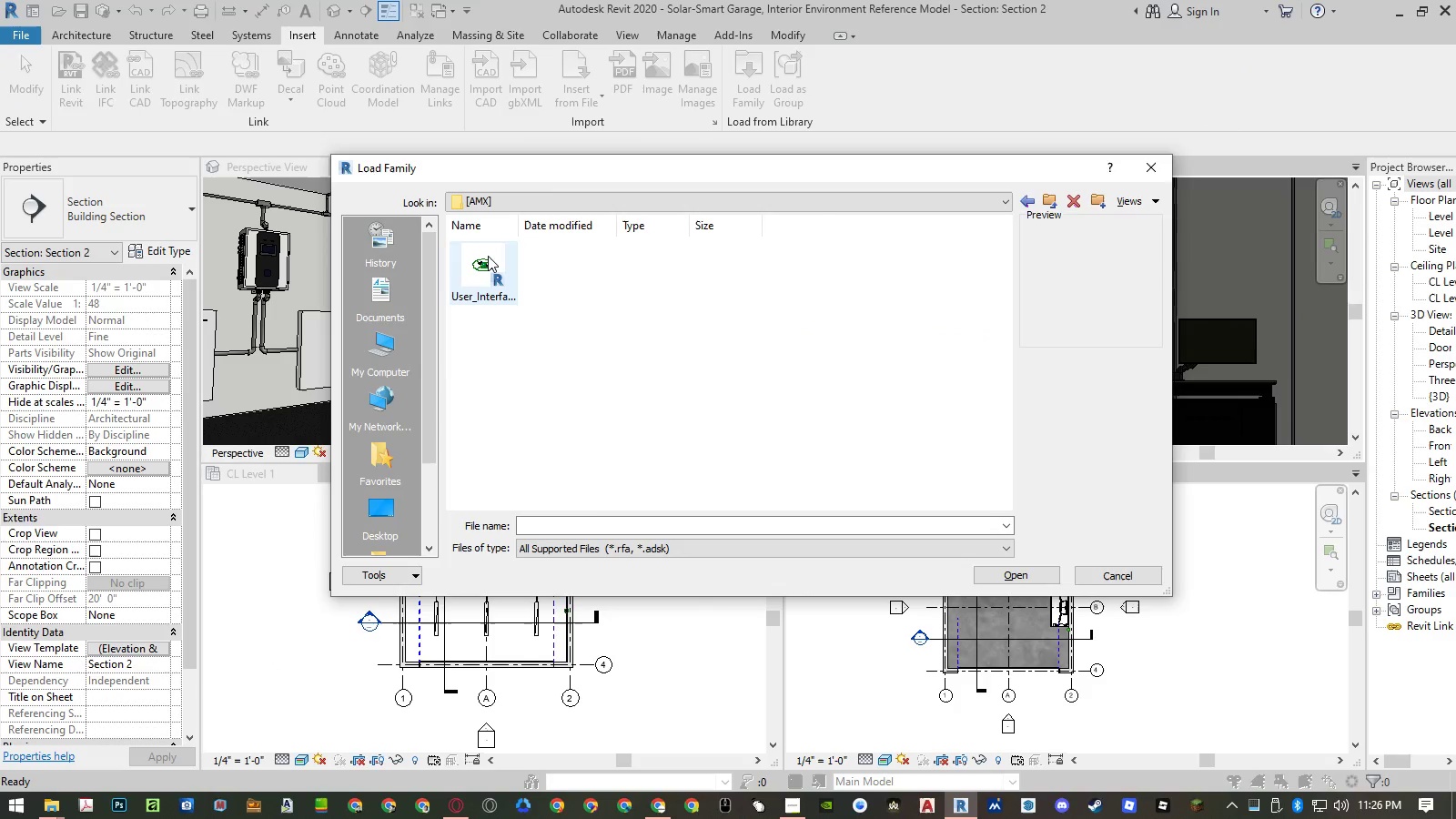 
double_click([488, 256])
 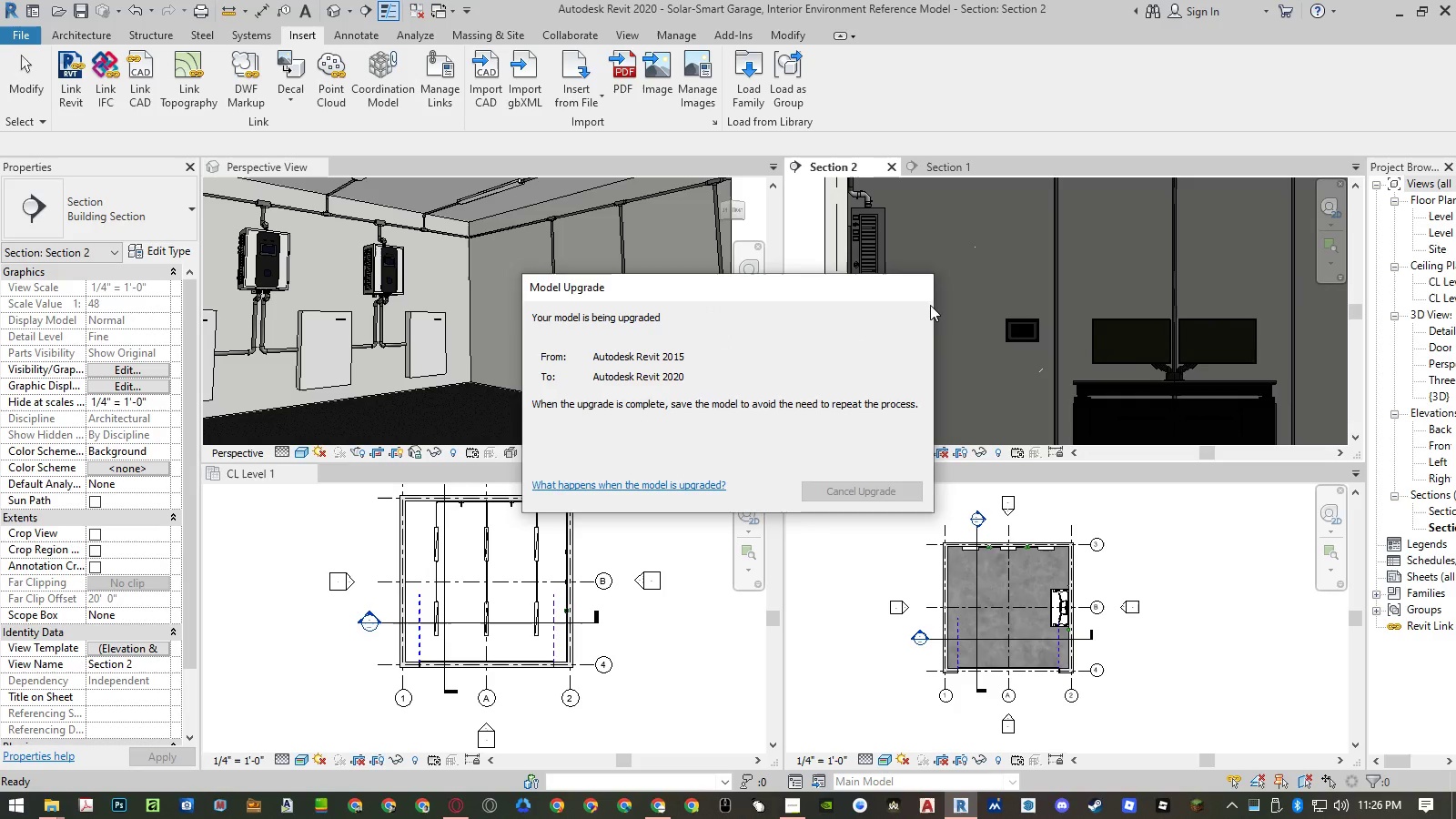 
mouse_move([900, 250])
 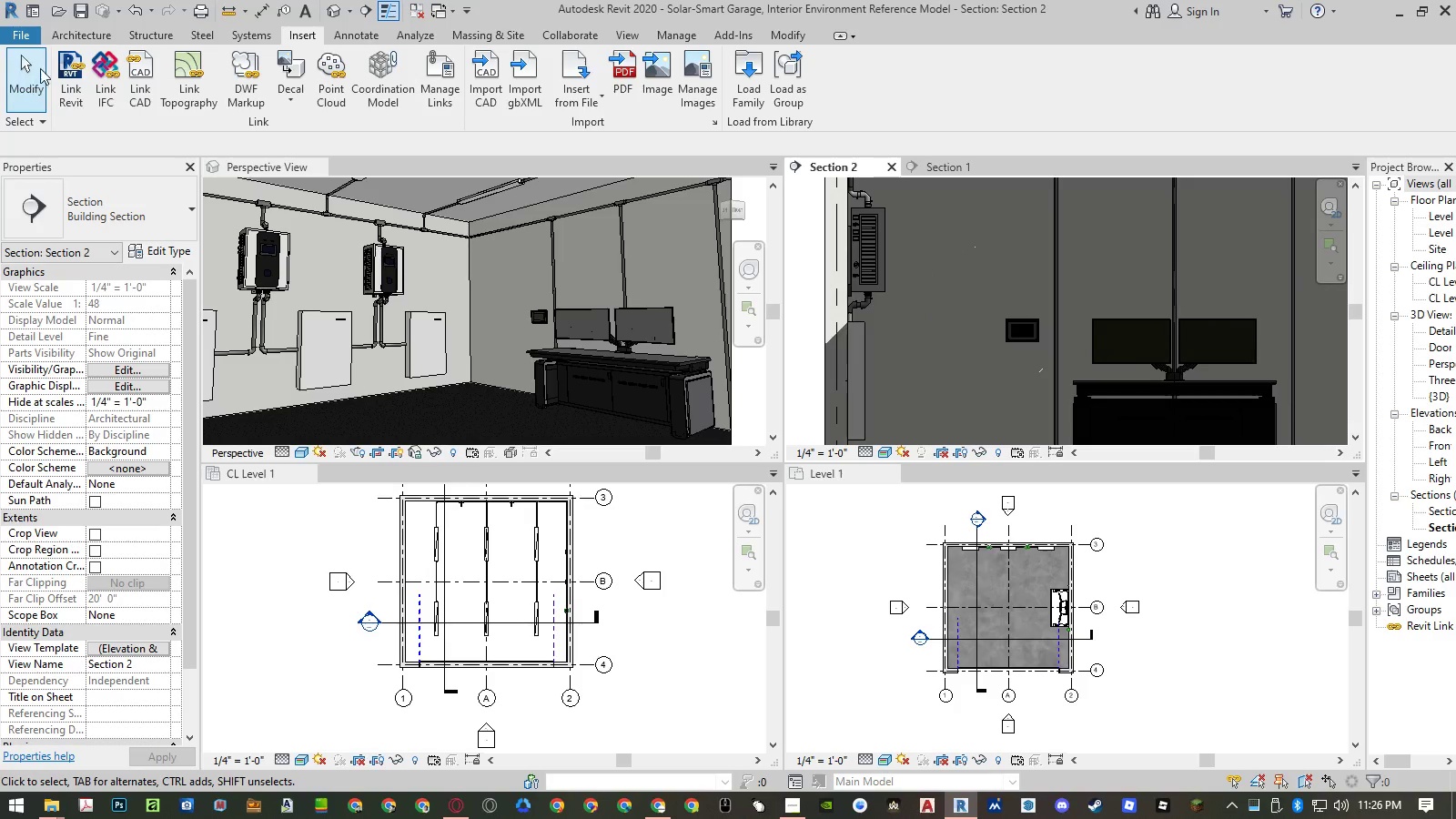 
left_click([72, 42])
 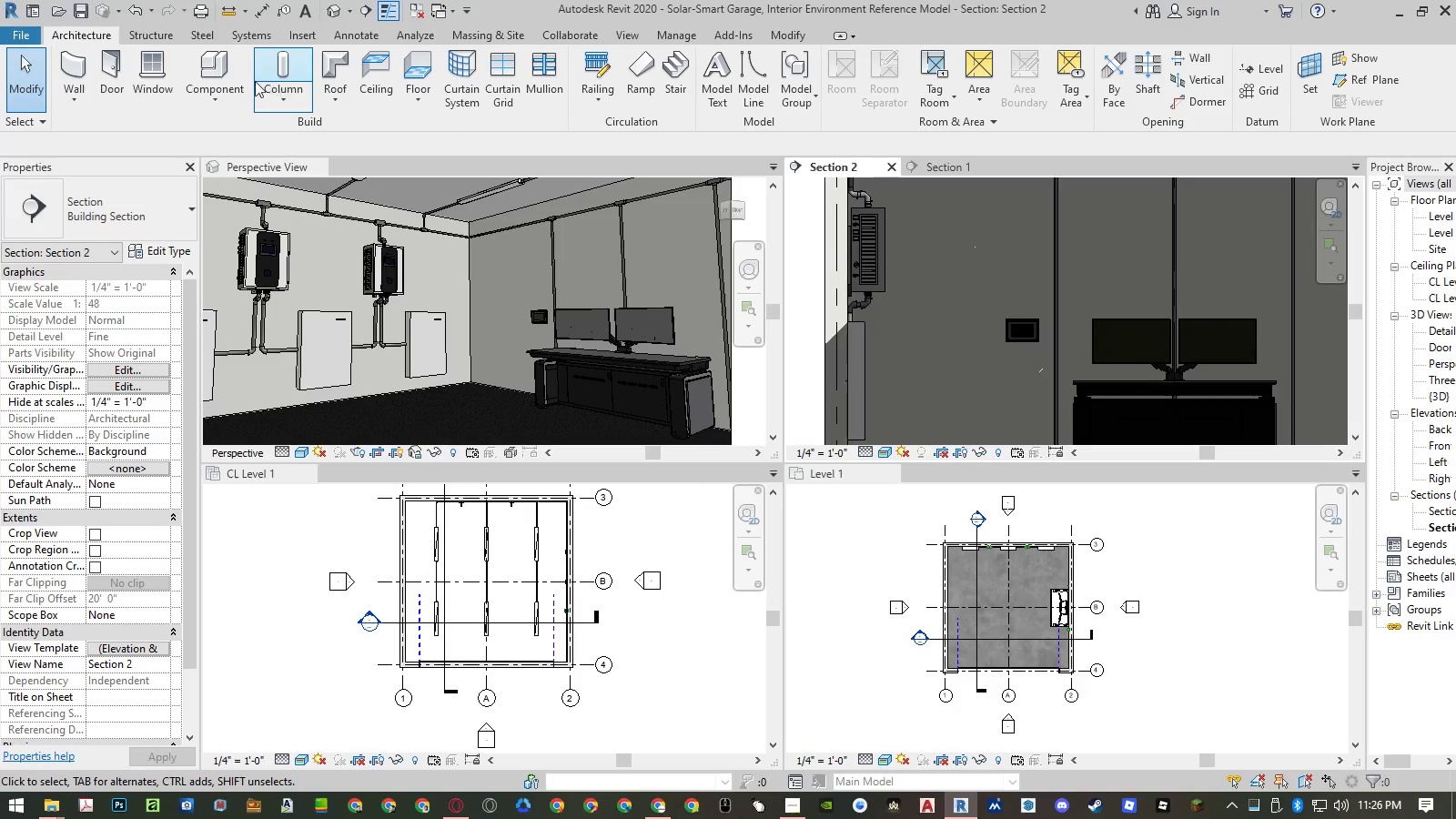 
left_click([215, 70])
 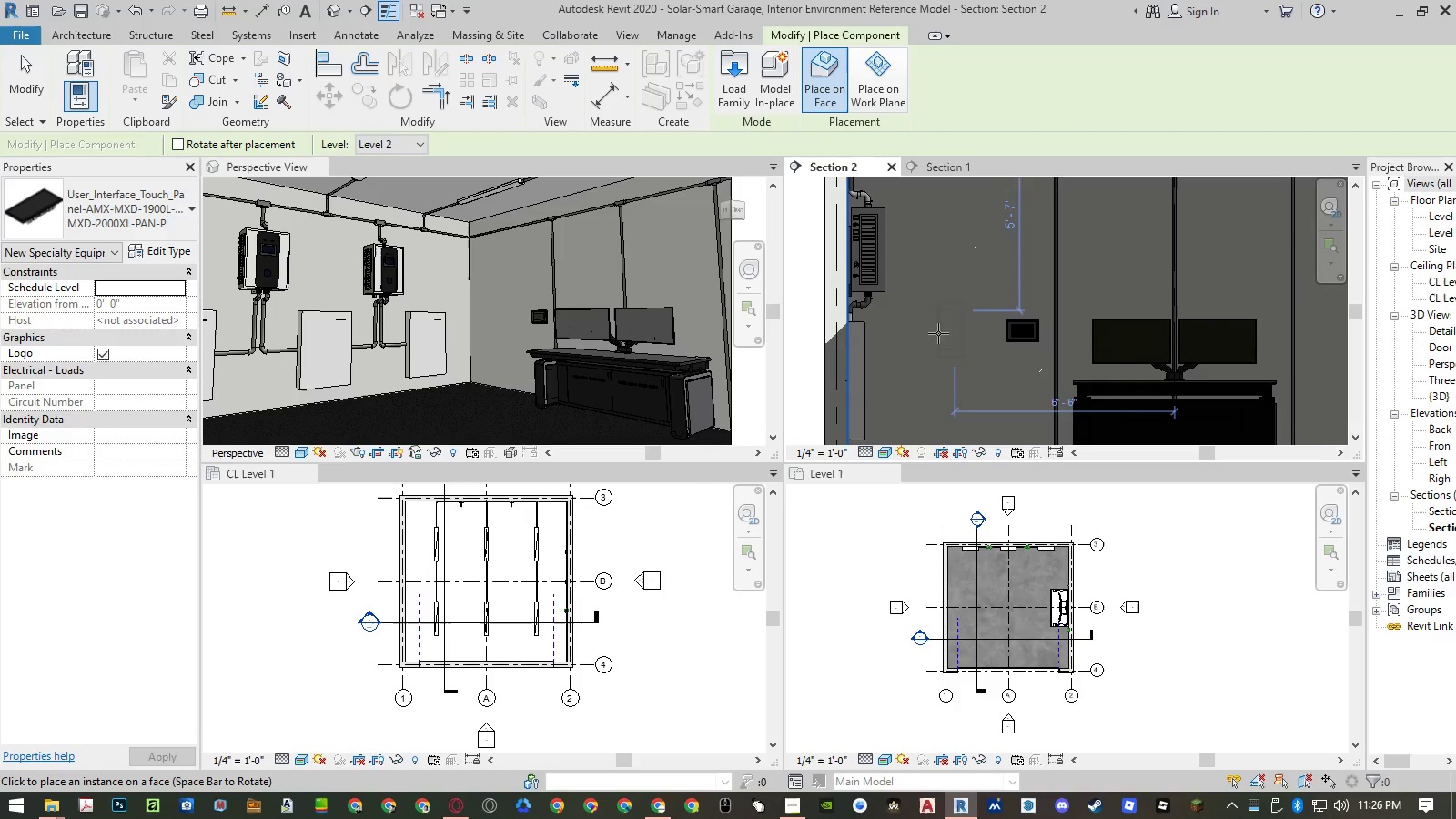 
left_click([954, 327])
 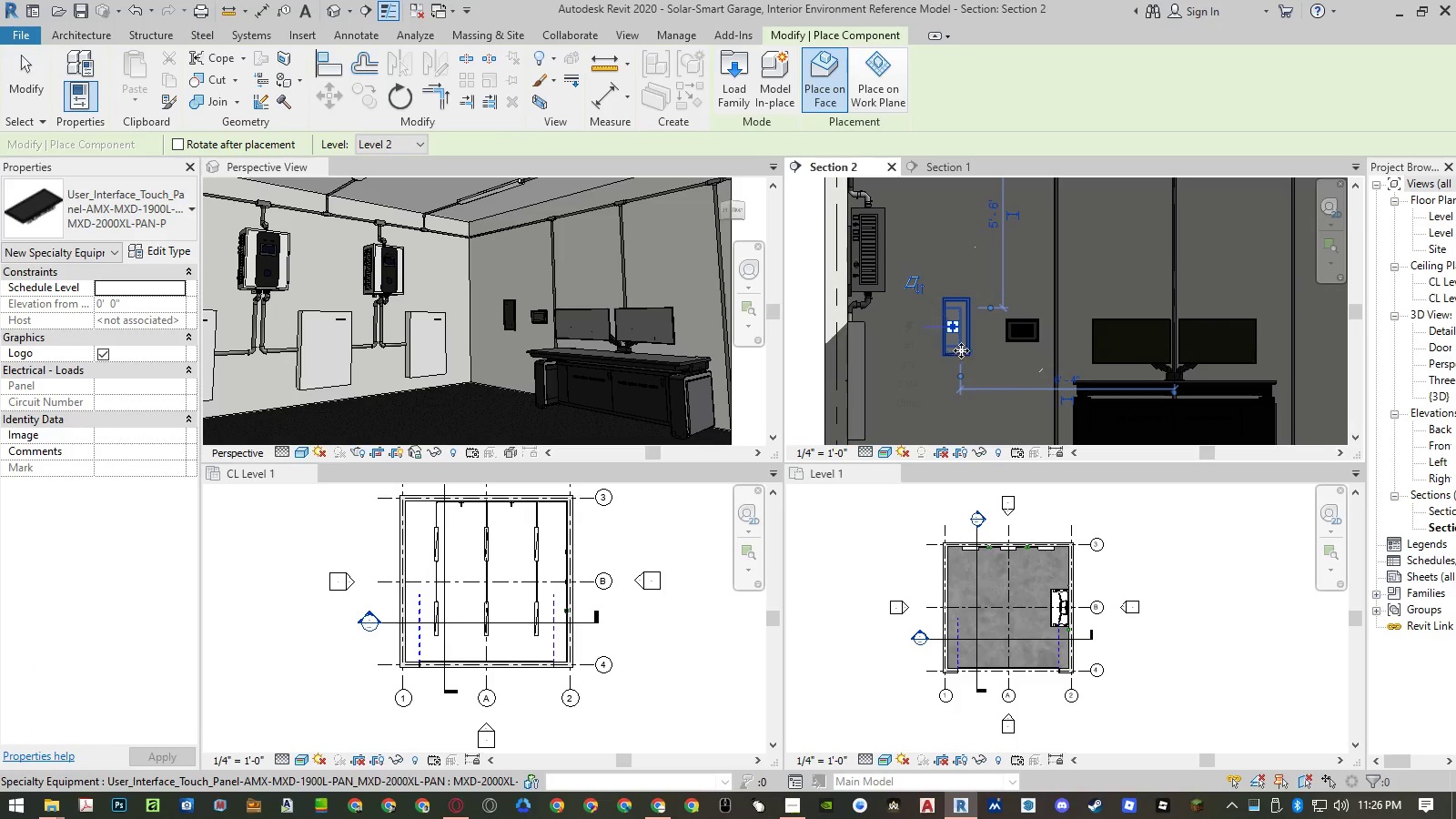 
key(Escape)
 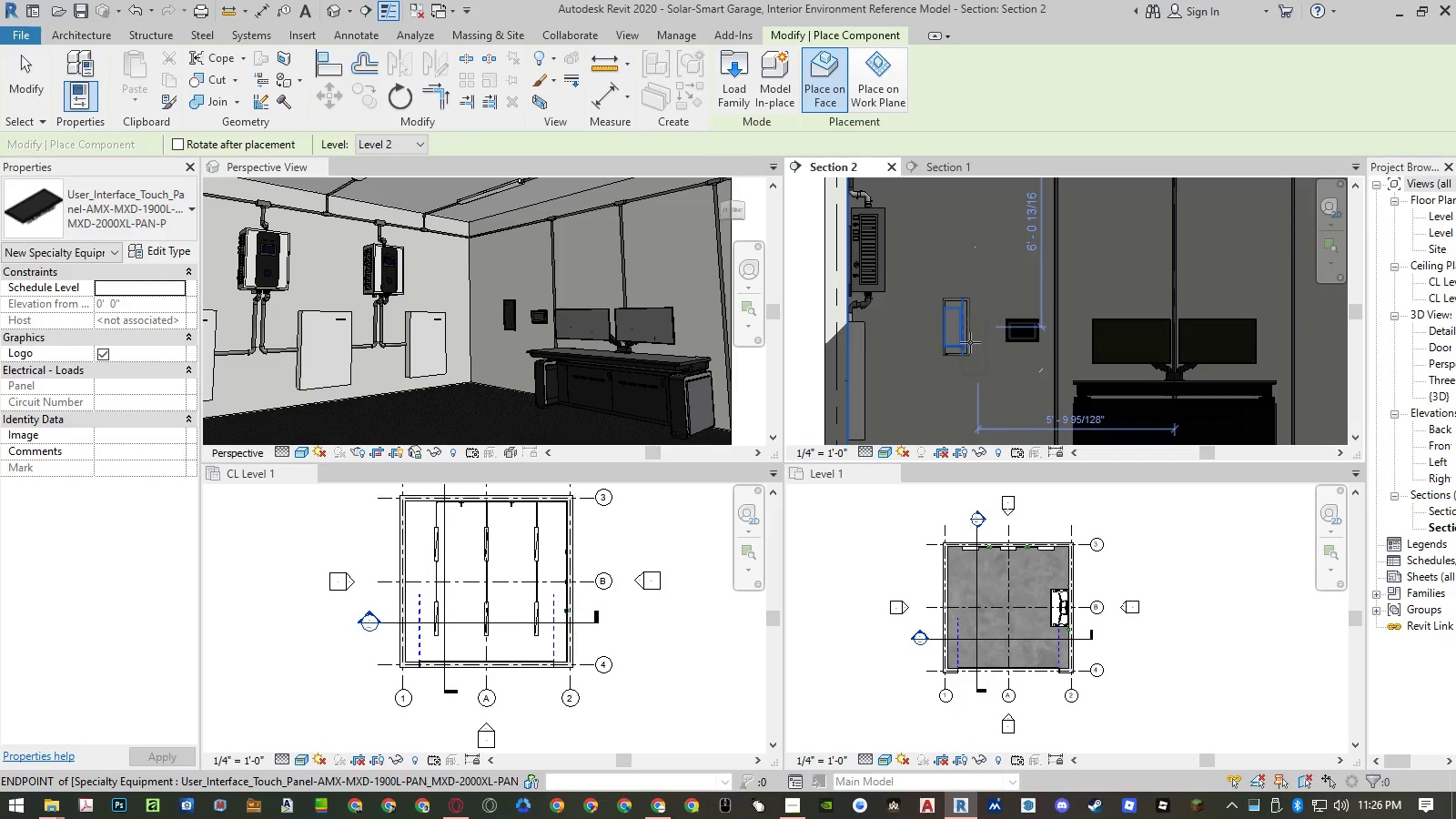 
key(Escape)
 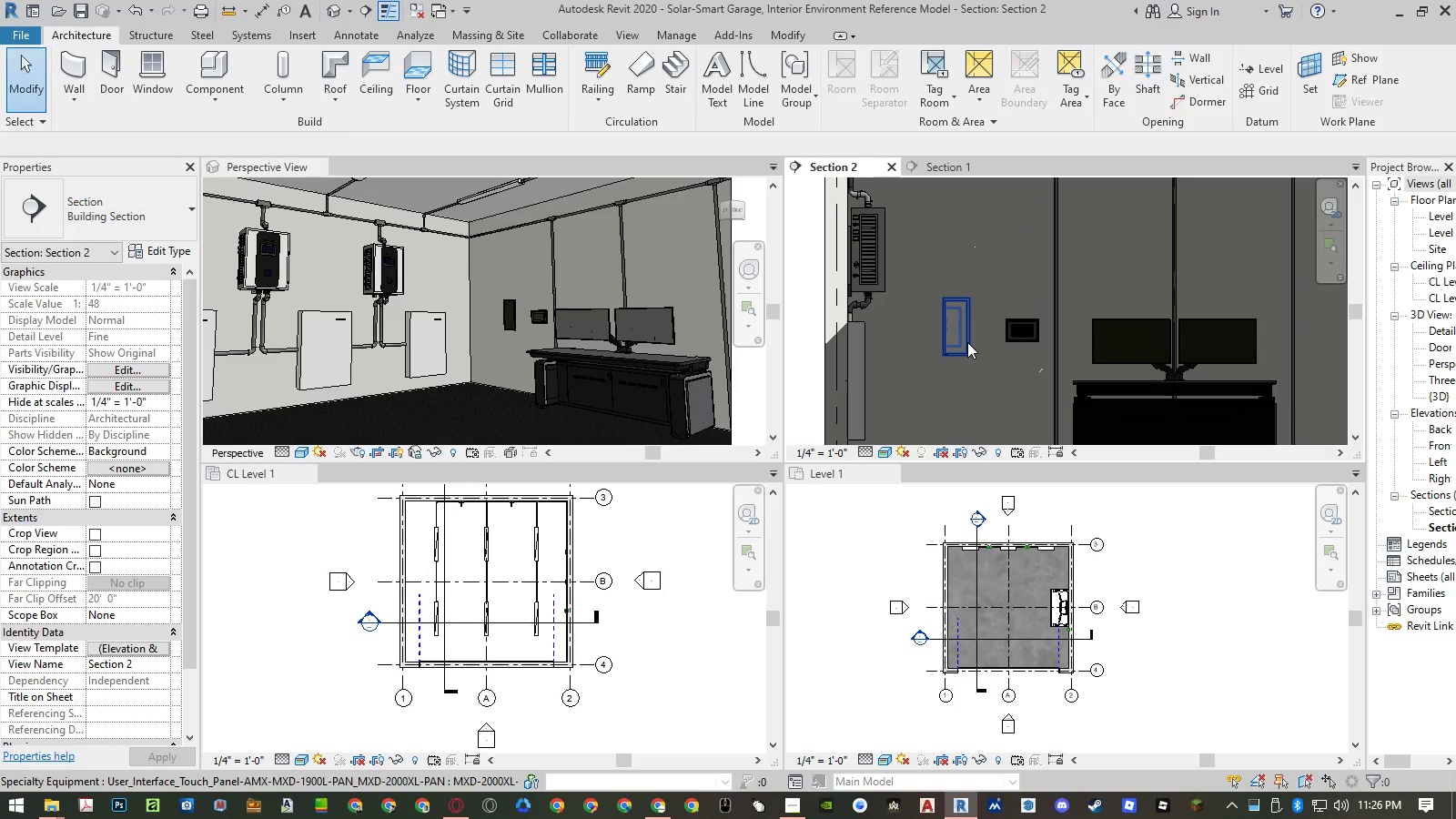 
left_click_drag(start_coordinate=[967, 342], to_coordinate=[887, 384])
 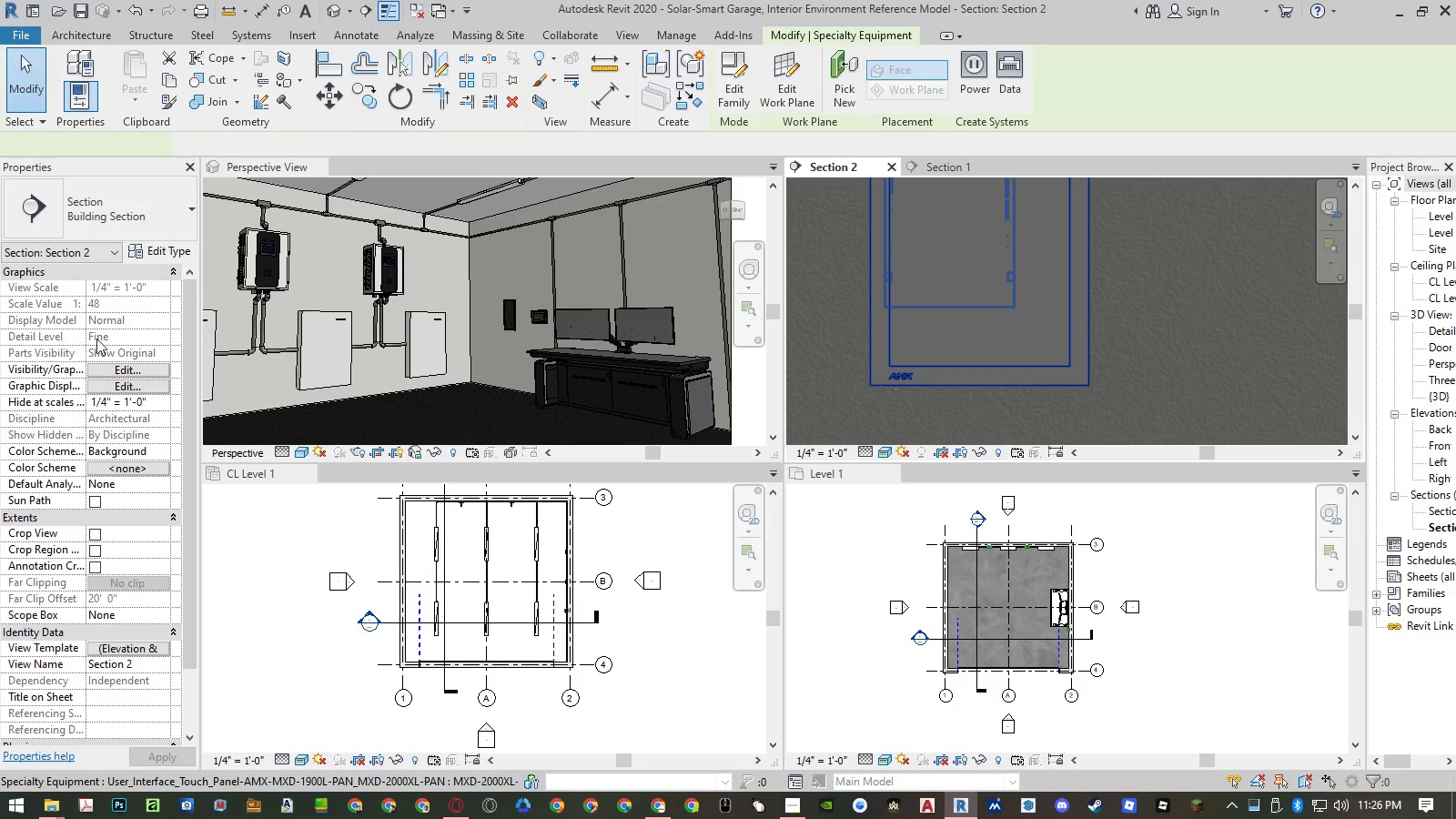 
key(Escape)
 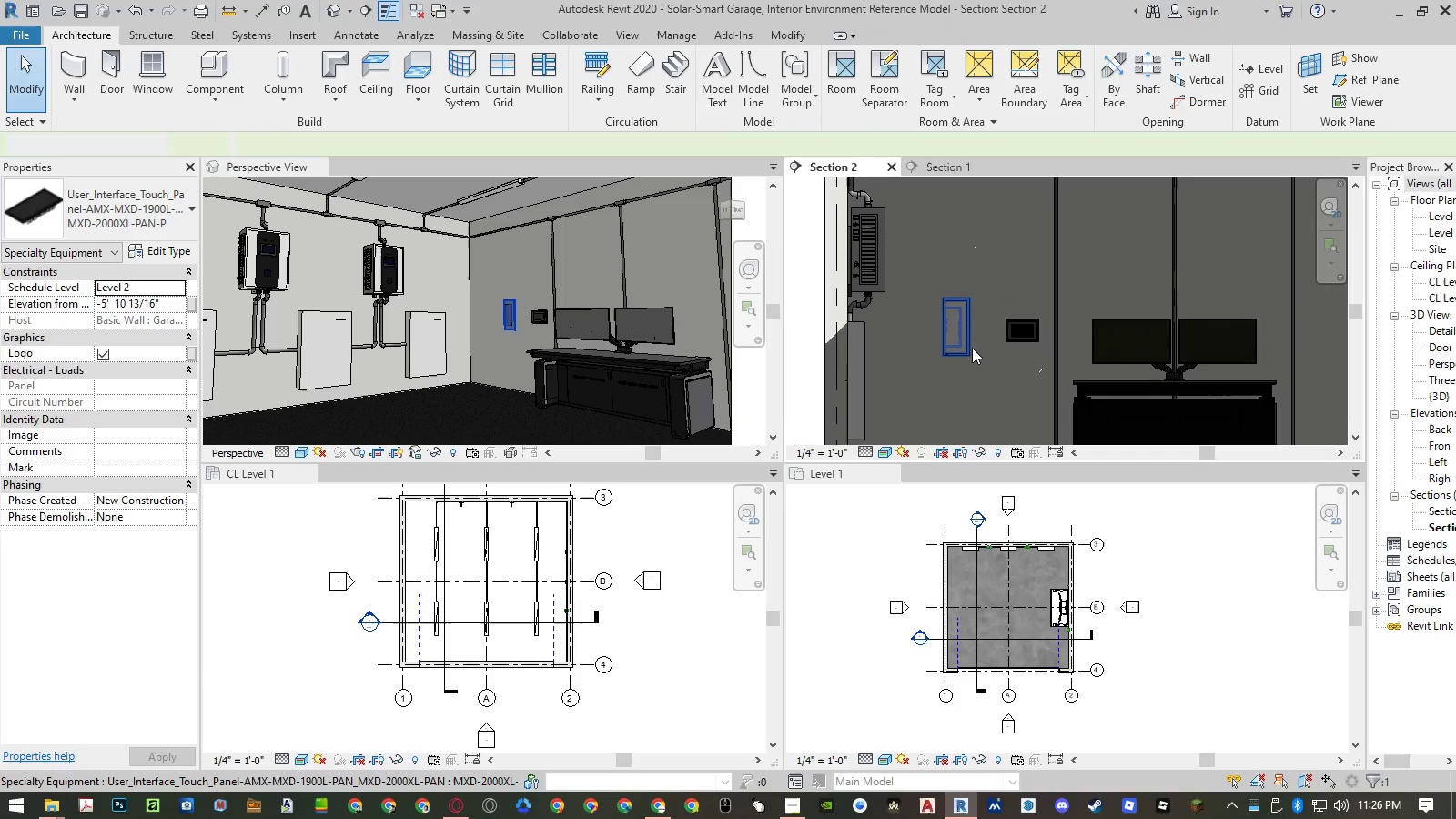 
scroll: coordinate [894, 366], scroll_direction: up, amount: 15.0
 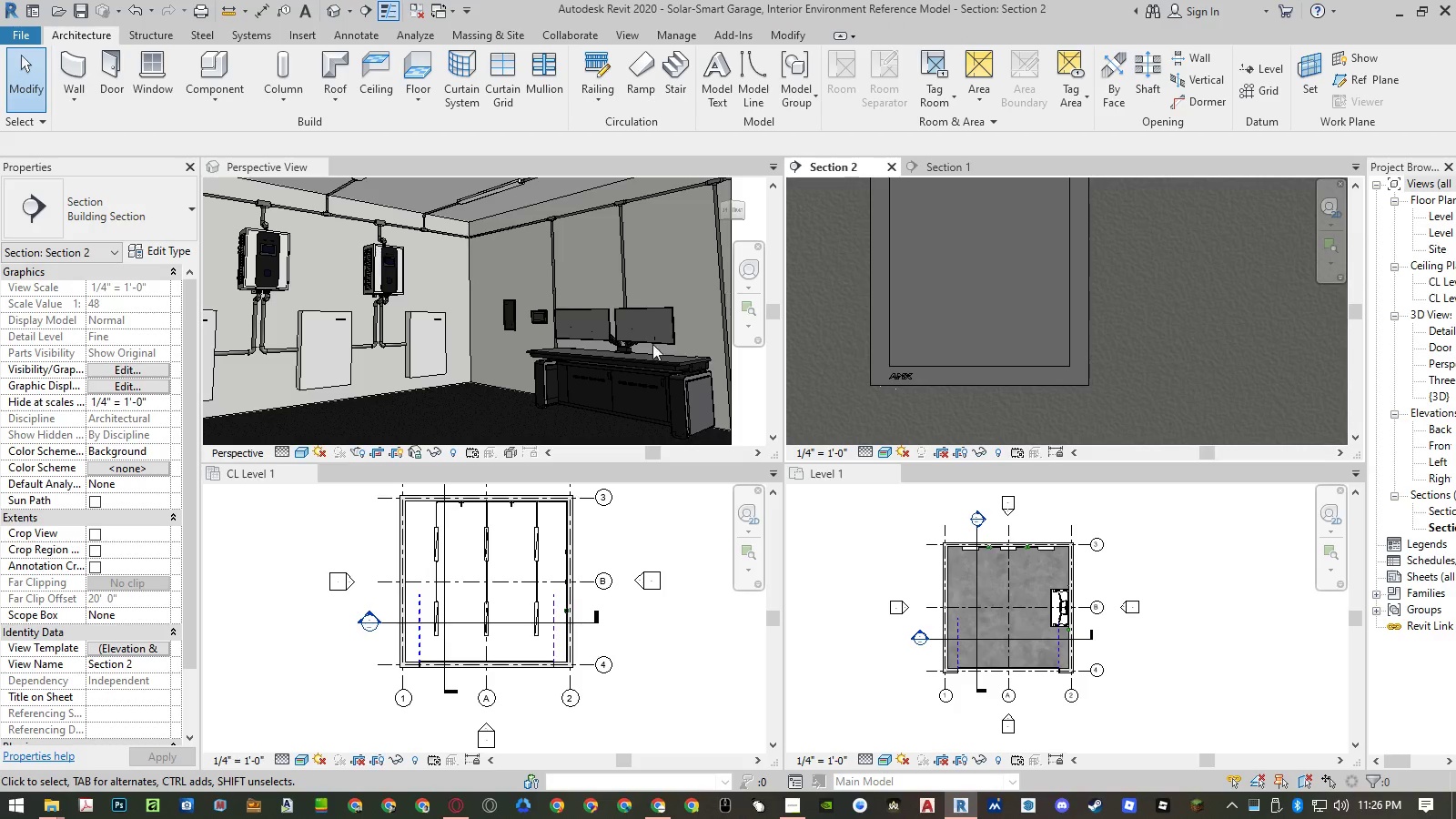 
left_click([887, 384])
 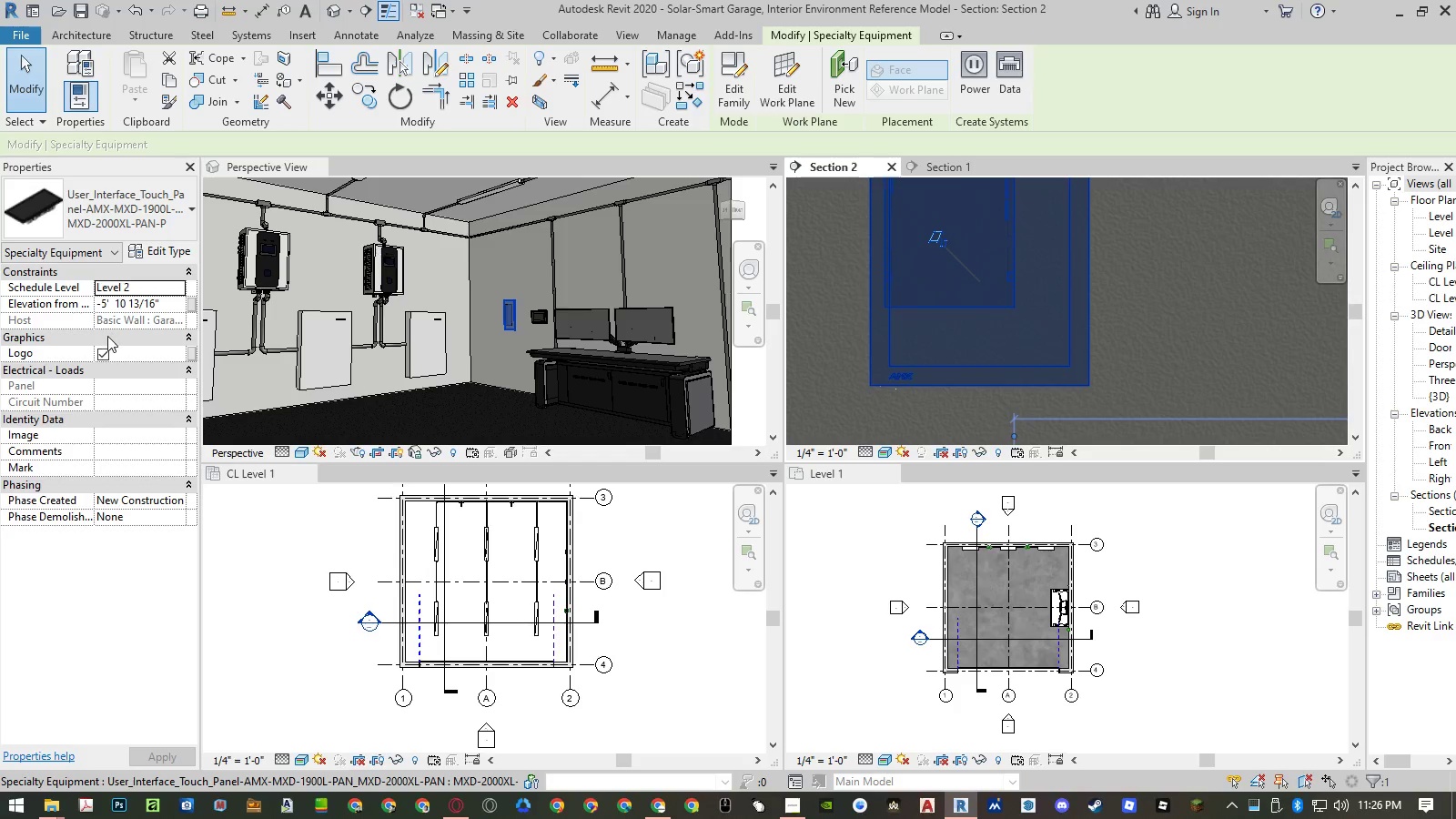 
left_click([101, 357])
 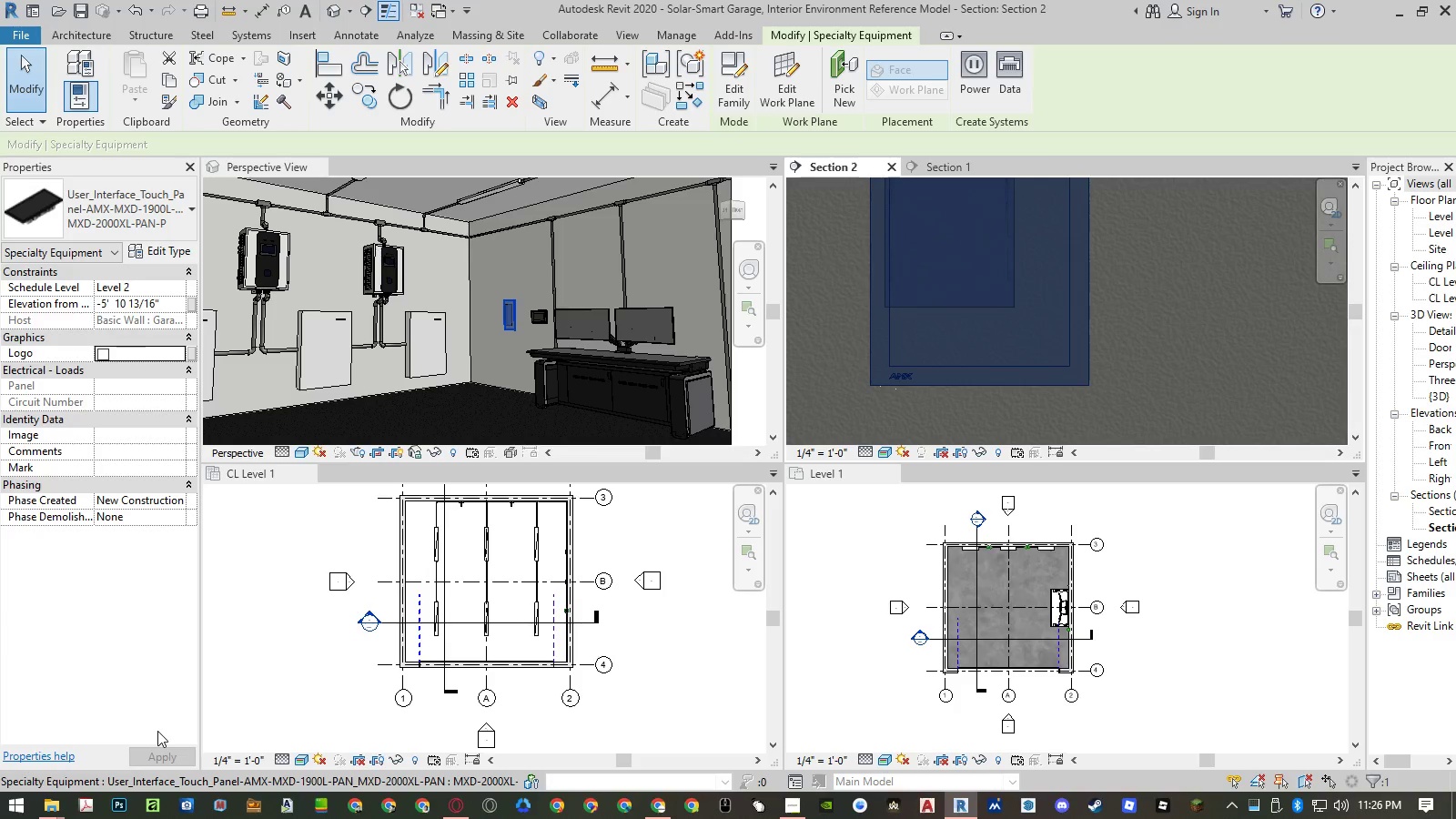 
left_click([147, 689])
 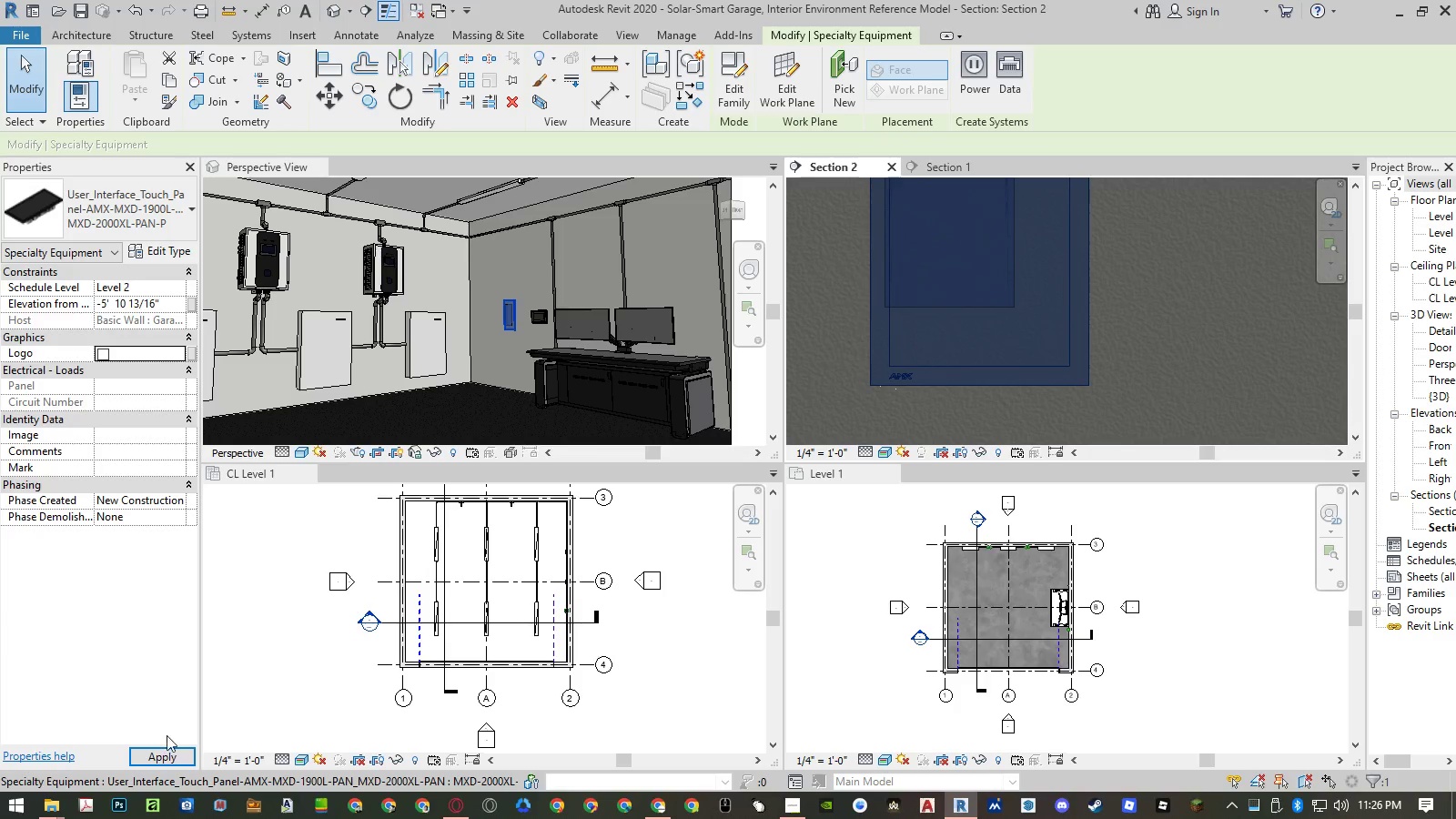 
left_click([173, 754])
 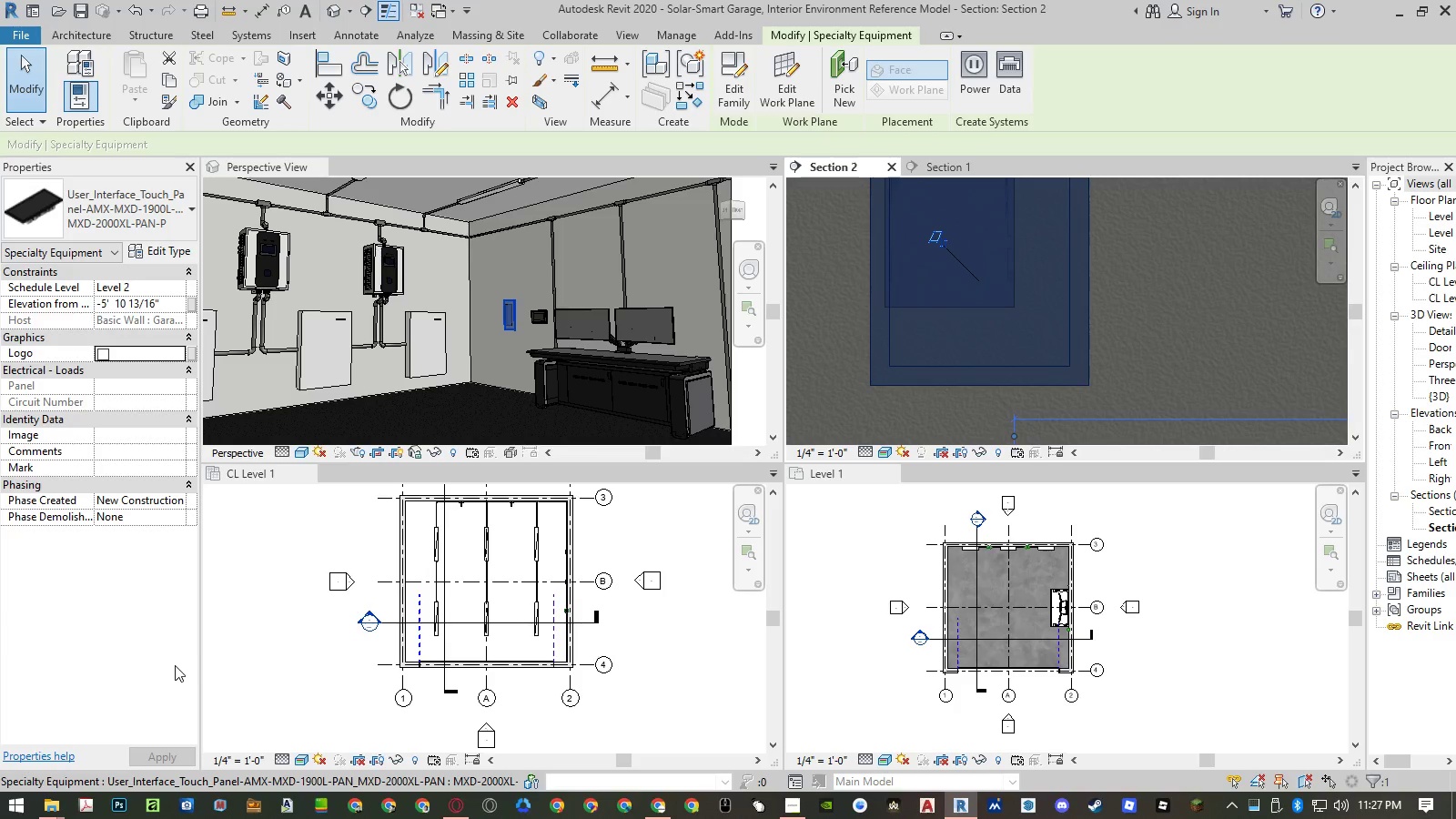 
wait(5.19)
 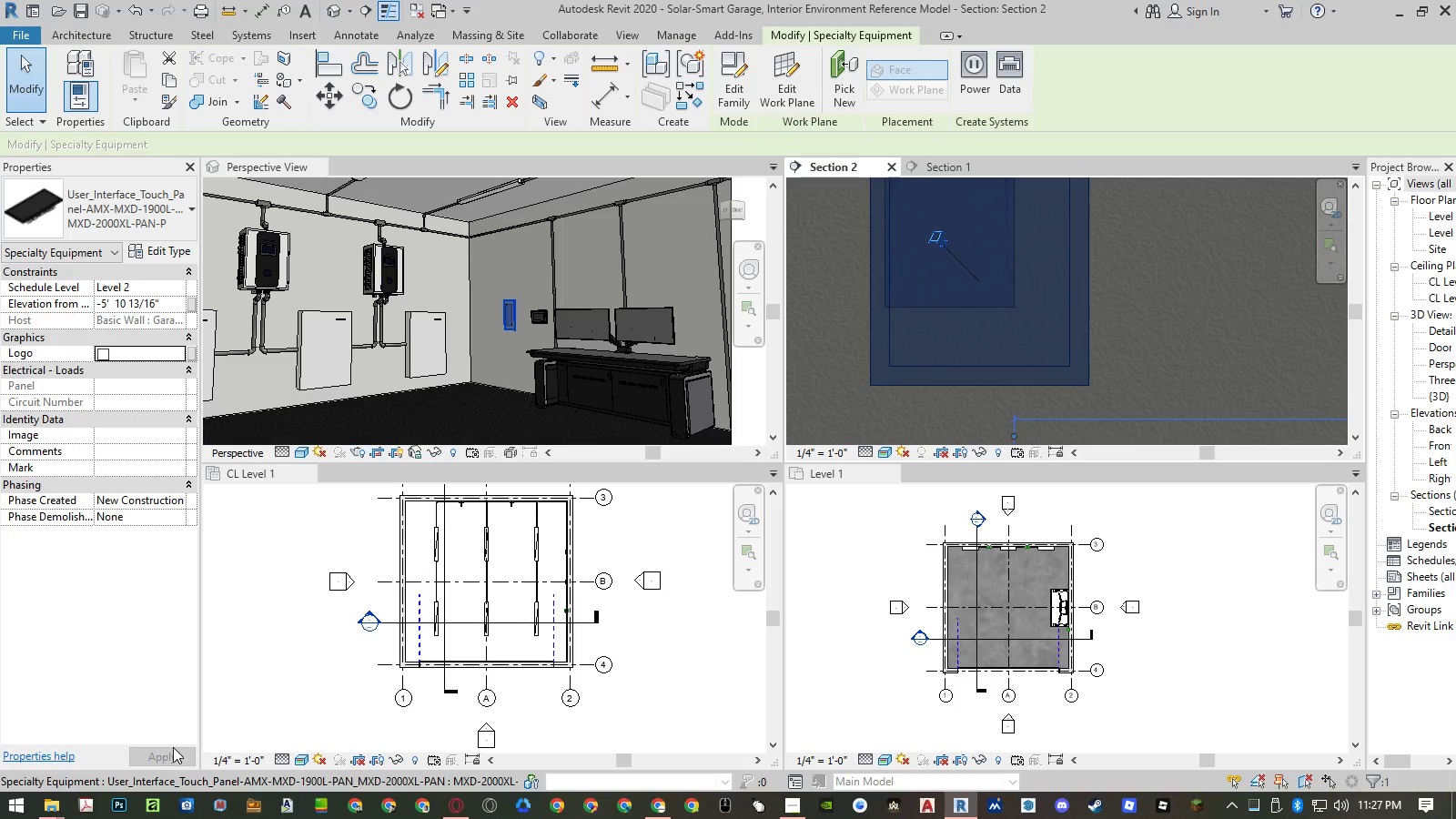 
left_click([104, 354])
 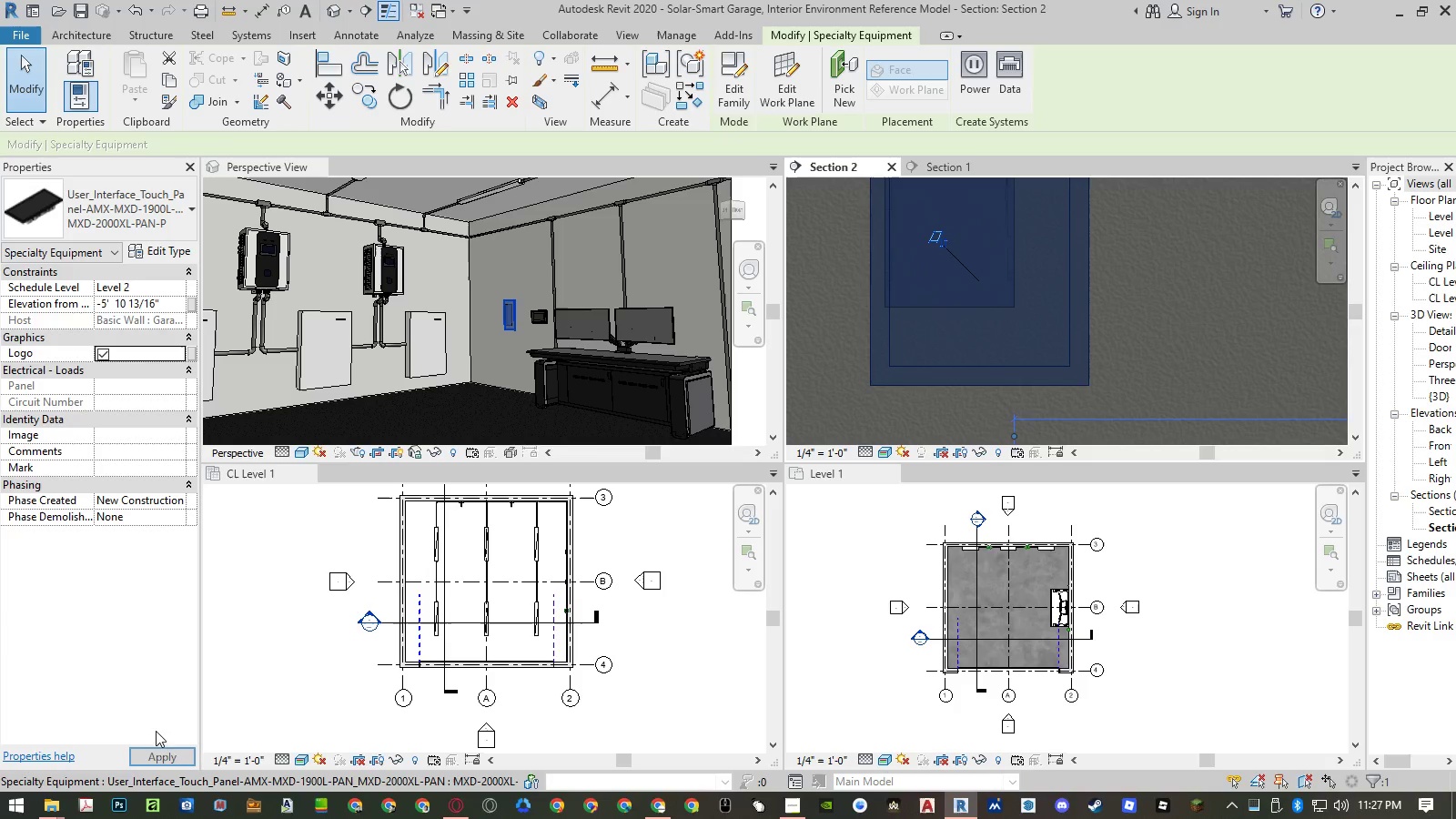 
left_click([160, 757])
 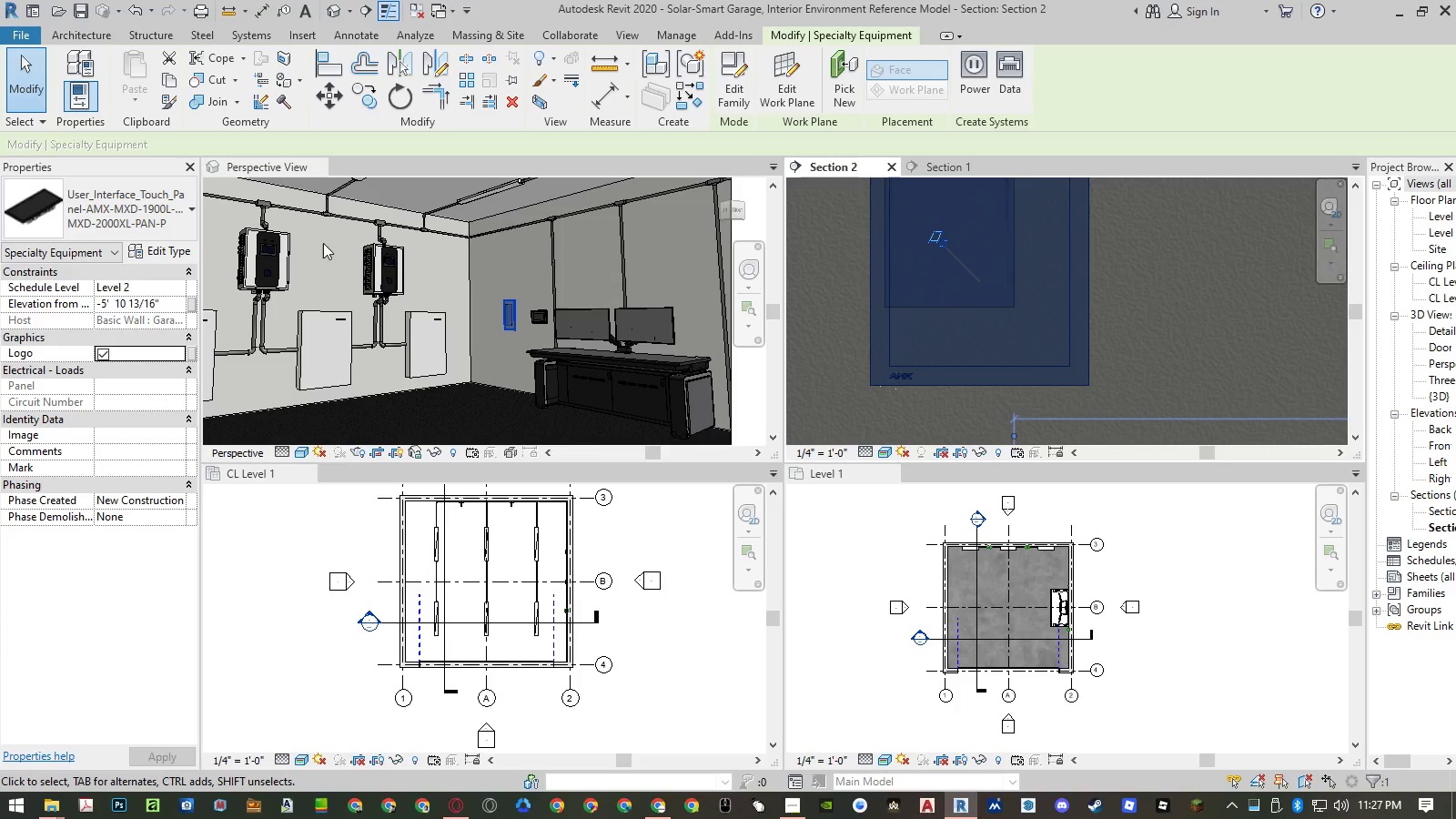 
key(Escape)
 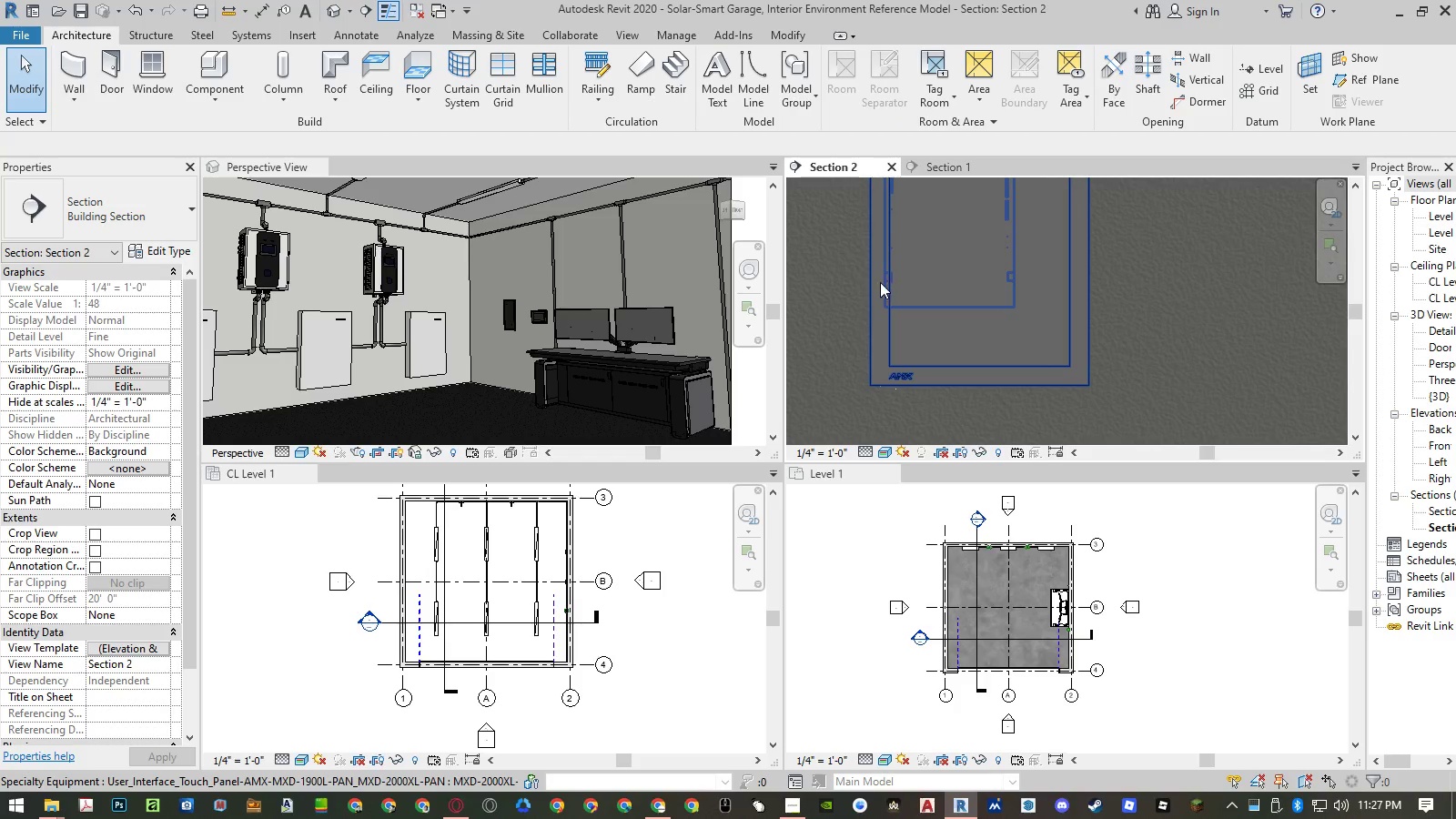 
left_click([869, 294])
 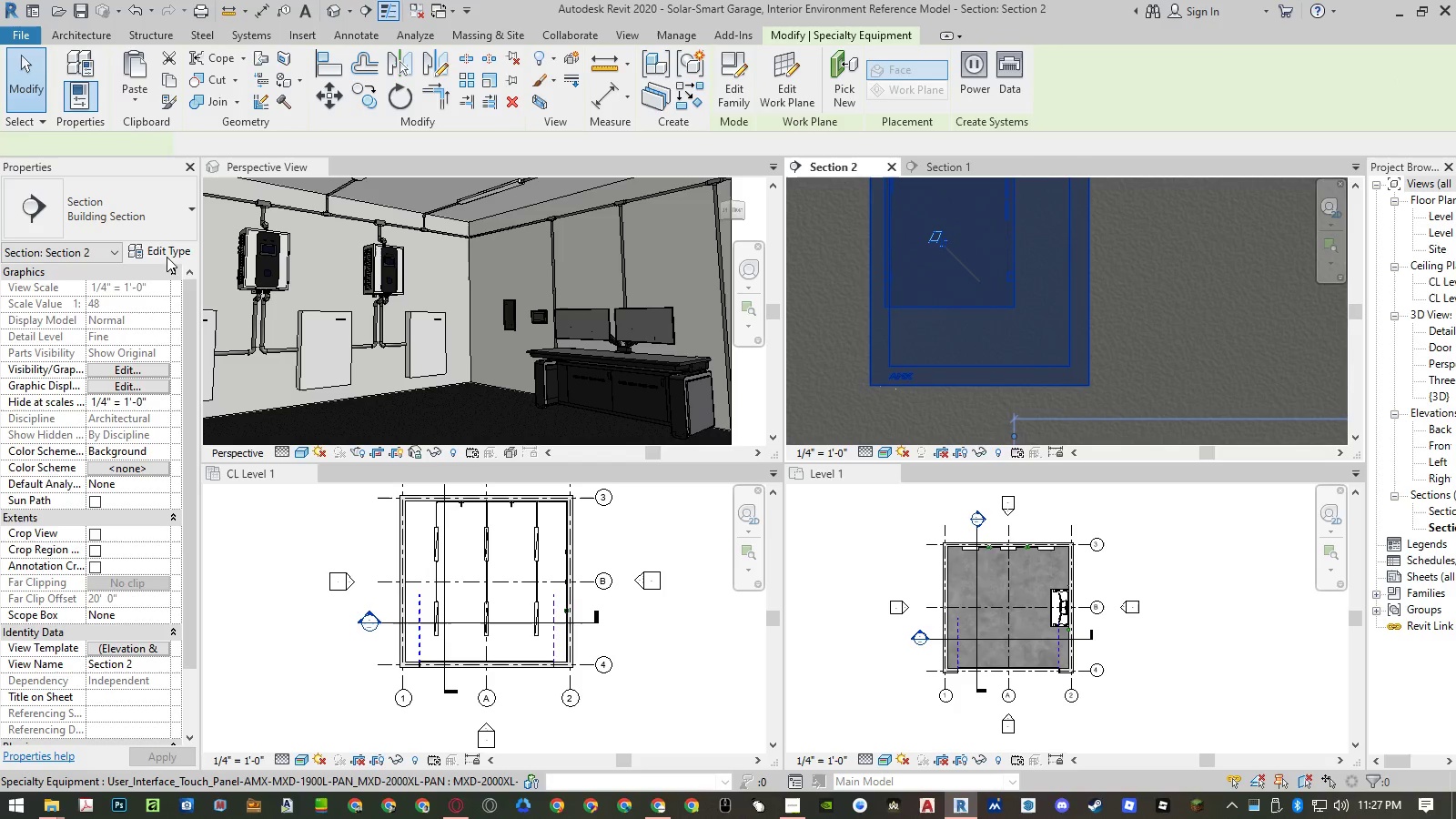 
left_click([165, 254])
 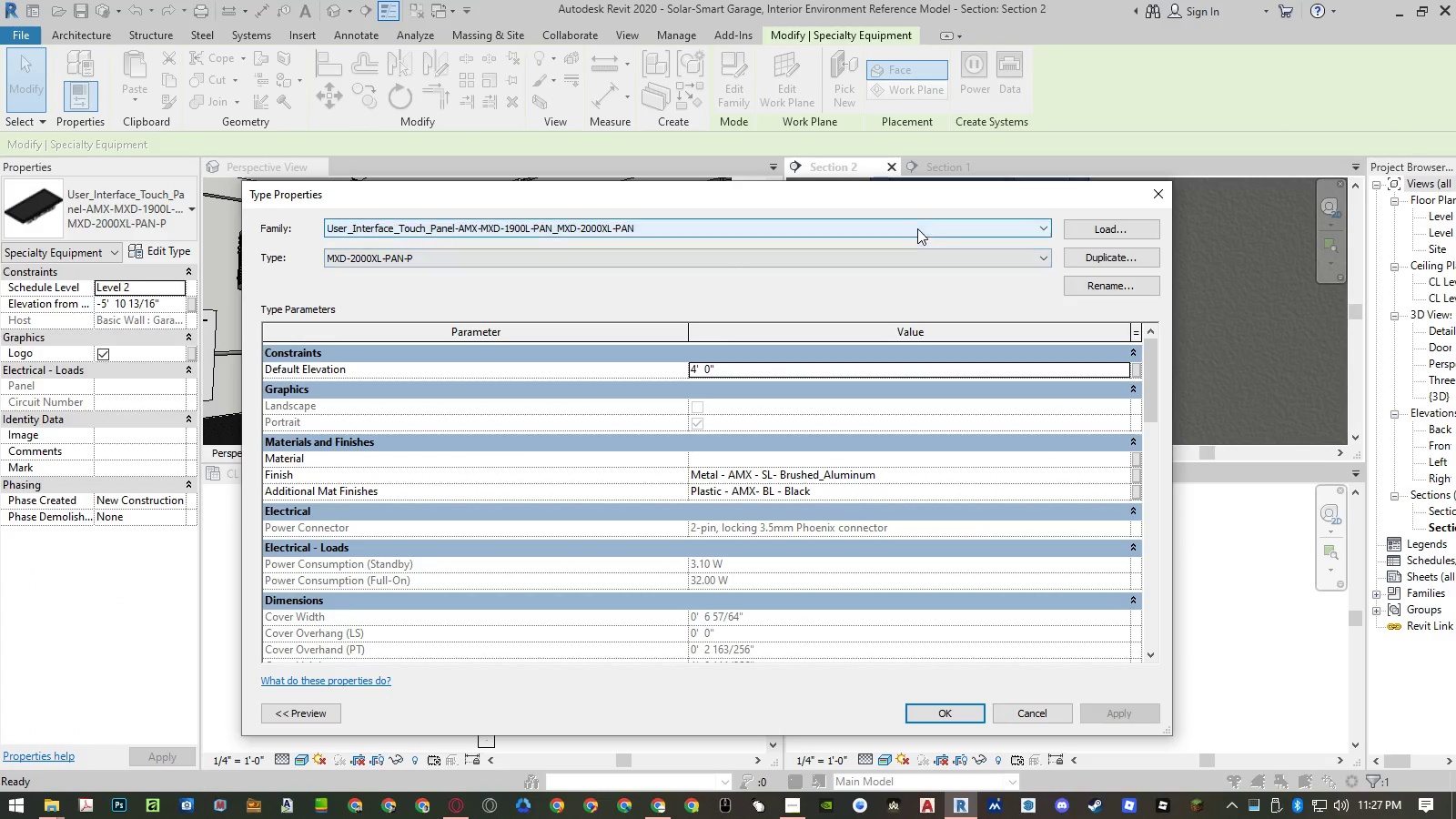 
left_click_drag(start_coordinate=[885, 192], to_coordinate=[715, 155])
 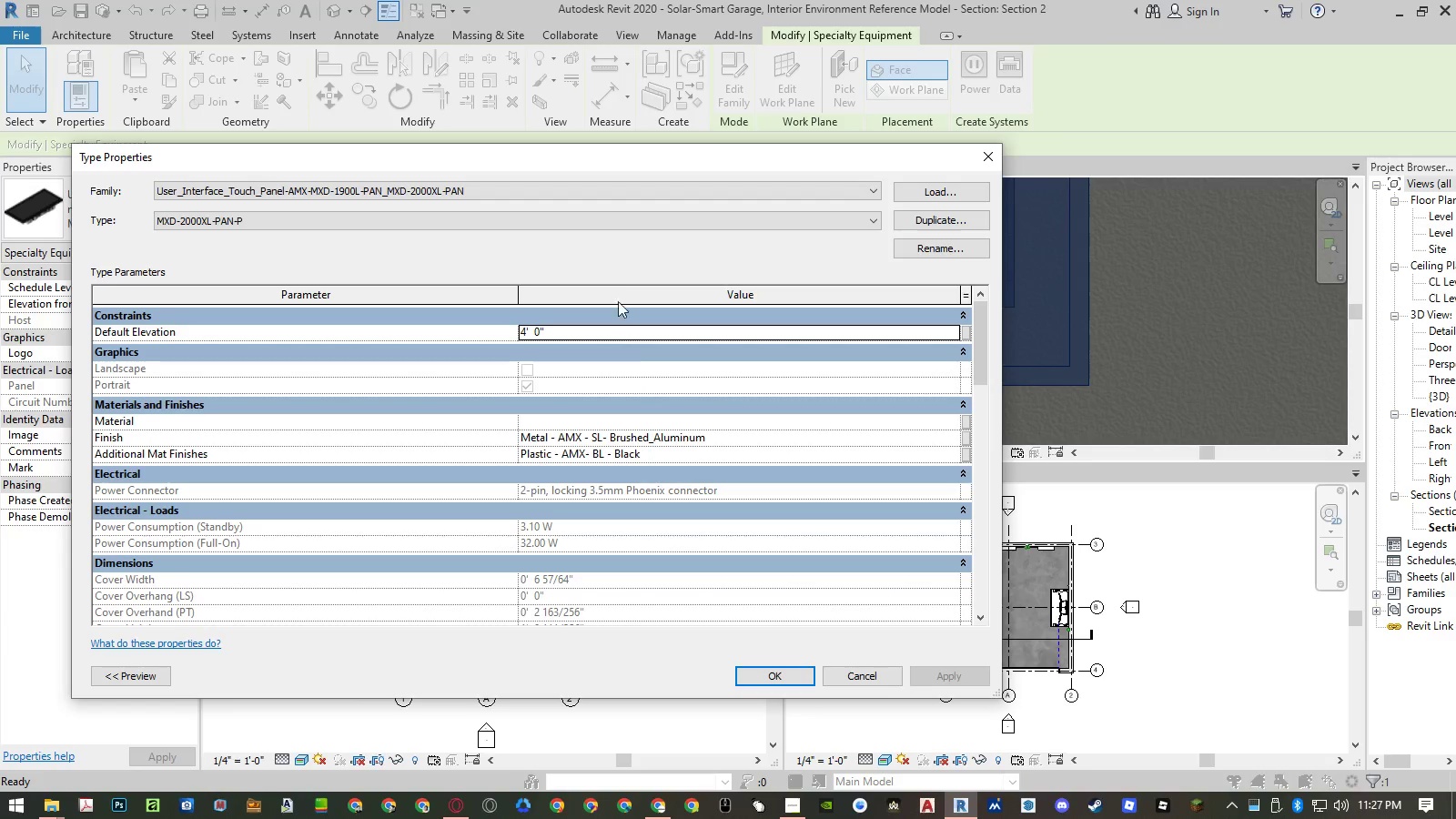 
left_click([630, 216])
 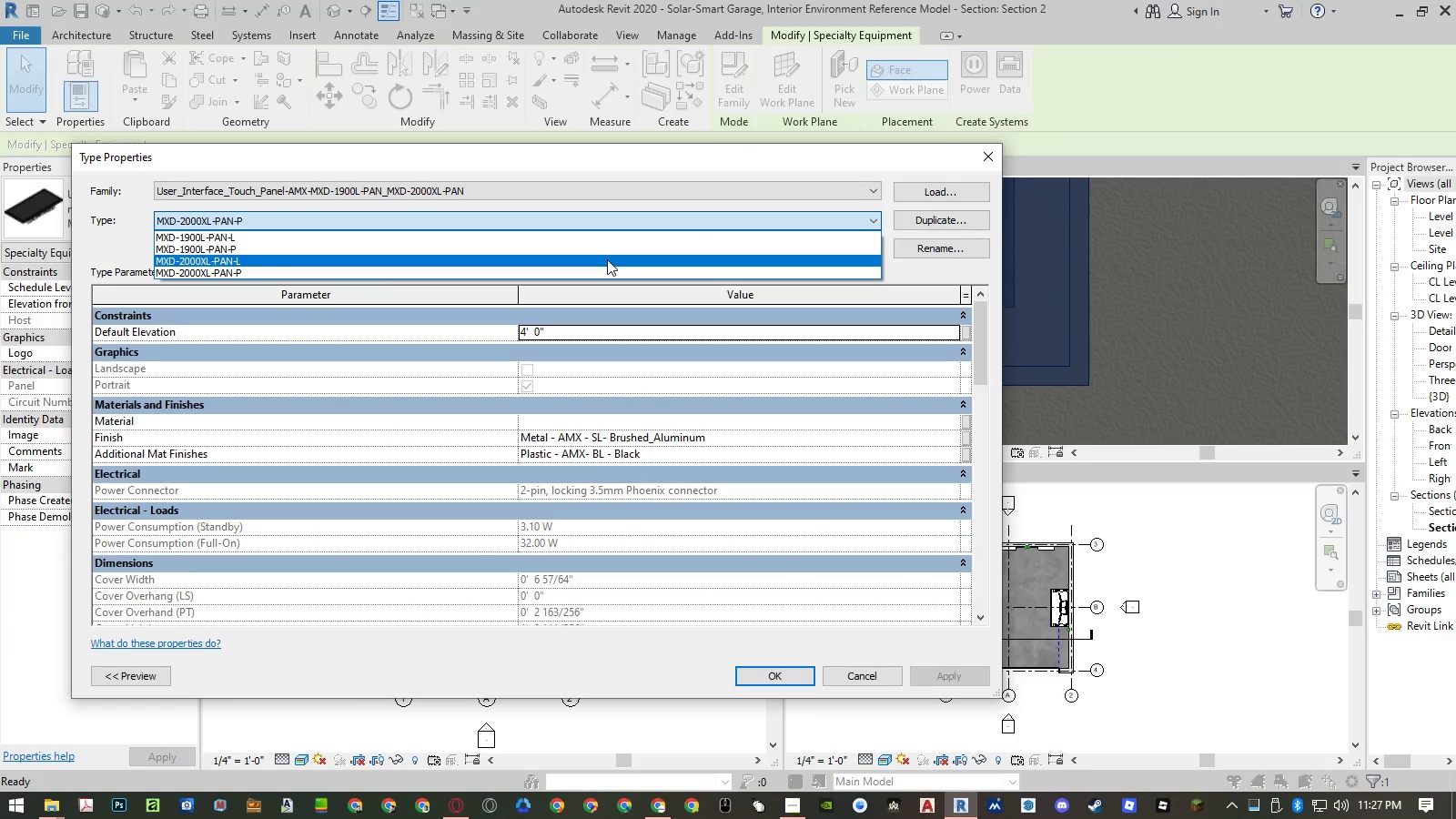 
left_click([607, 259])
 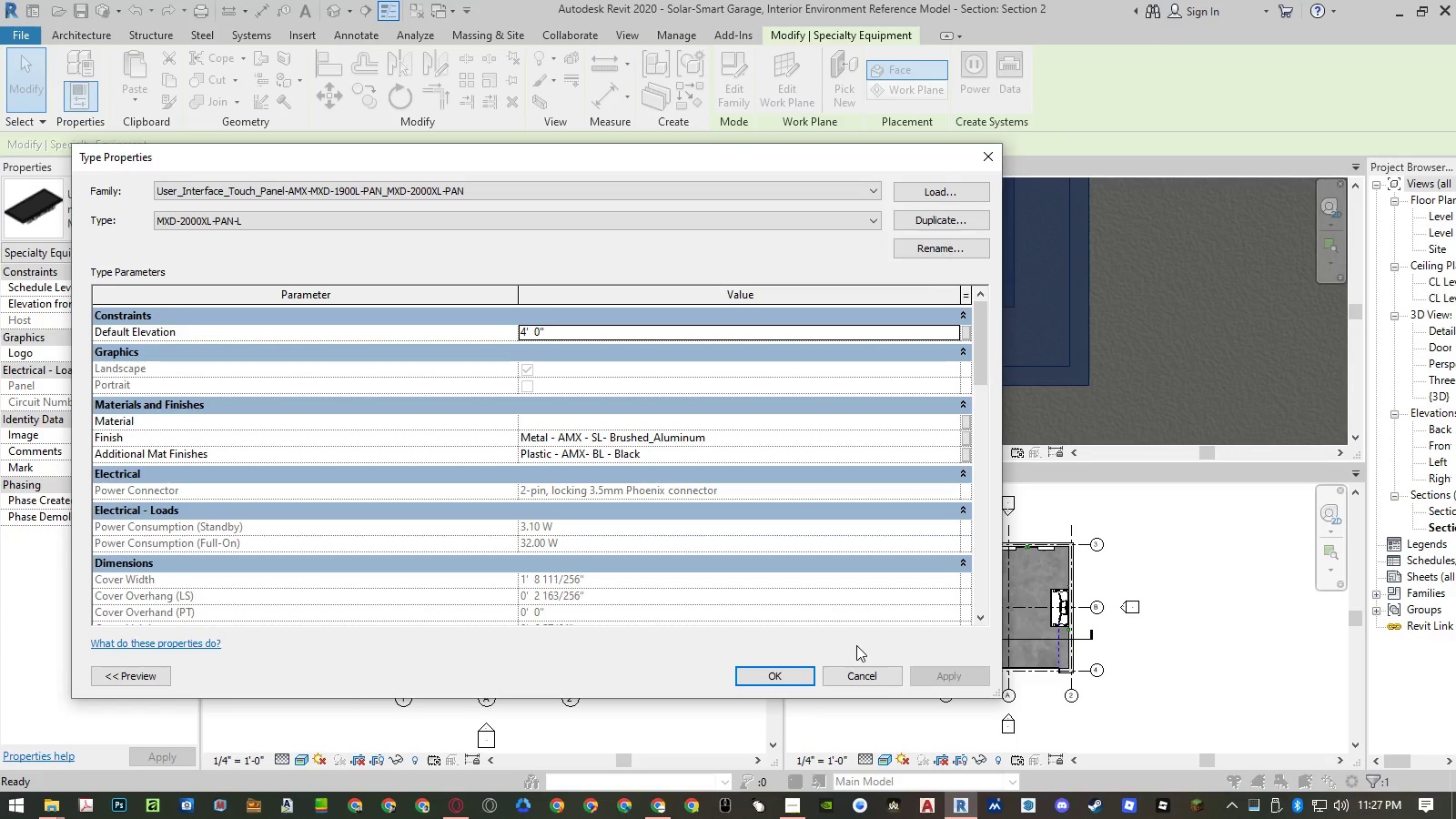 
left_click([847, 638])
 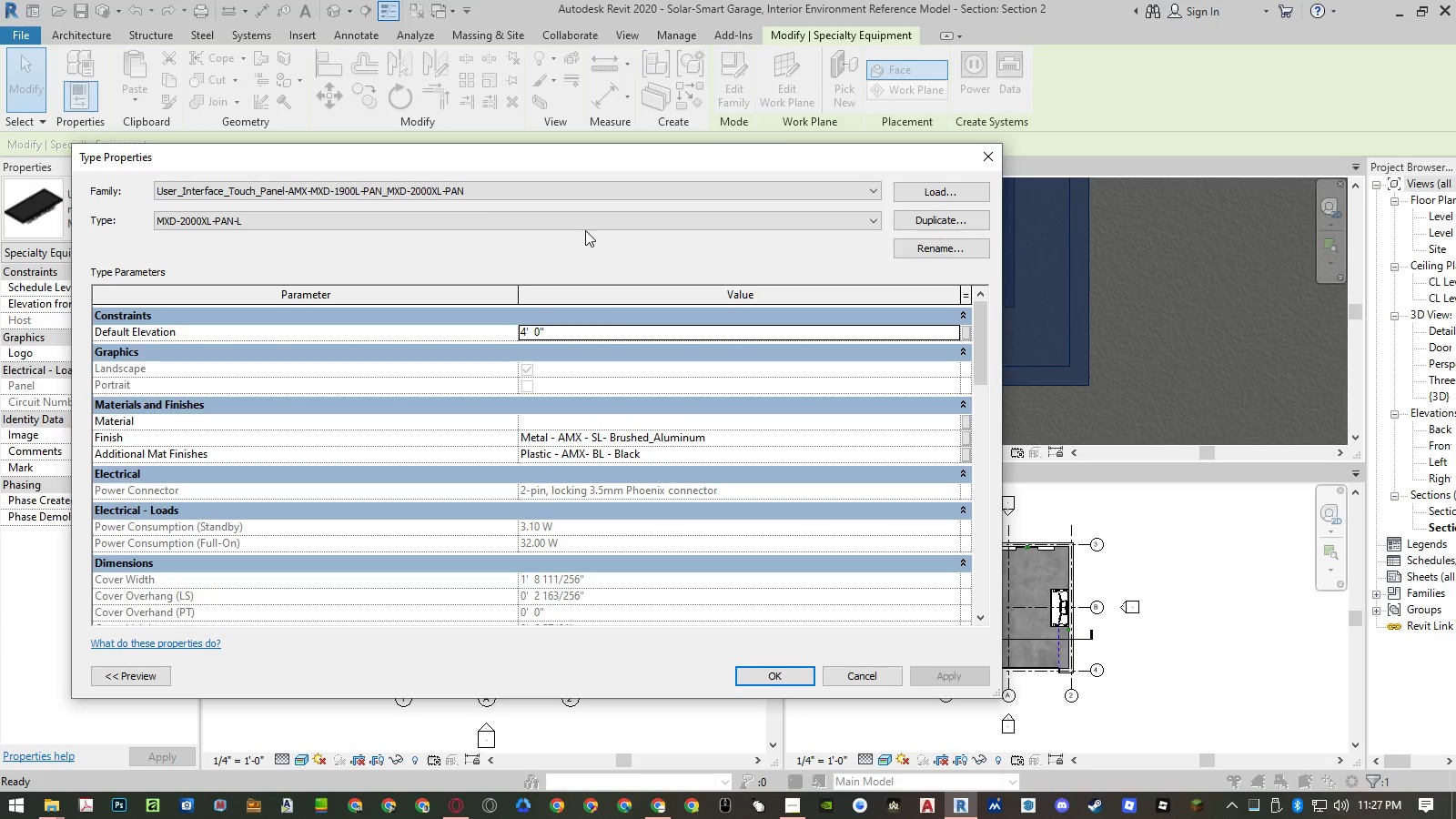 
left_click([568, 278])
 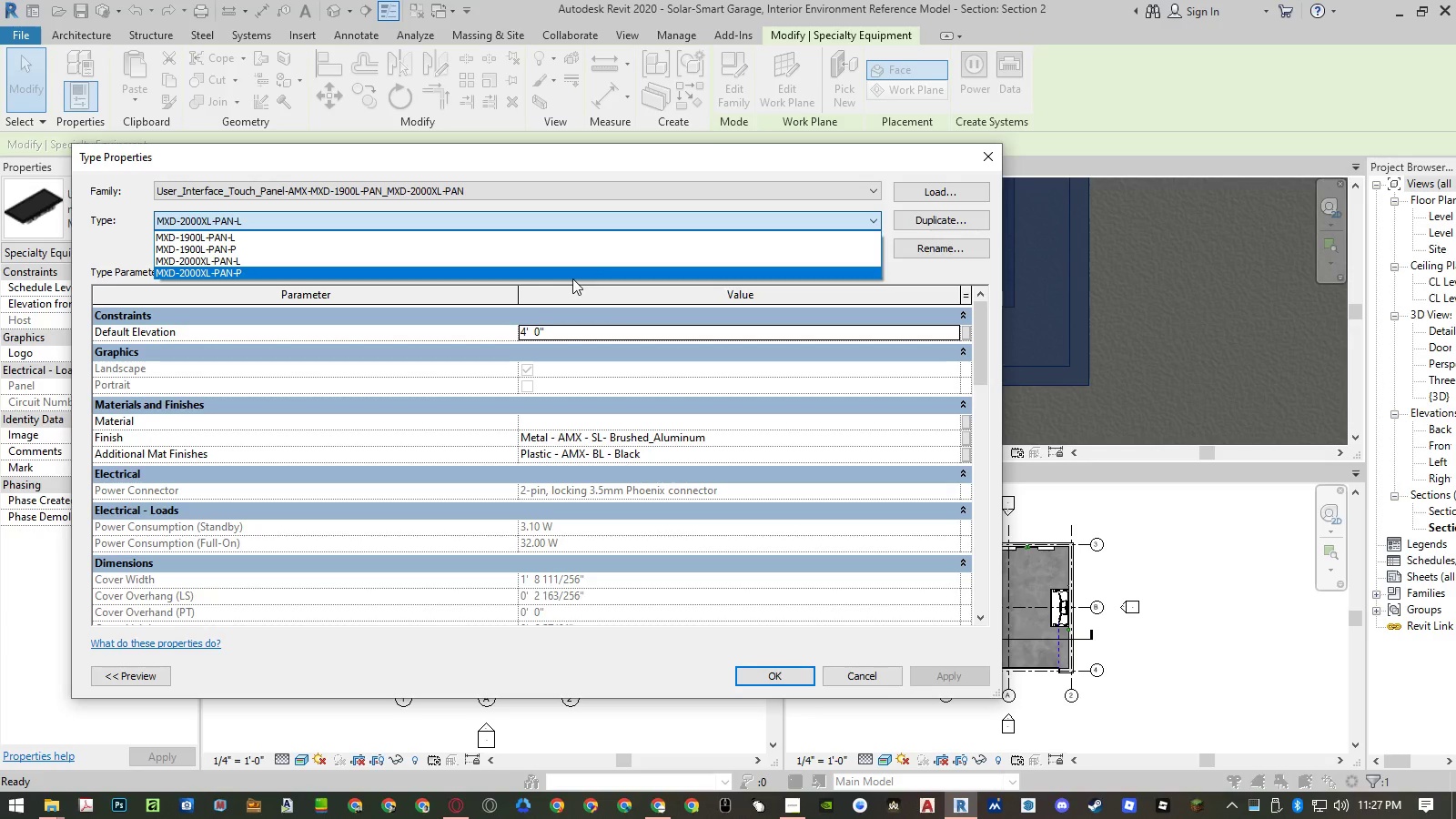 
left_click([572, 278])
 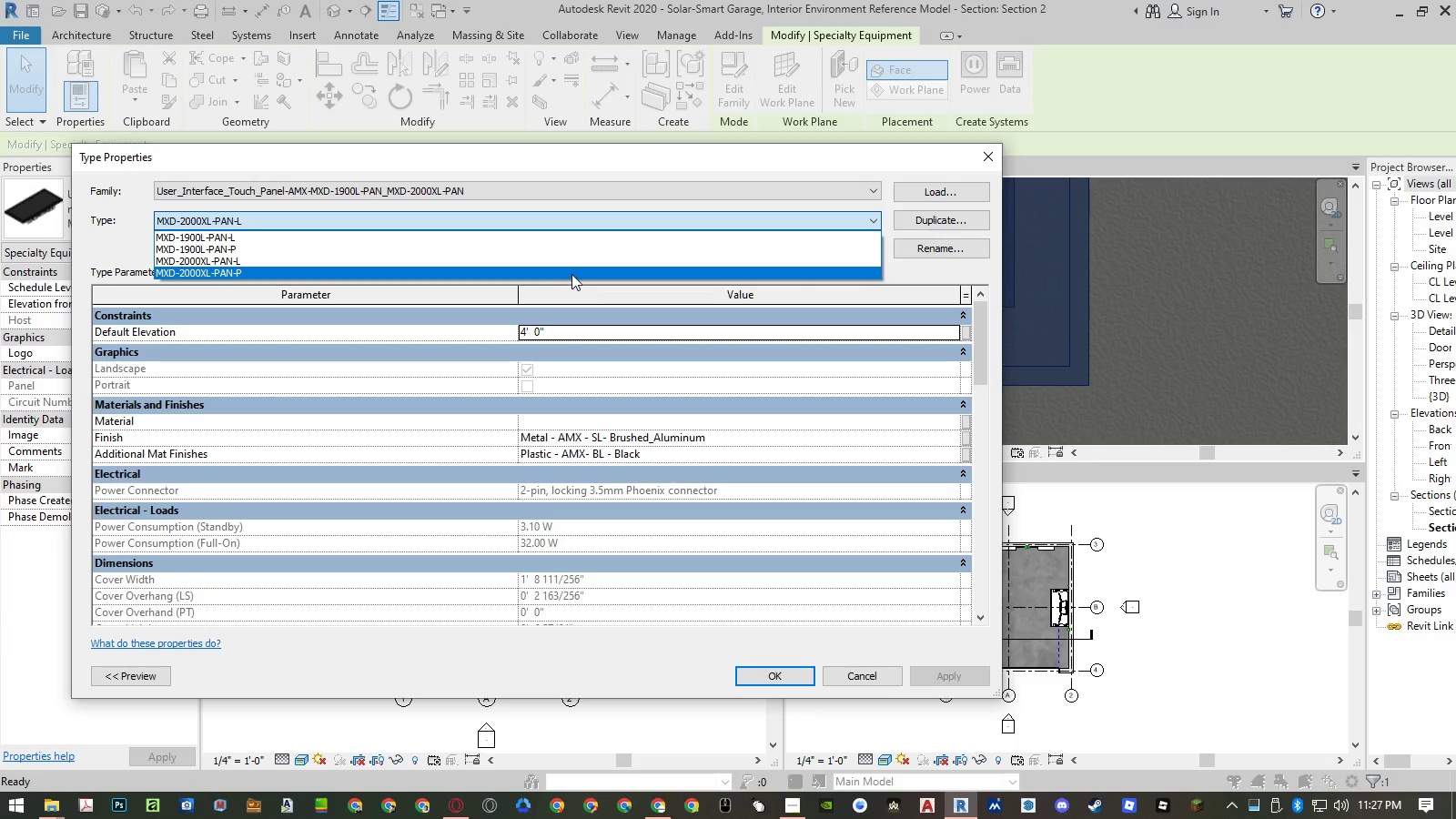 
double_click([571, 274])
 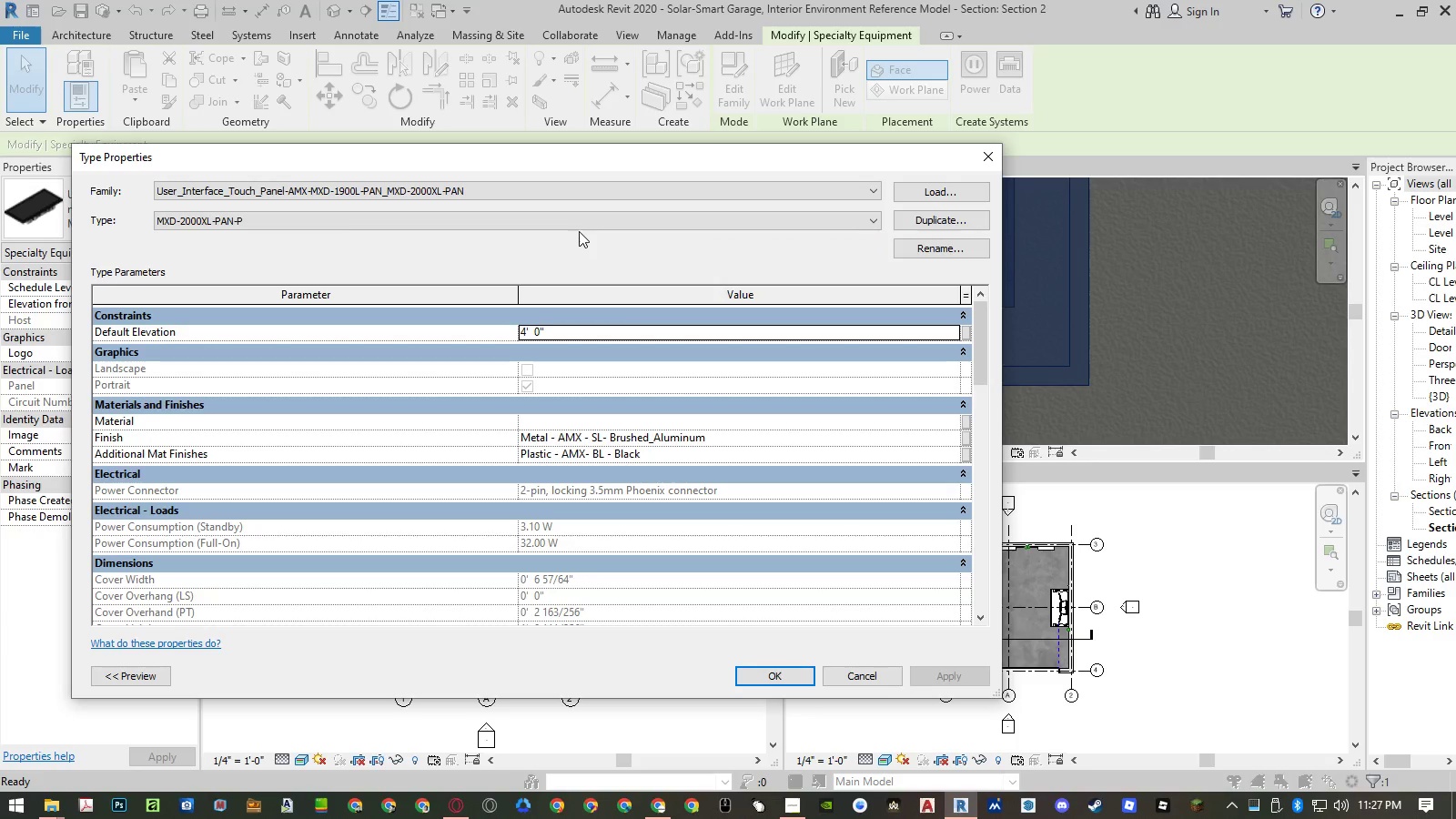 
left_click([579, 218])
 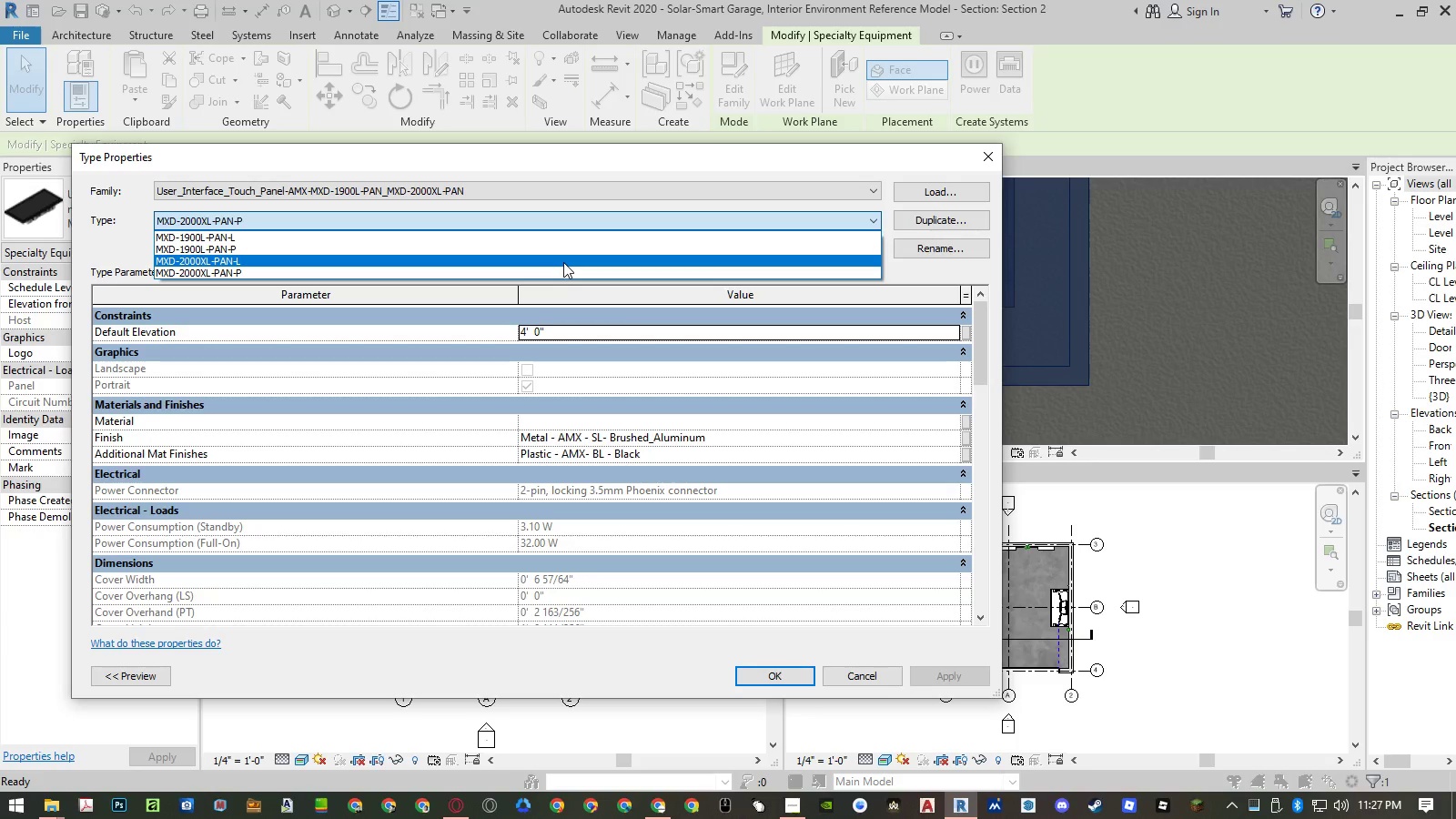 
left_click([563, 262])
 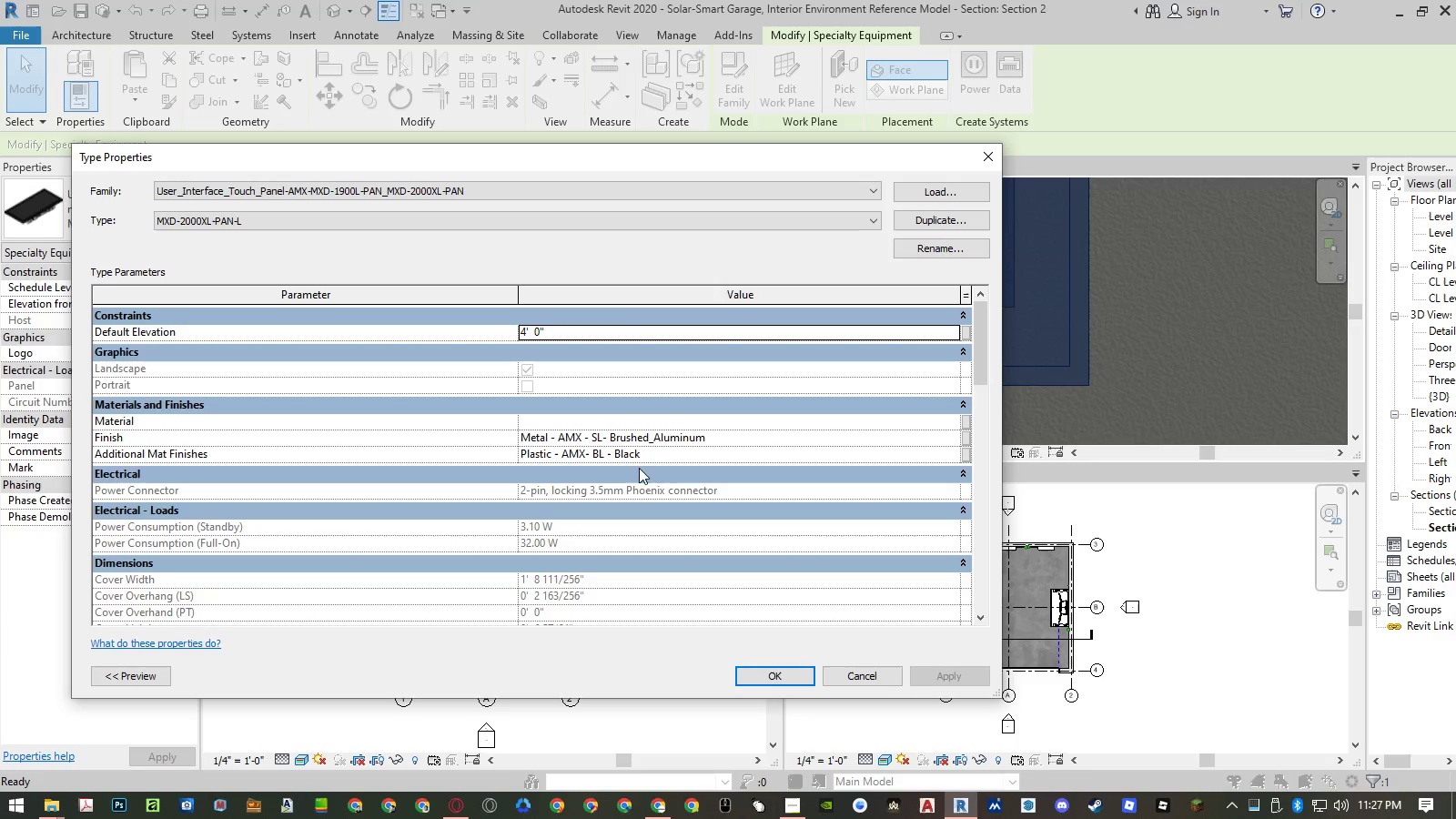 
scroll: coordinate [658, 503], scroll_direction: down, amount: 22.0
 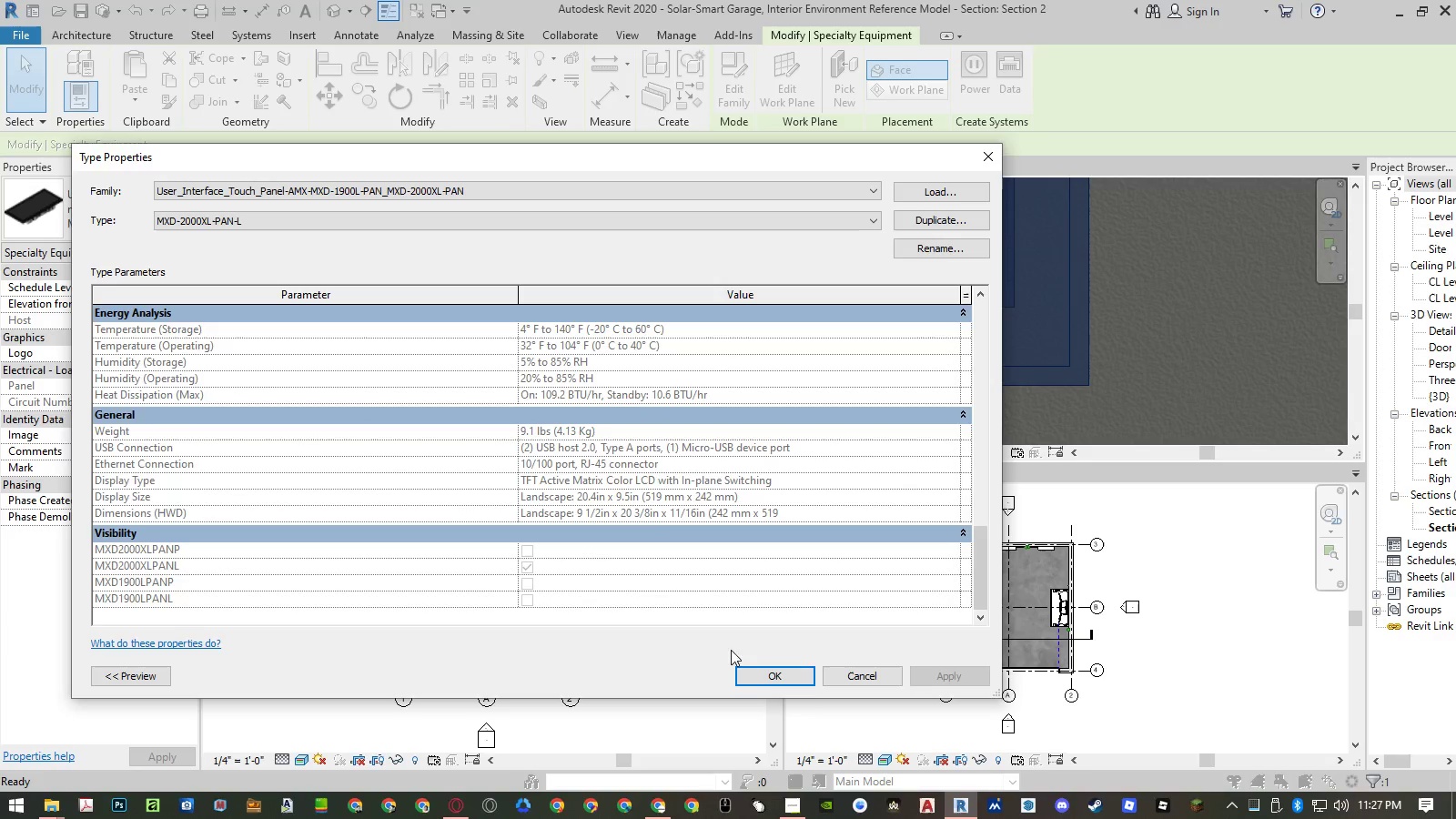 
left_click([767, 676])
 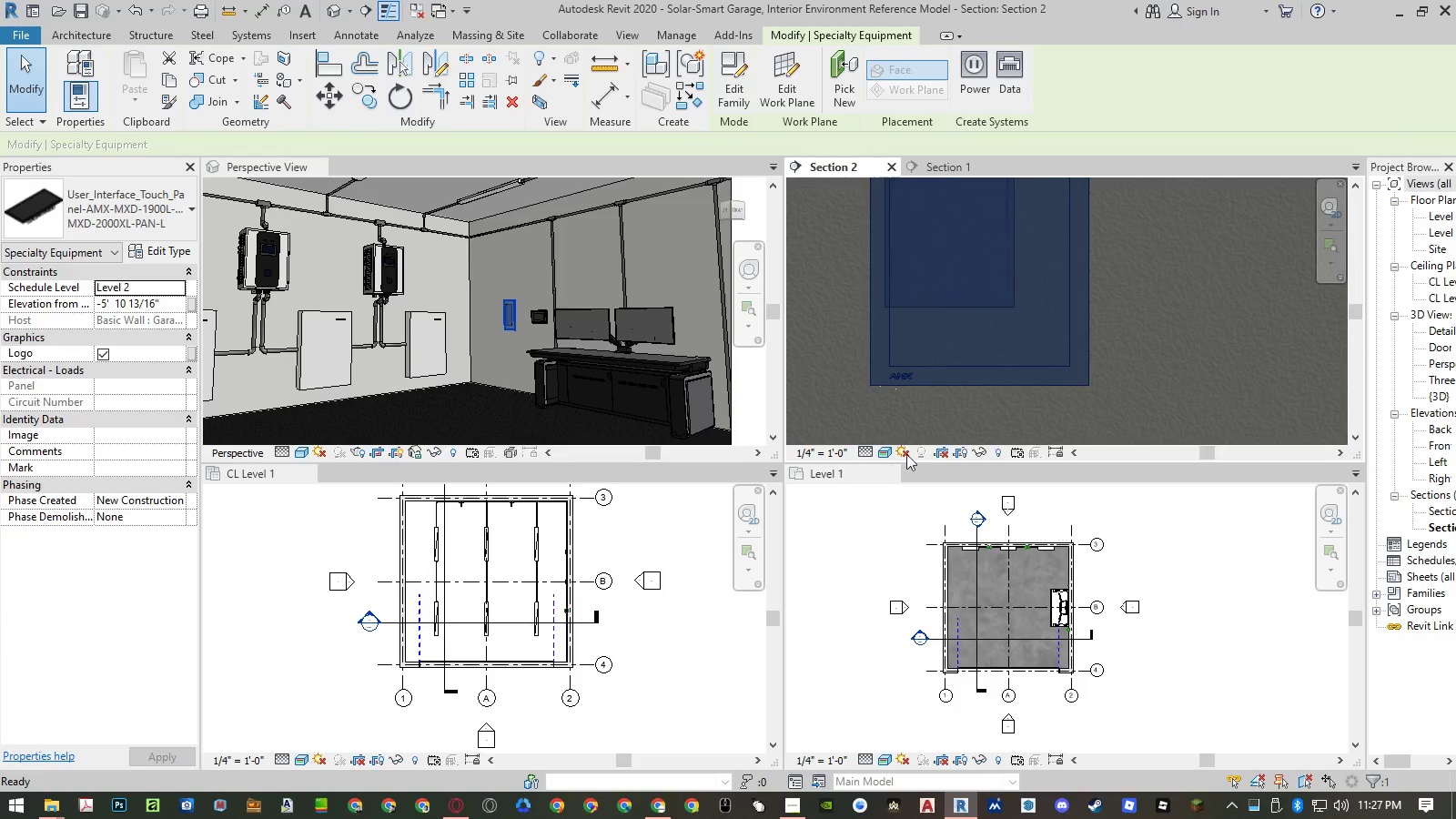 
scroll: coordinate [1016, 359], scroll_direction: down, amount: 6.0
 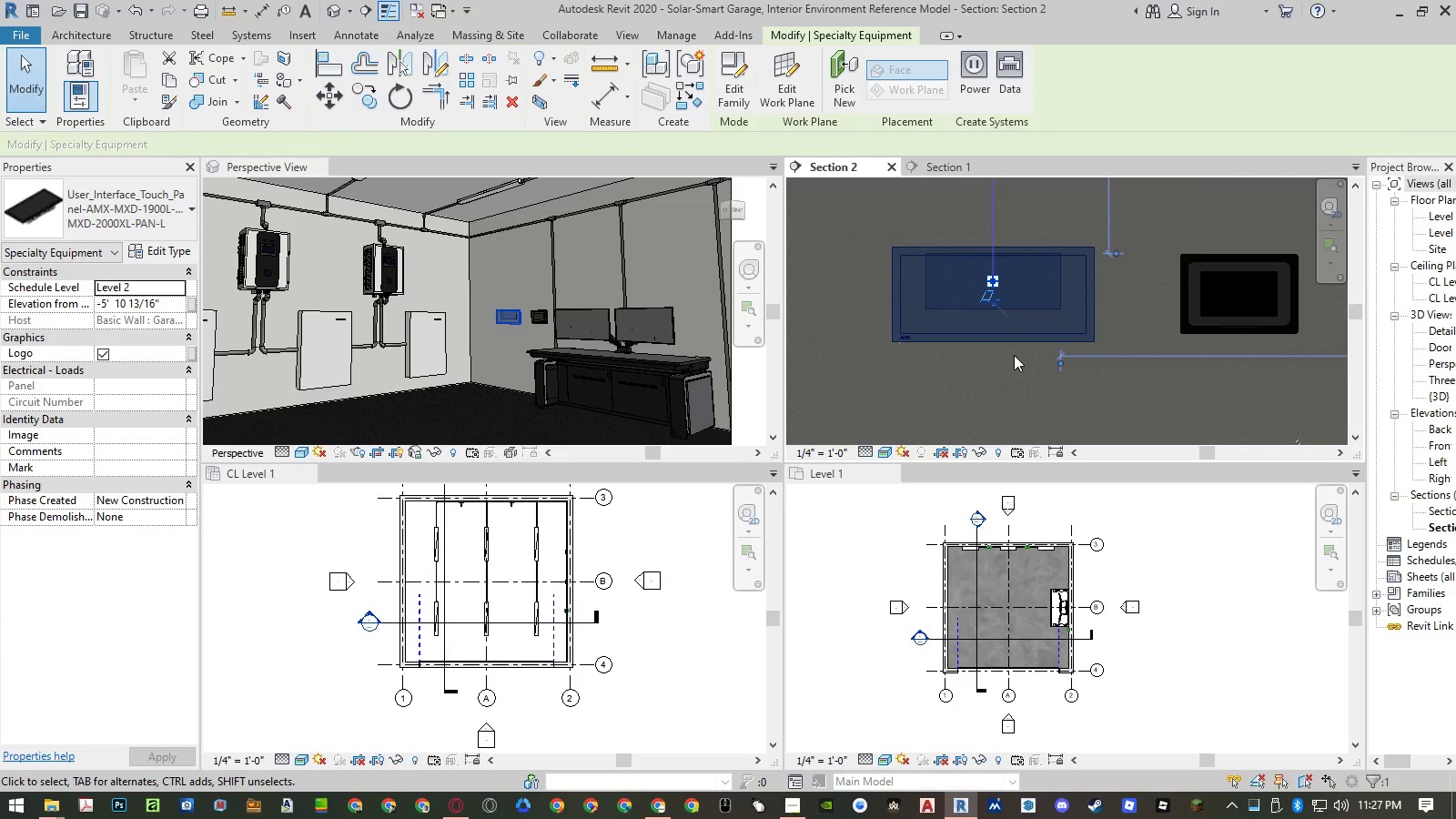 
key(Escape)
 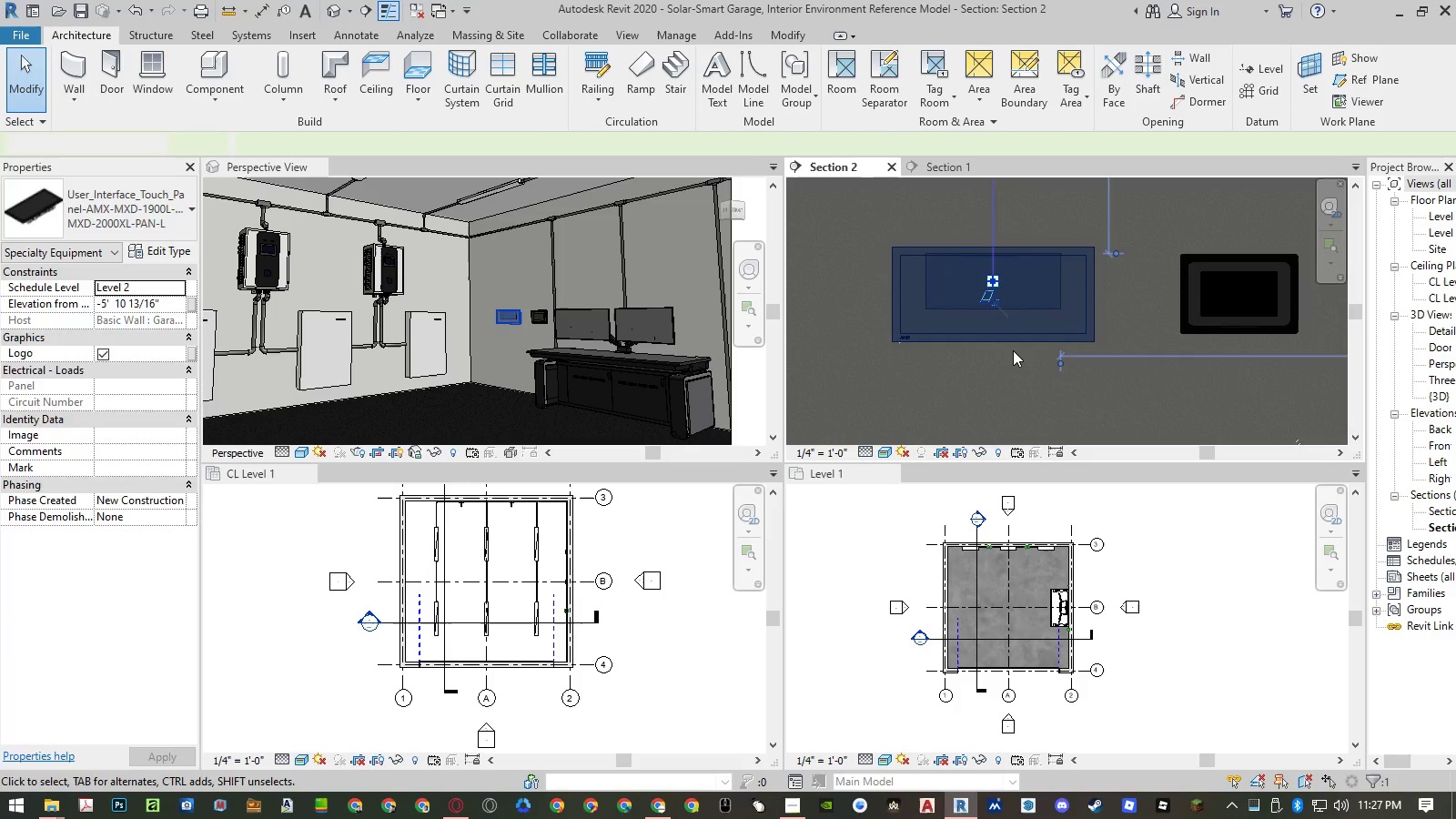 
key(Escape)
 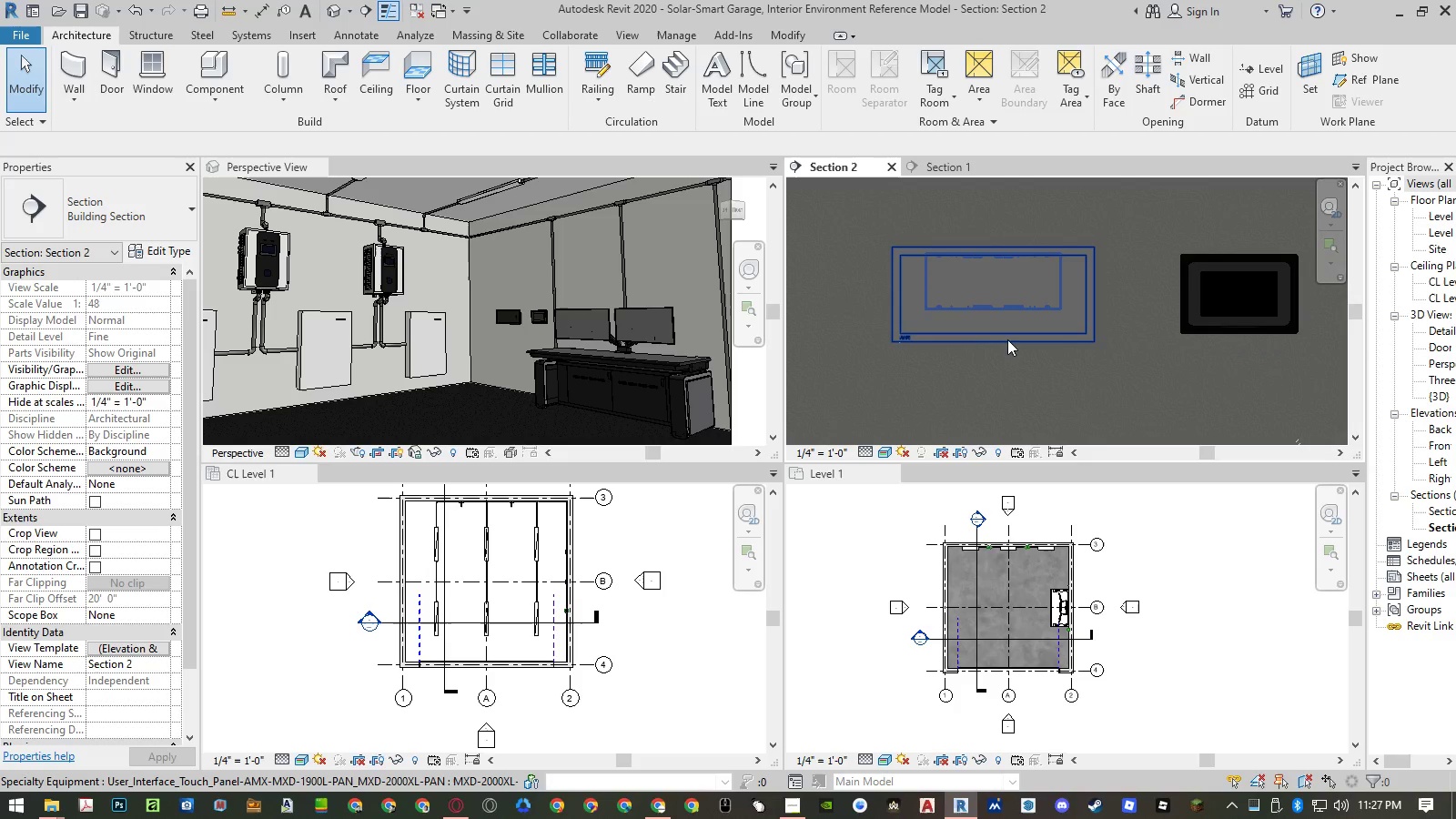 
scroll: coordinate [984, 342], scroll_direction: down, amount: 5.0
 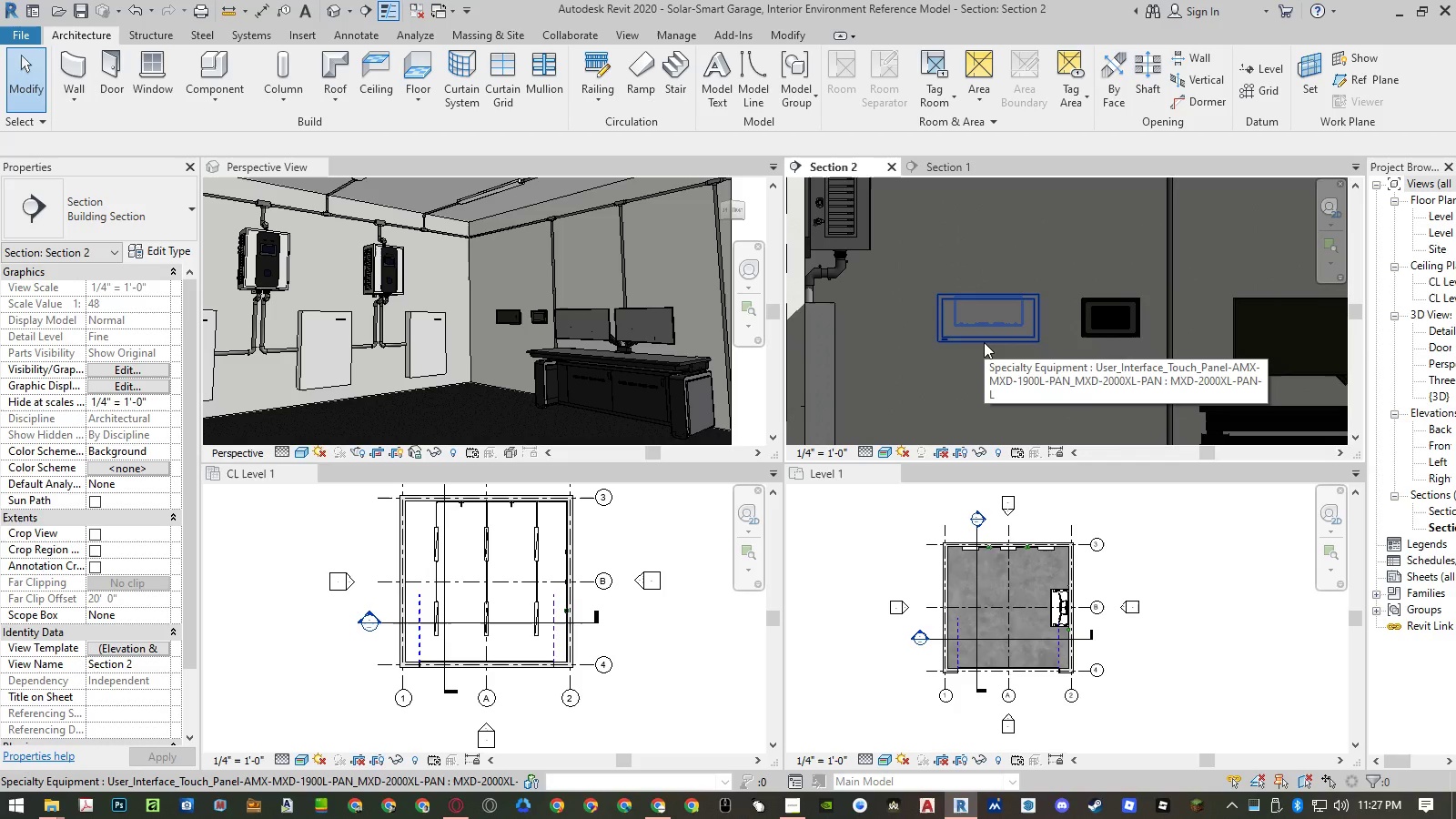 
left_click([984, 342])
 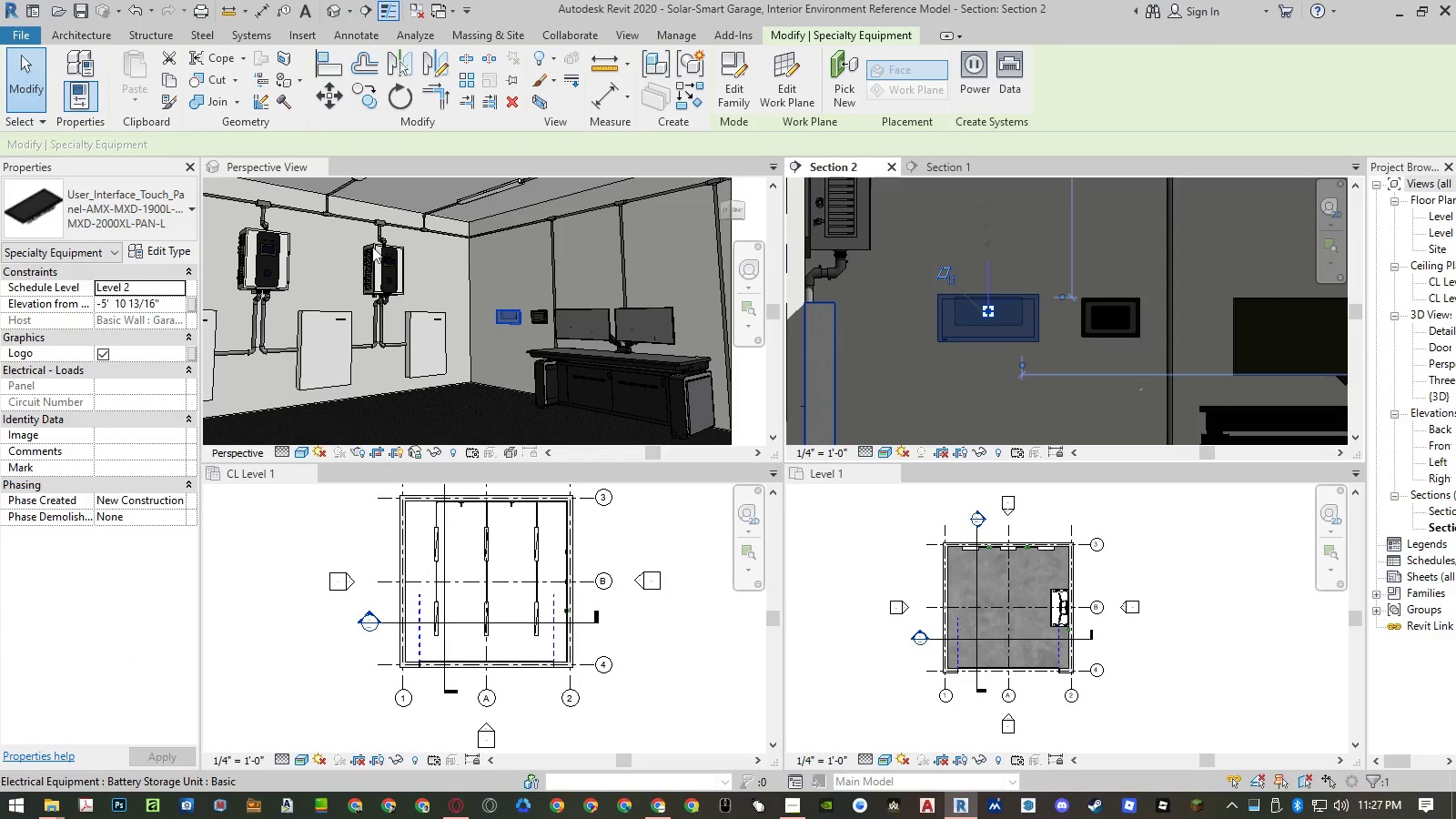 
left_click([178, 254])
 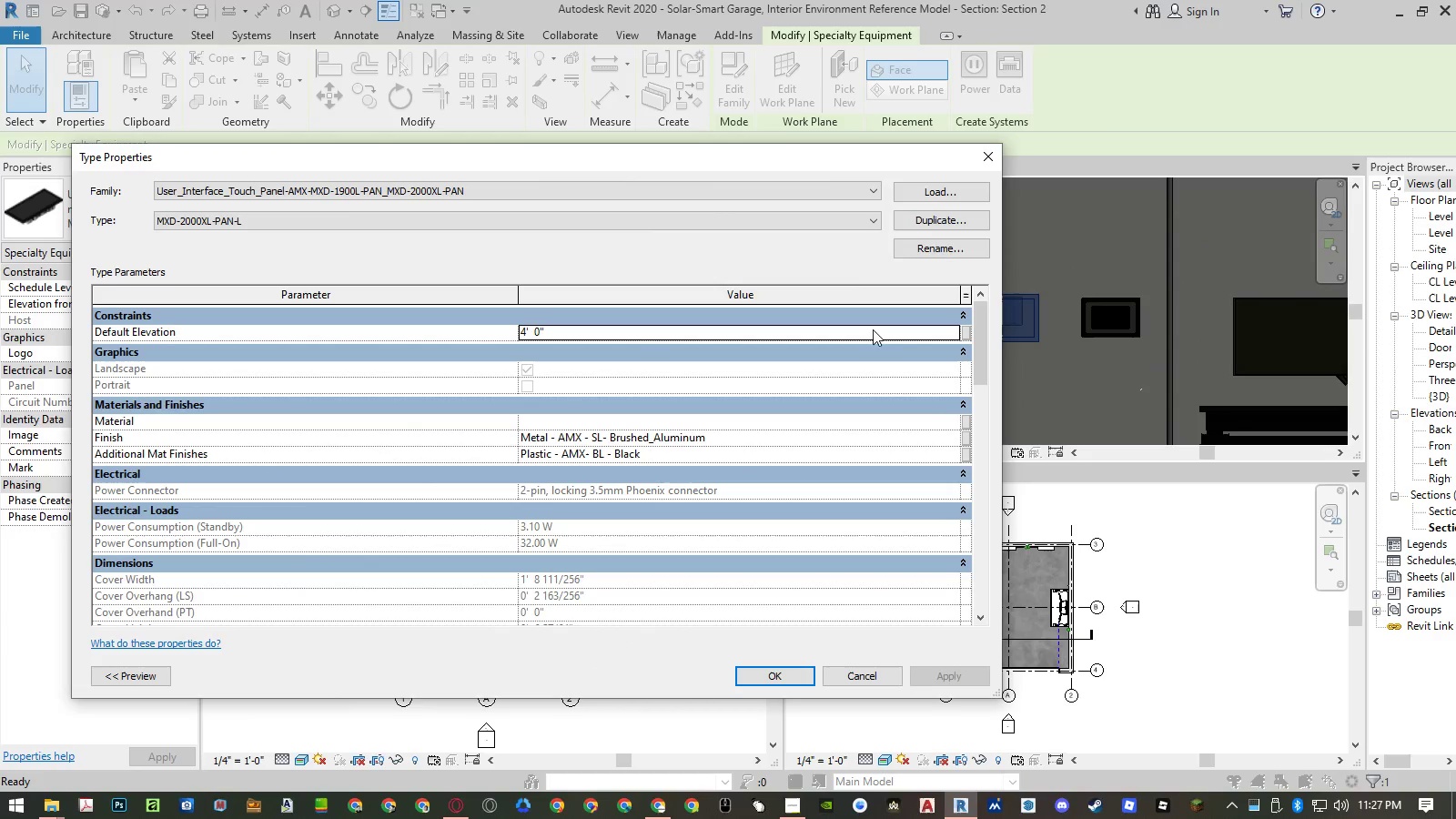 
left_click_drag(start_coordinate=[818, 167], to_coordinate=[960, 173])
 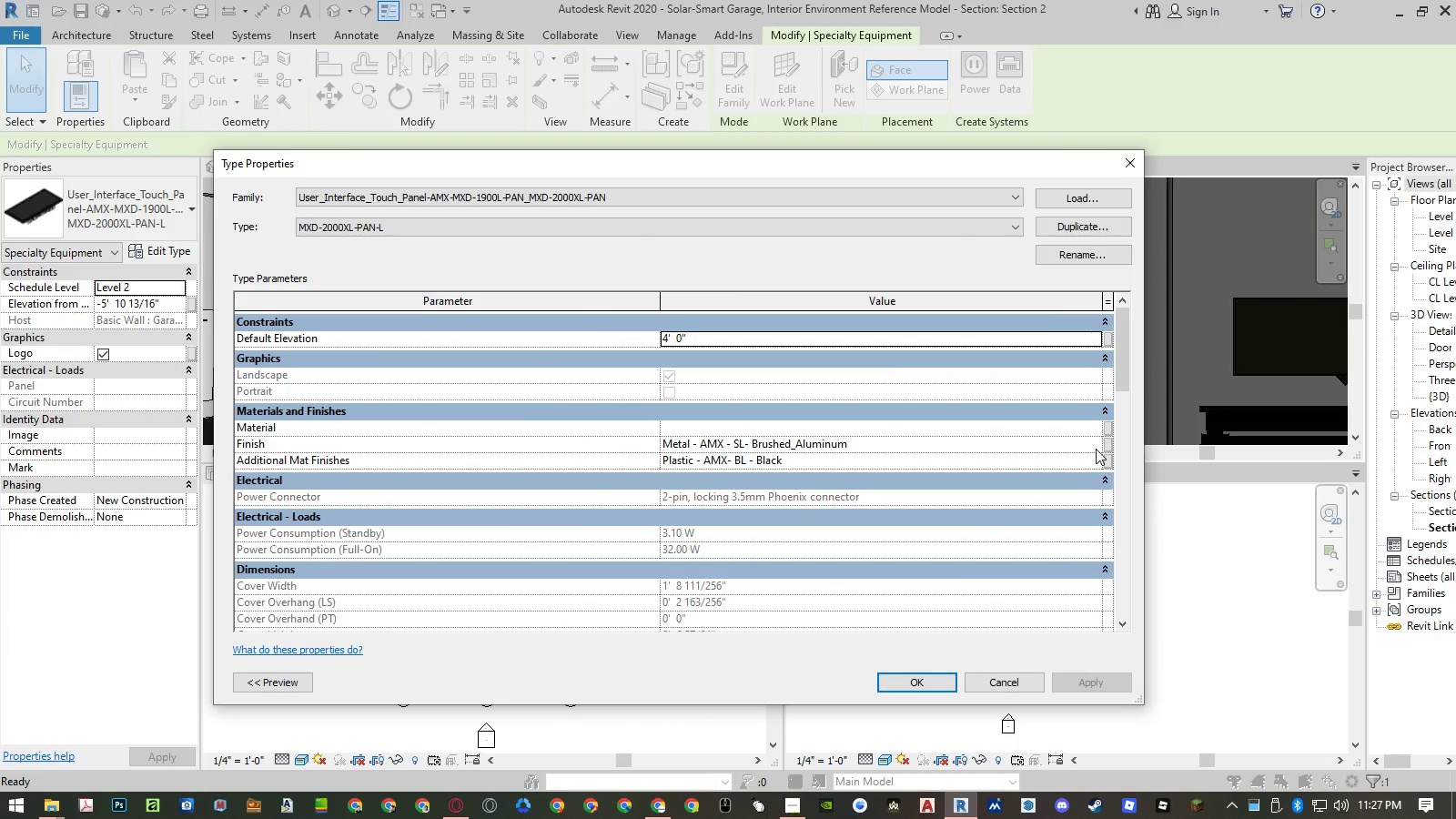 
left_click([1096, 450])
 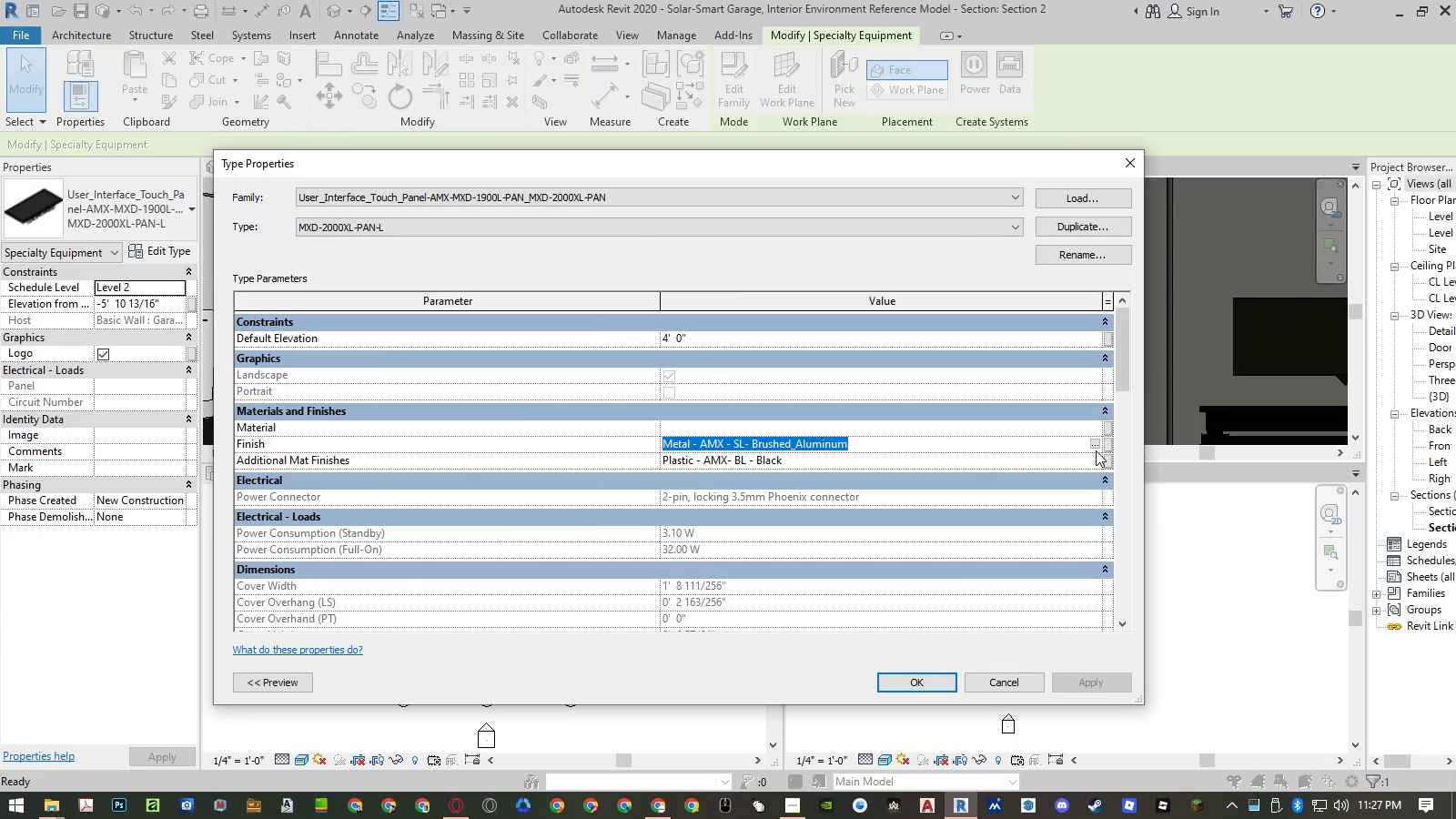 
left_click([1097, 444])
 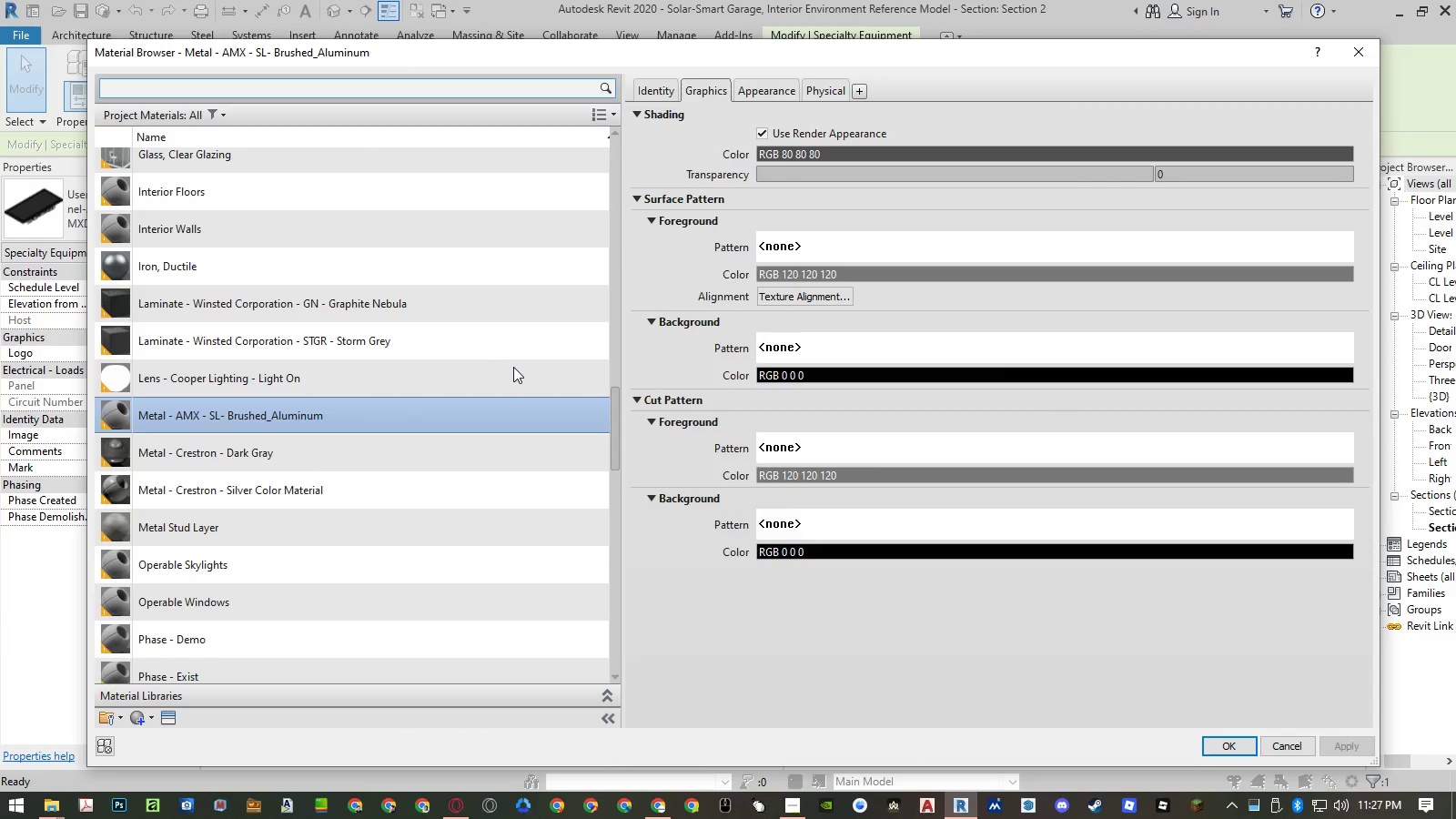 
wait(7.77)
 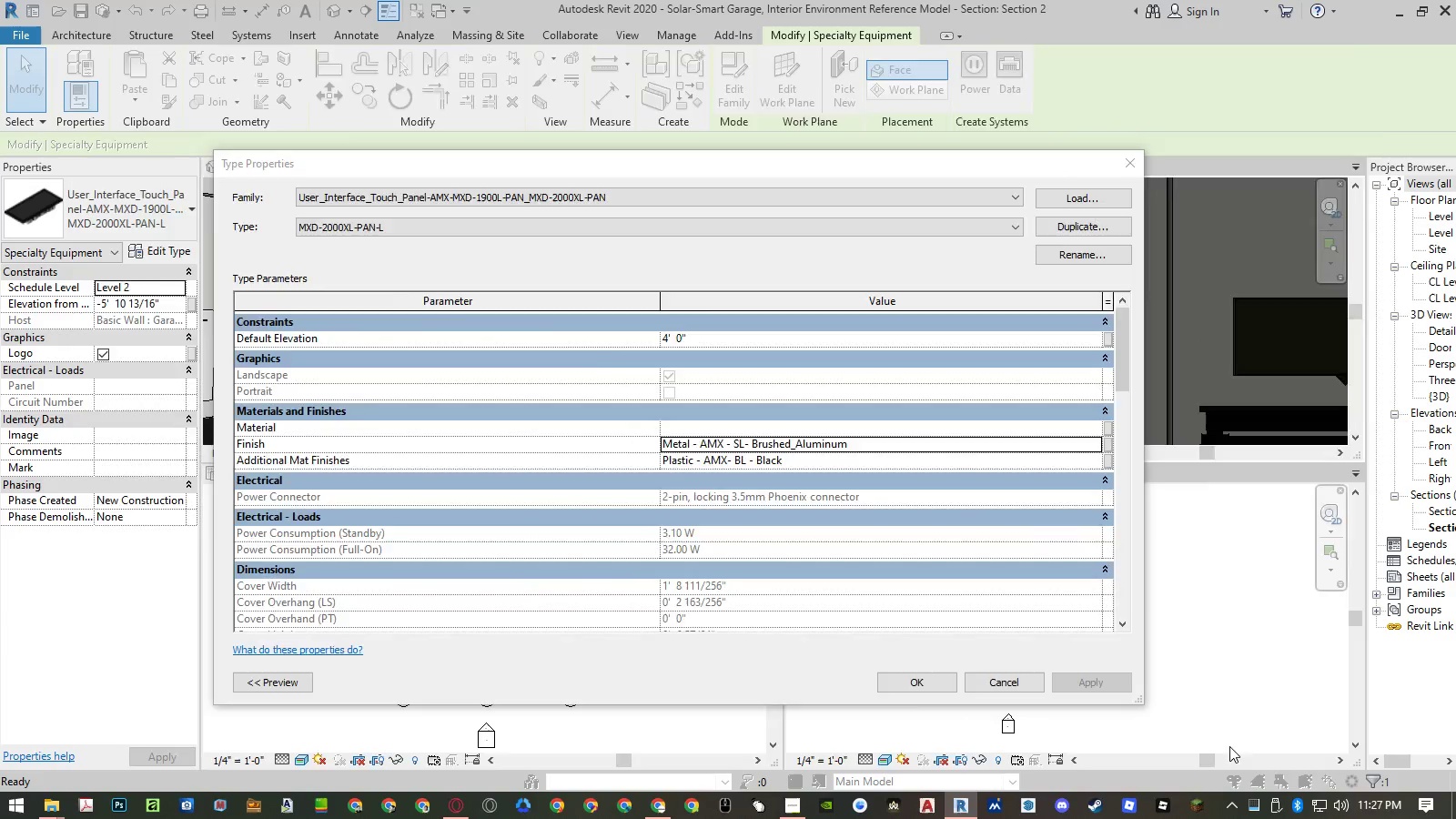 
left_click_drag(start_coordinate=[804, 59], to_coordinate=[784, 21])
 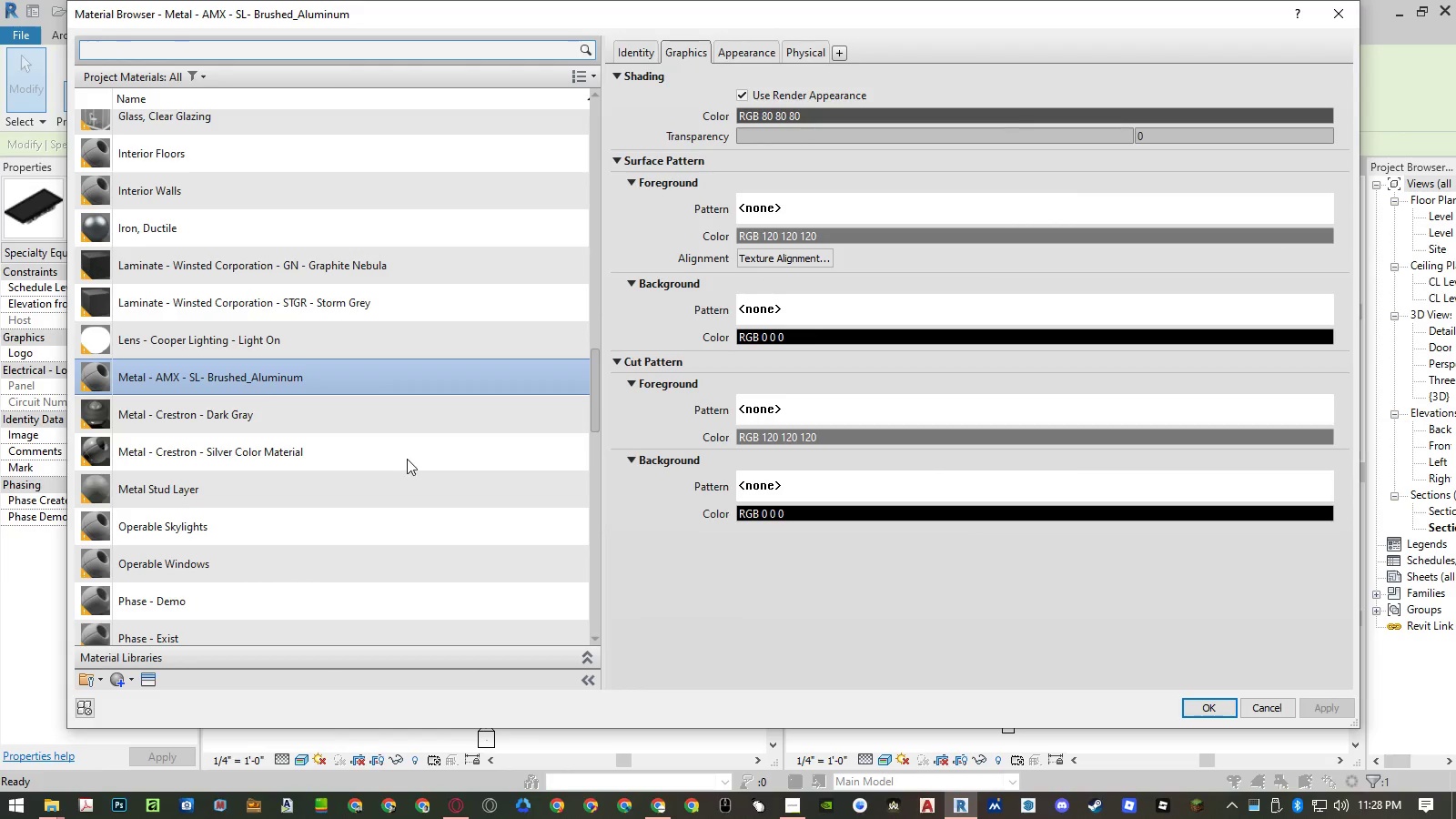 
left_click([406, 459])
 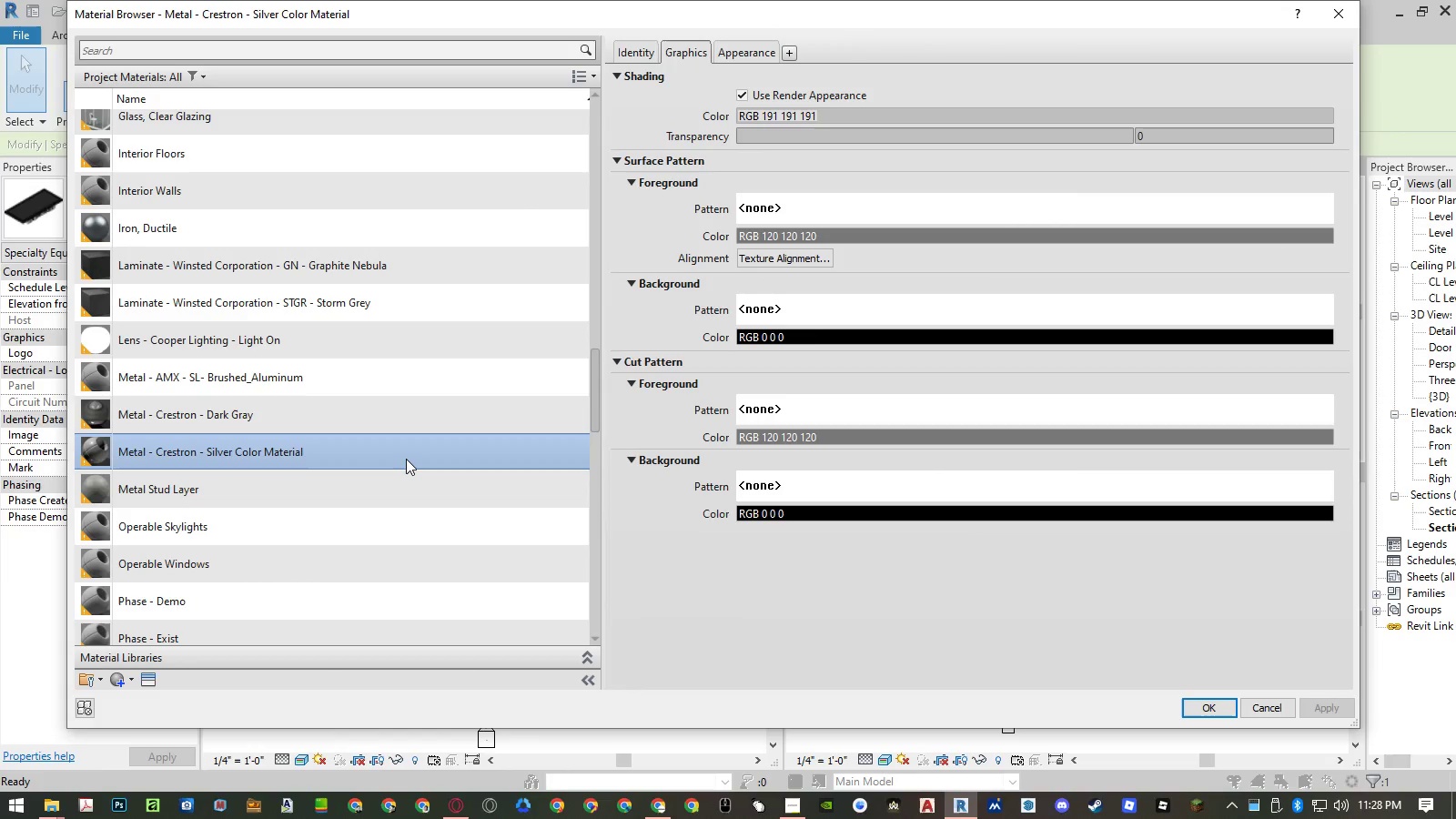 
type(opl)
 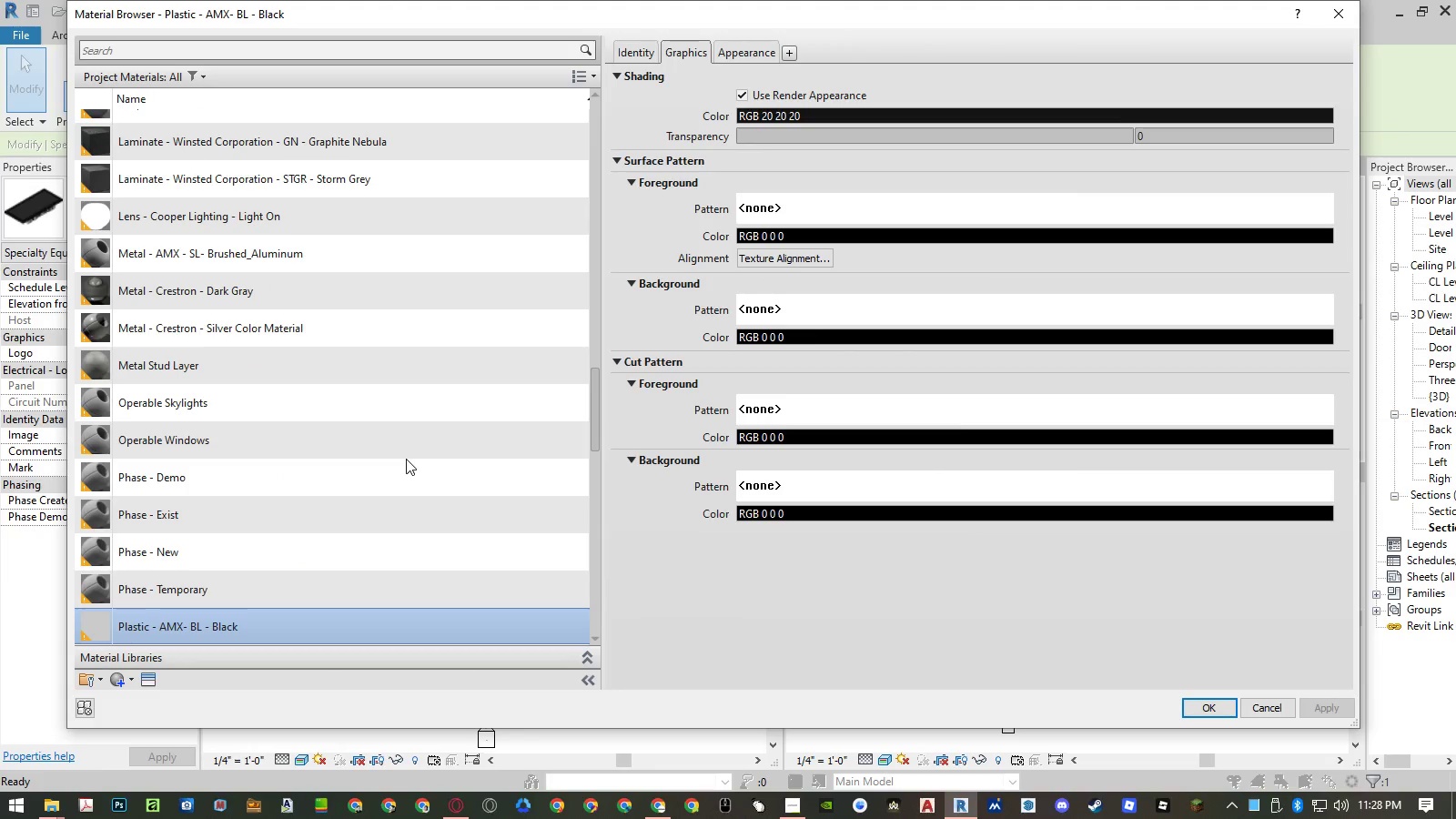 
scroll: coordinate [409, 464], scroll_direction: down, amount: 1.0
 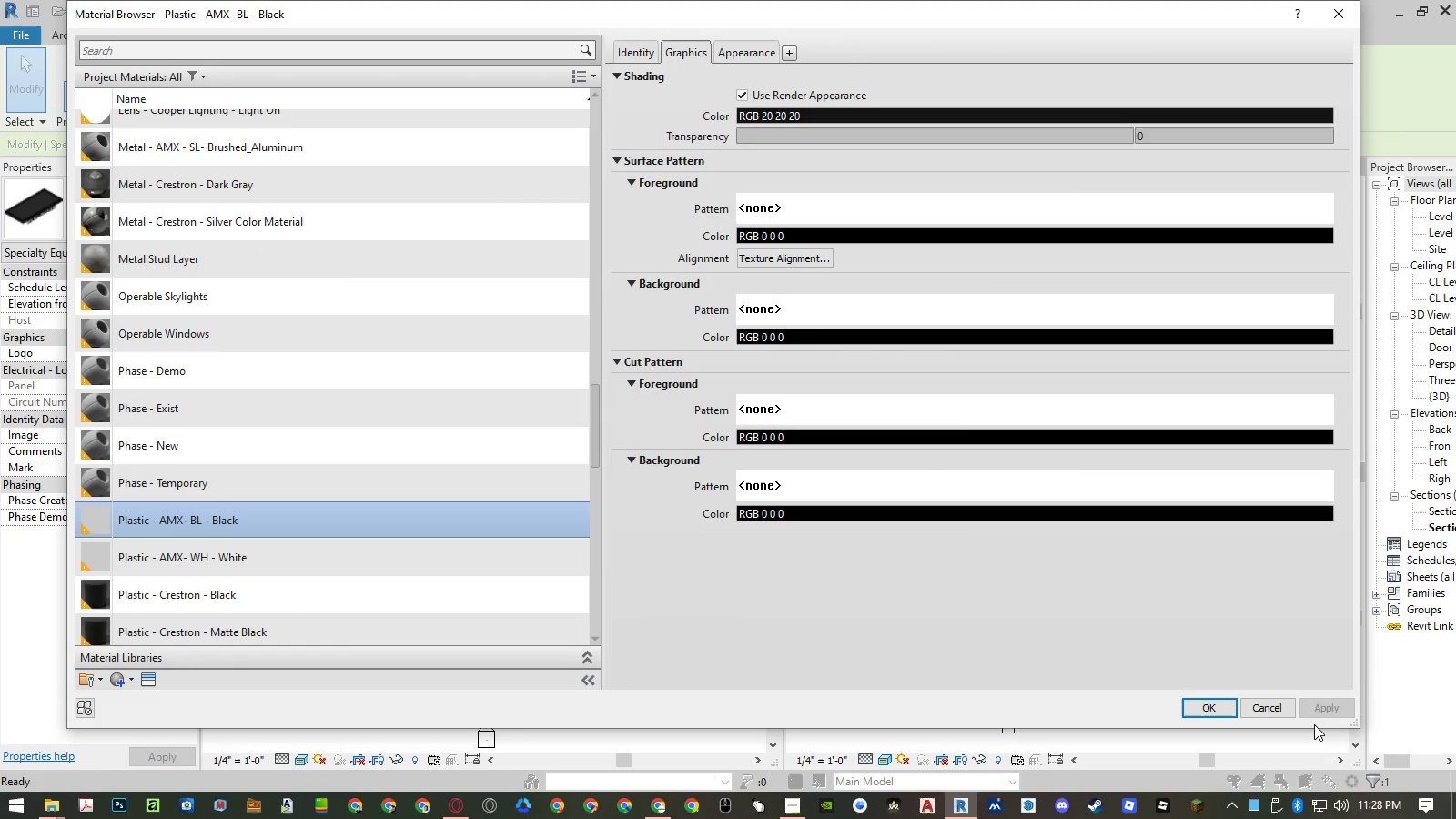 
left_click([1267, 706])
 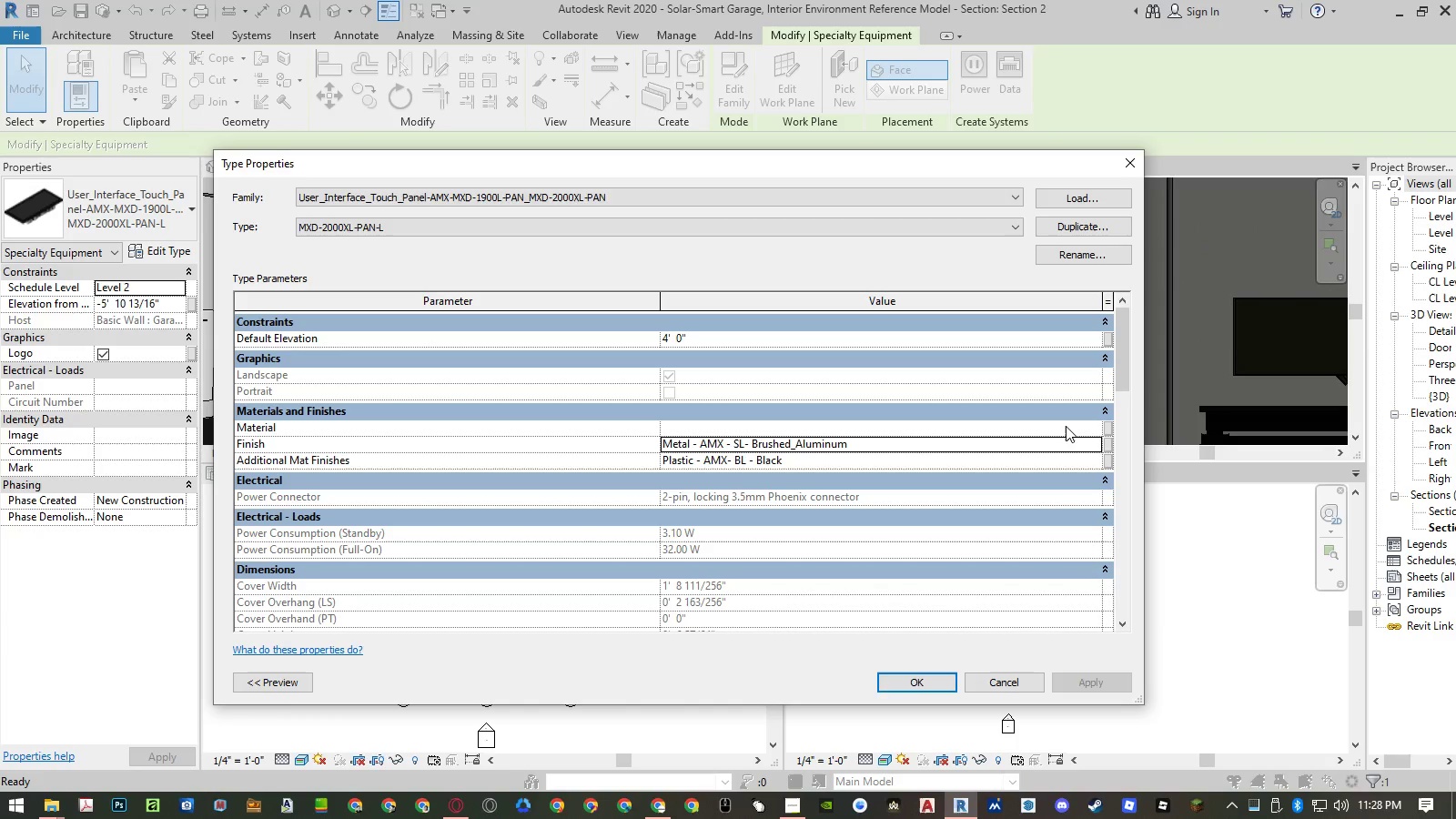 
wait(5.05)
 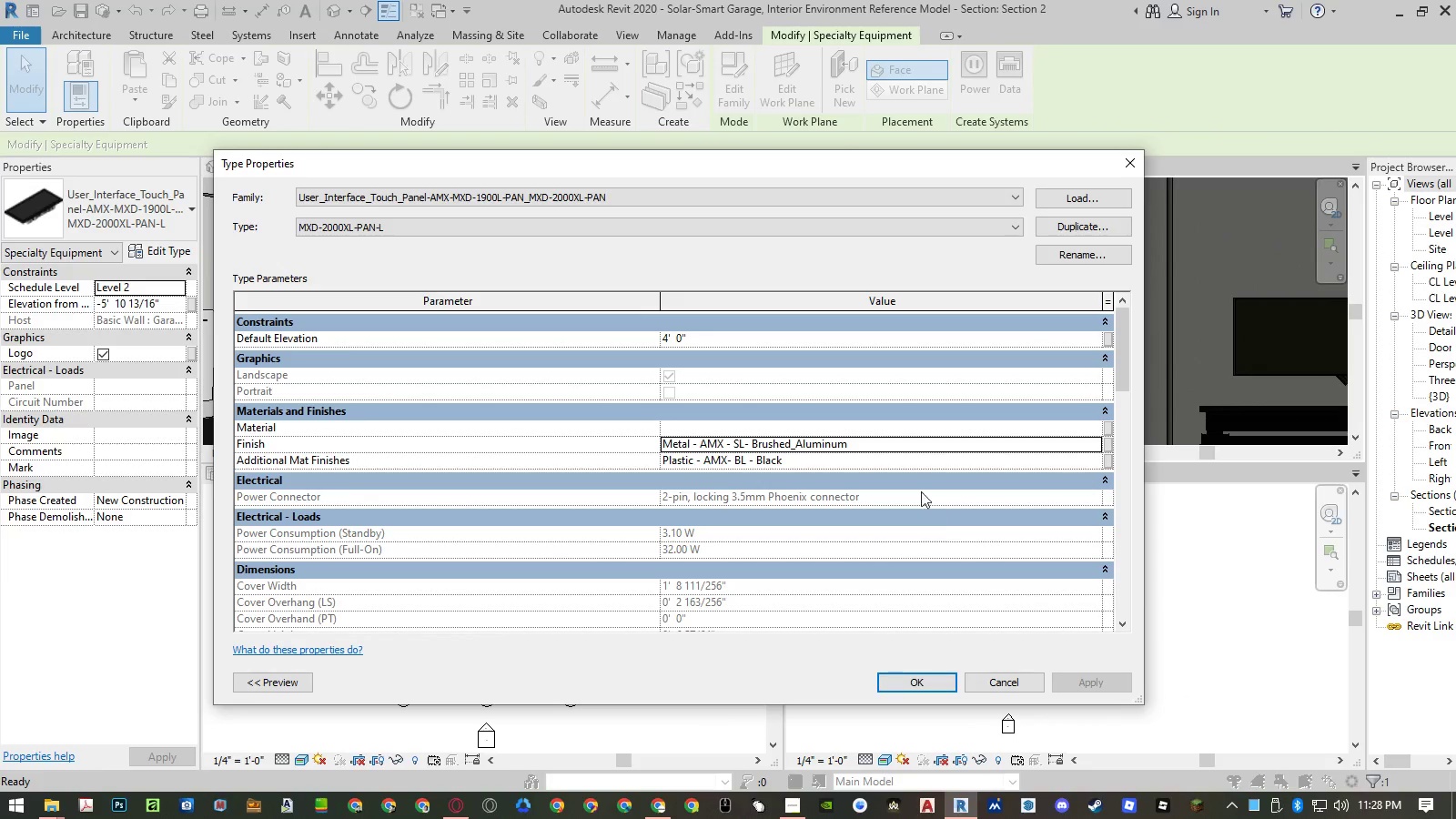 
scroll: coordinate [941, 461], scroll_direction: down, amount: 24.0
 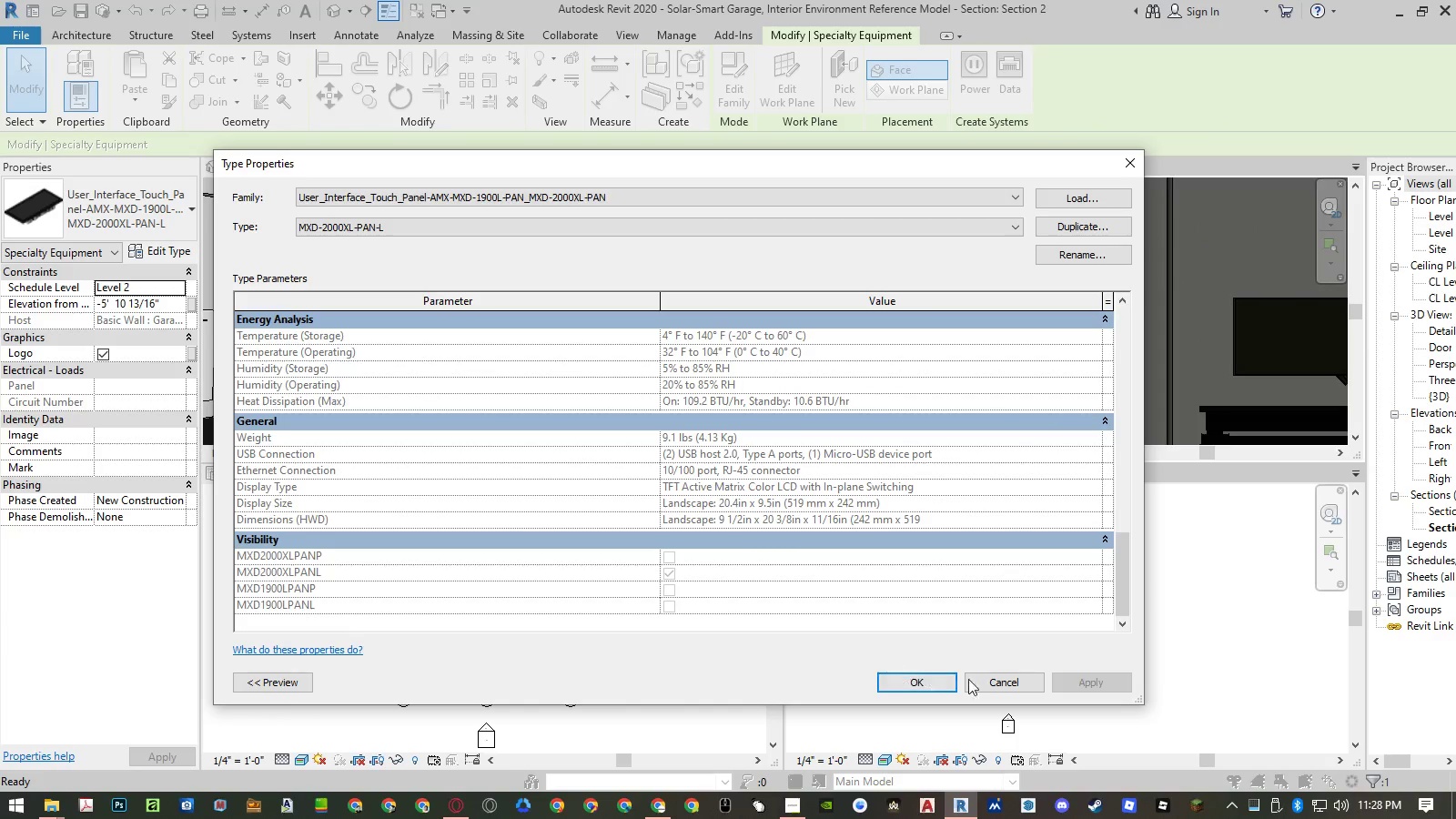 
left_click([998, 681])
 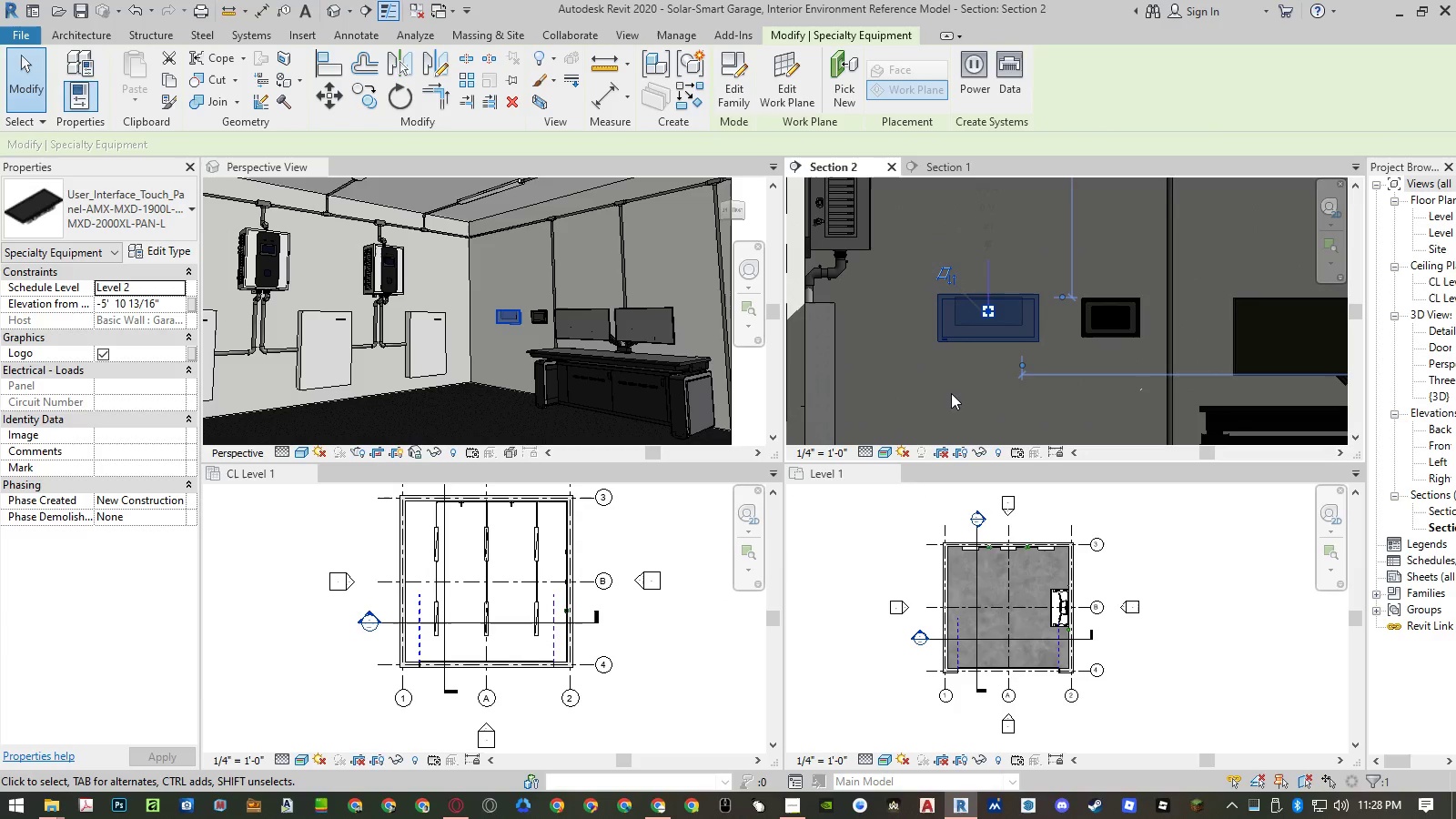 
key(Escape)
 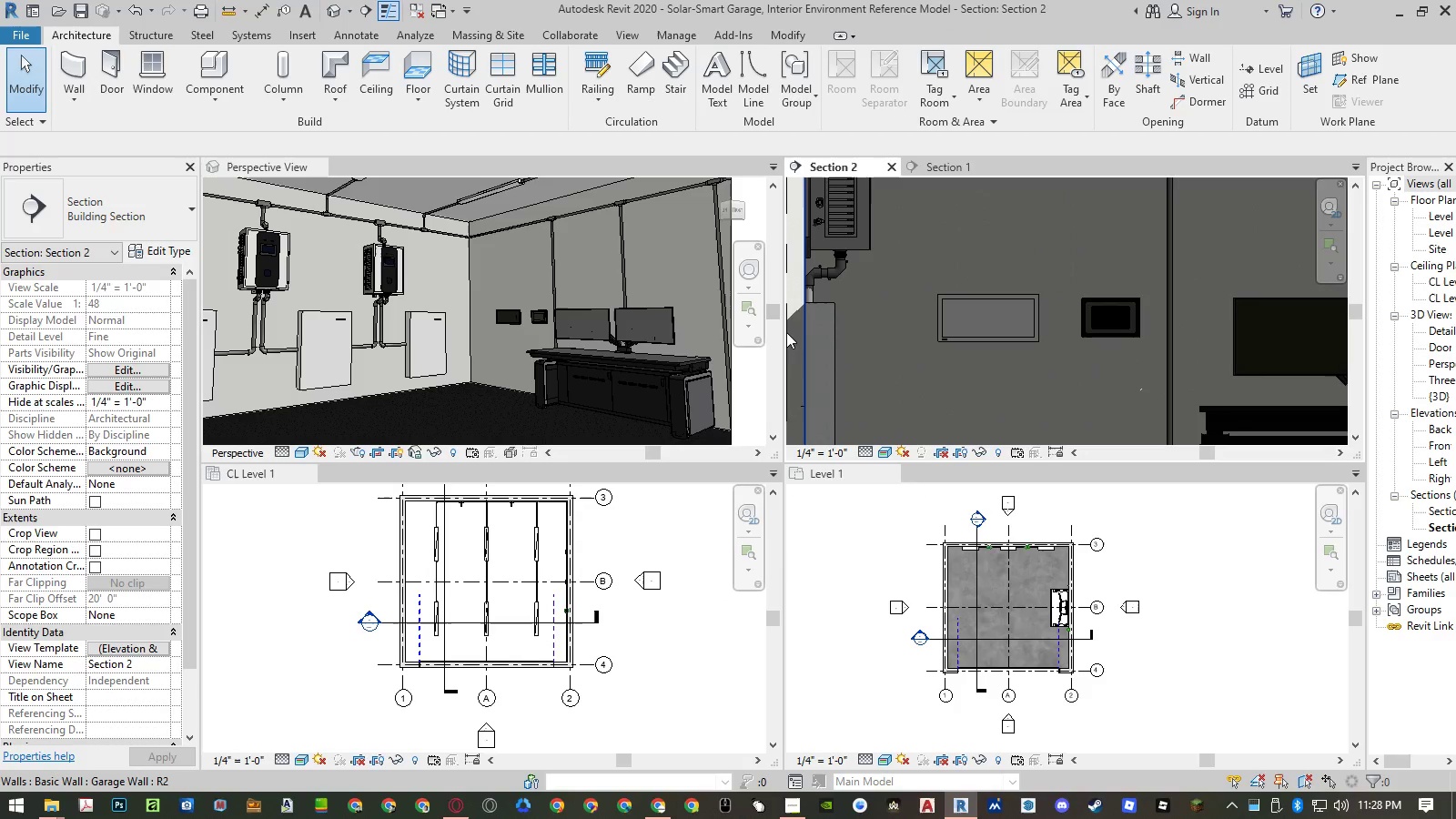 
scroll: coordinate [526, 350], scroll_direction: up, amount: 15.0
 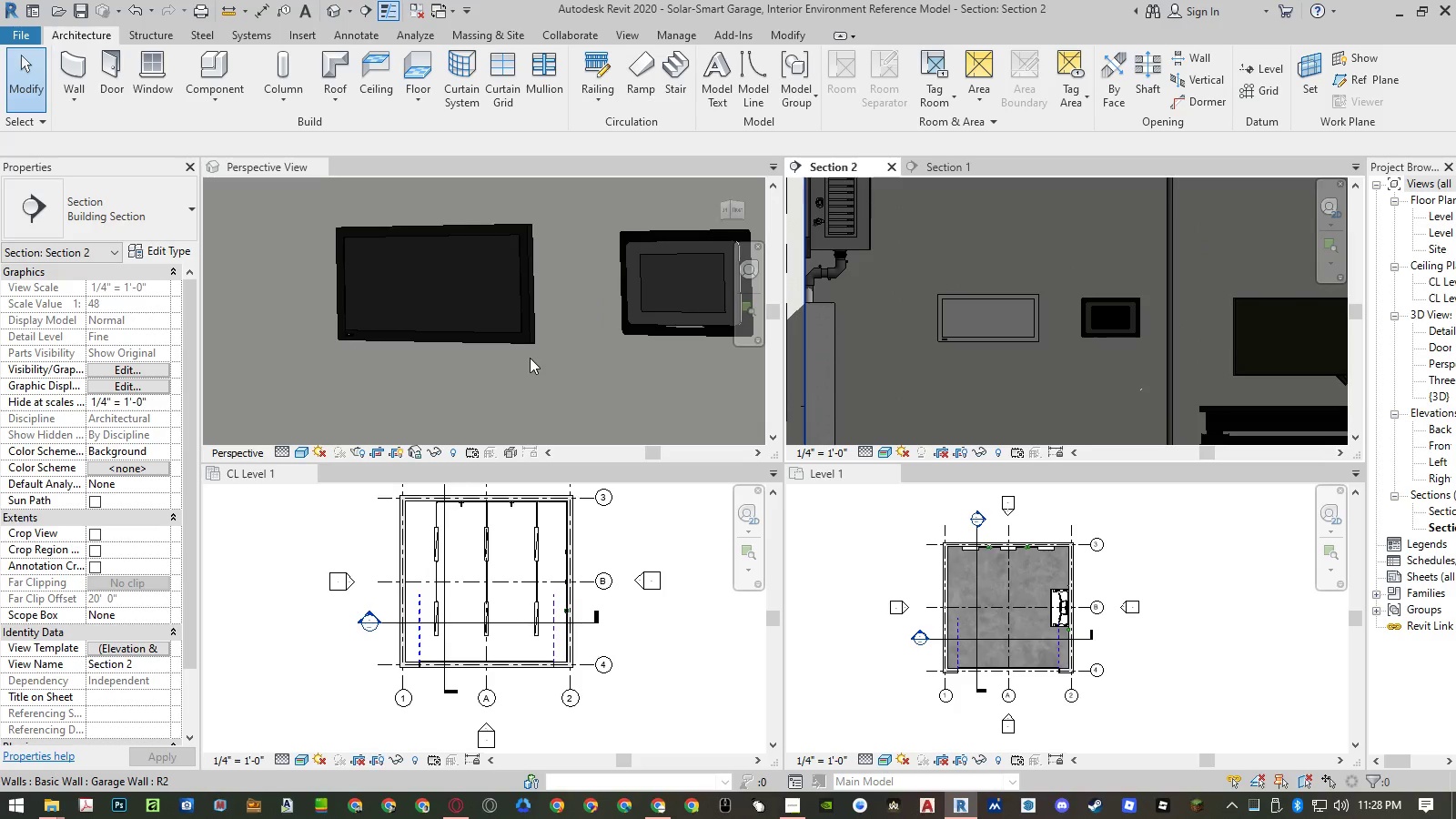 
scroll: coordinate [530, 358], scroll_direction: down, amount: 2.0
 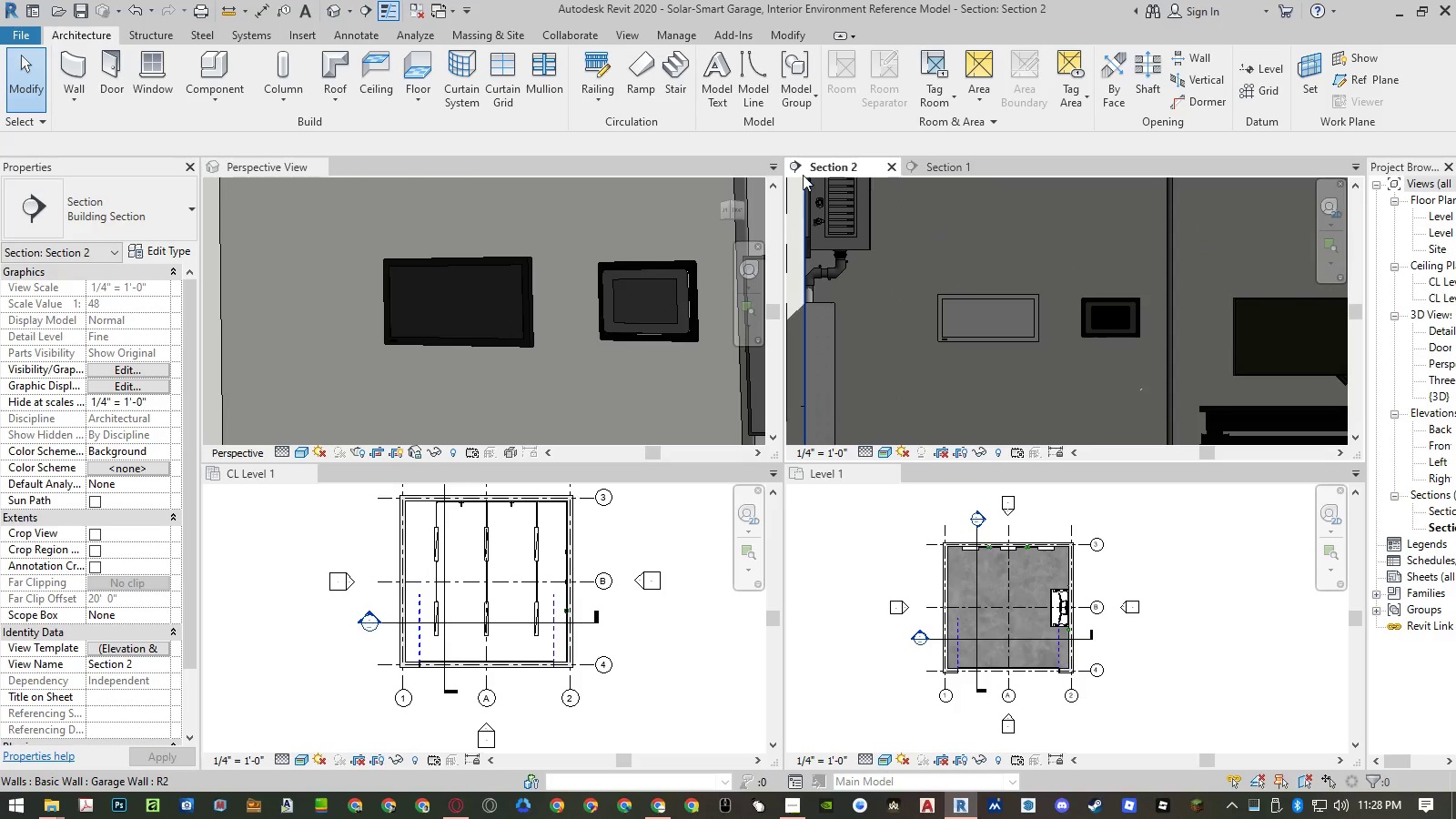 
left_click([625, 164])
 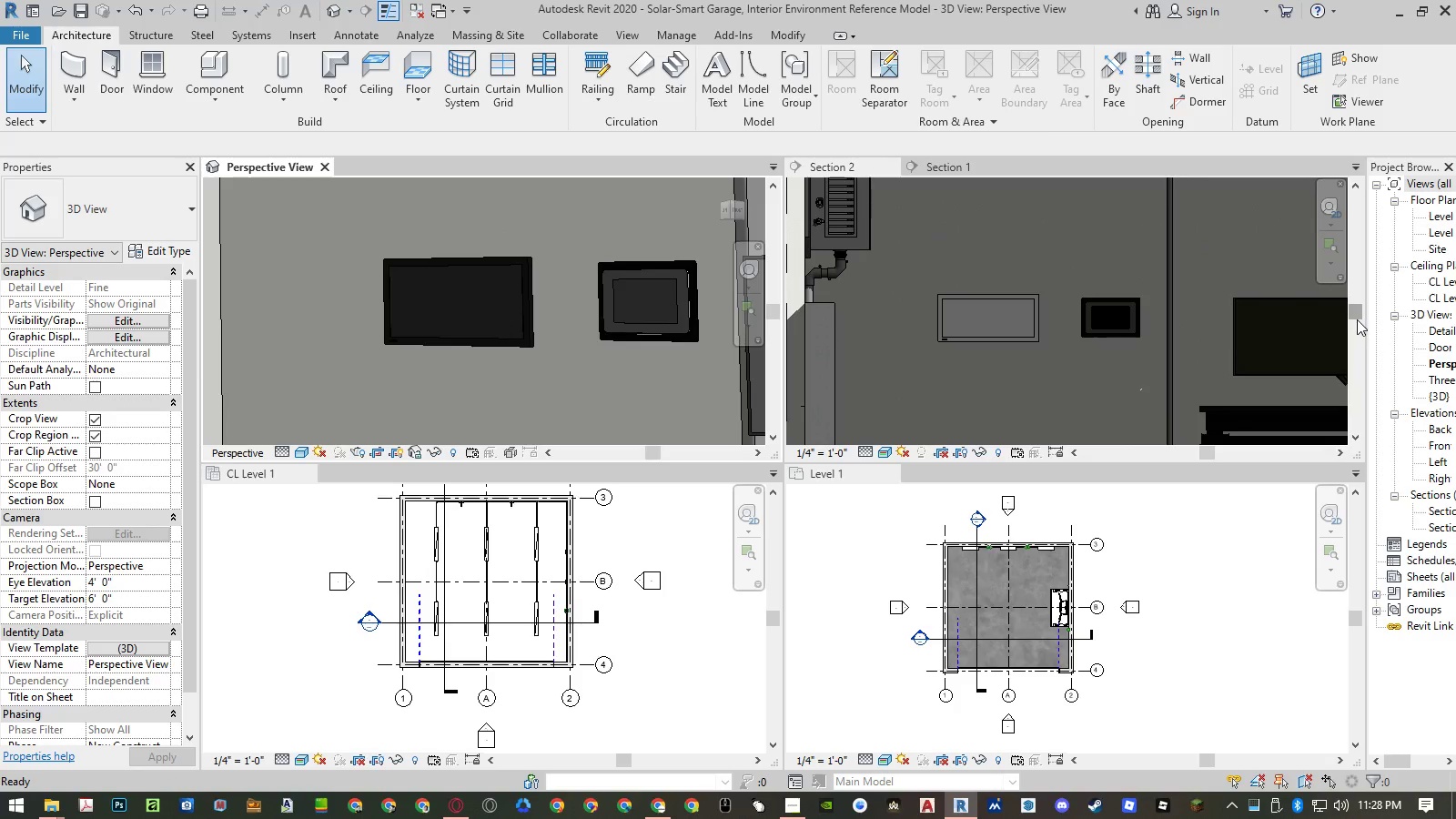 
left_click_drag(start_coordinate=[1366, 326], to_coordinate=[1300, 329])
 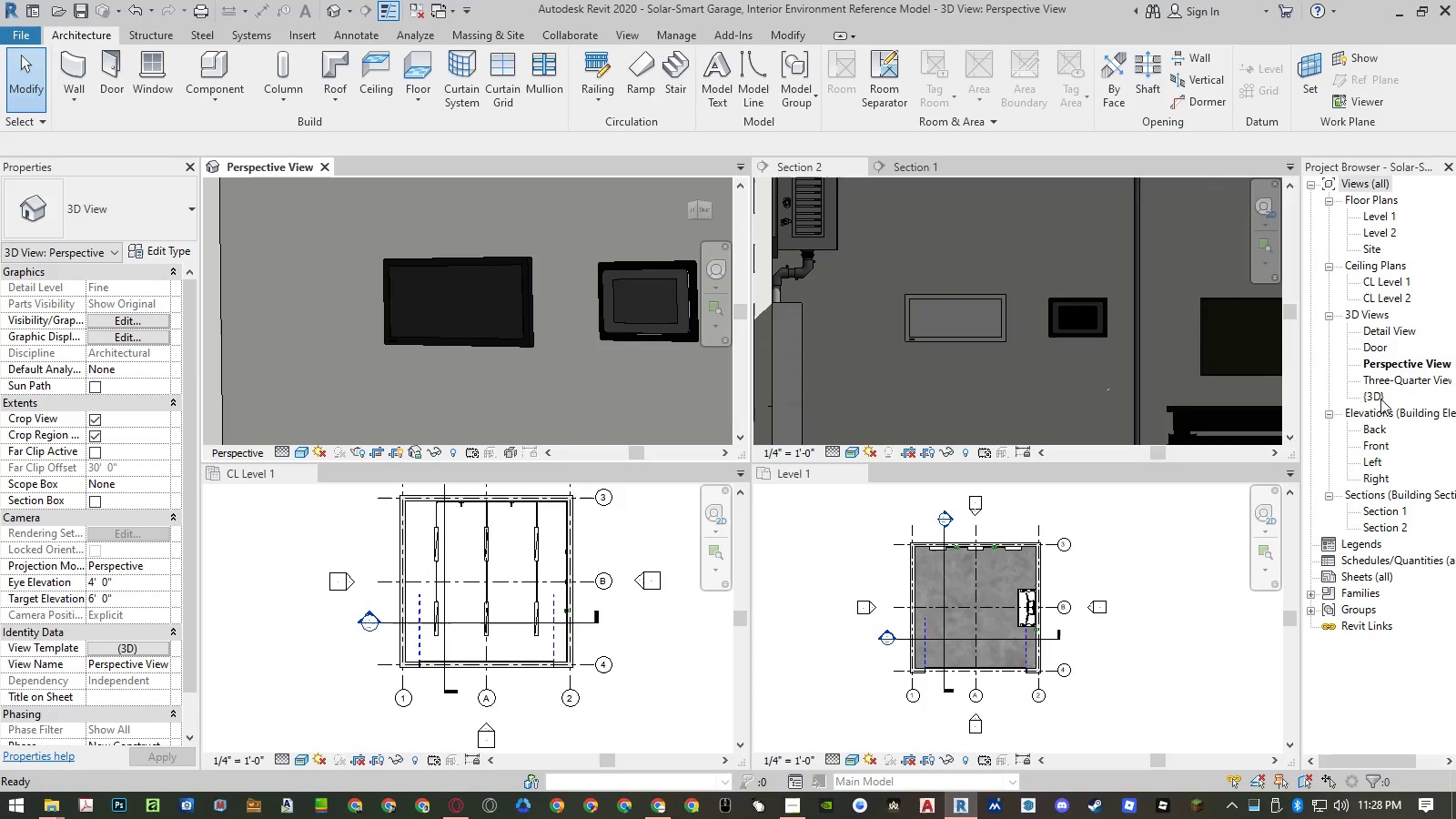 
left_click([1377, 399])
 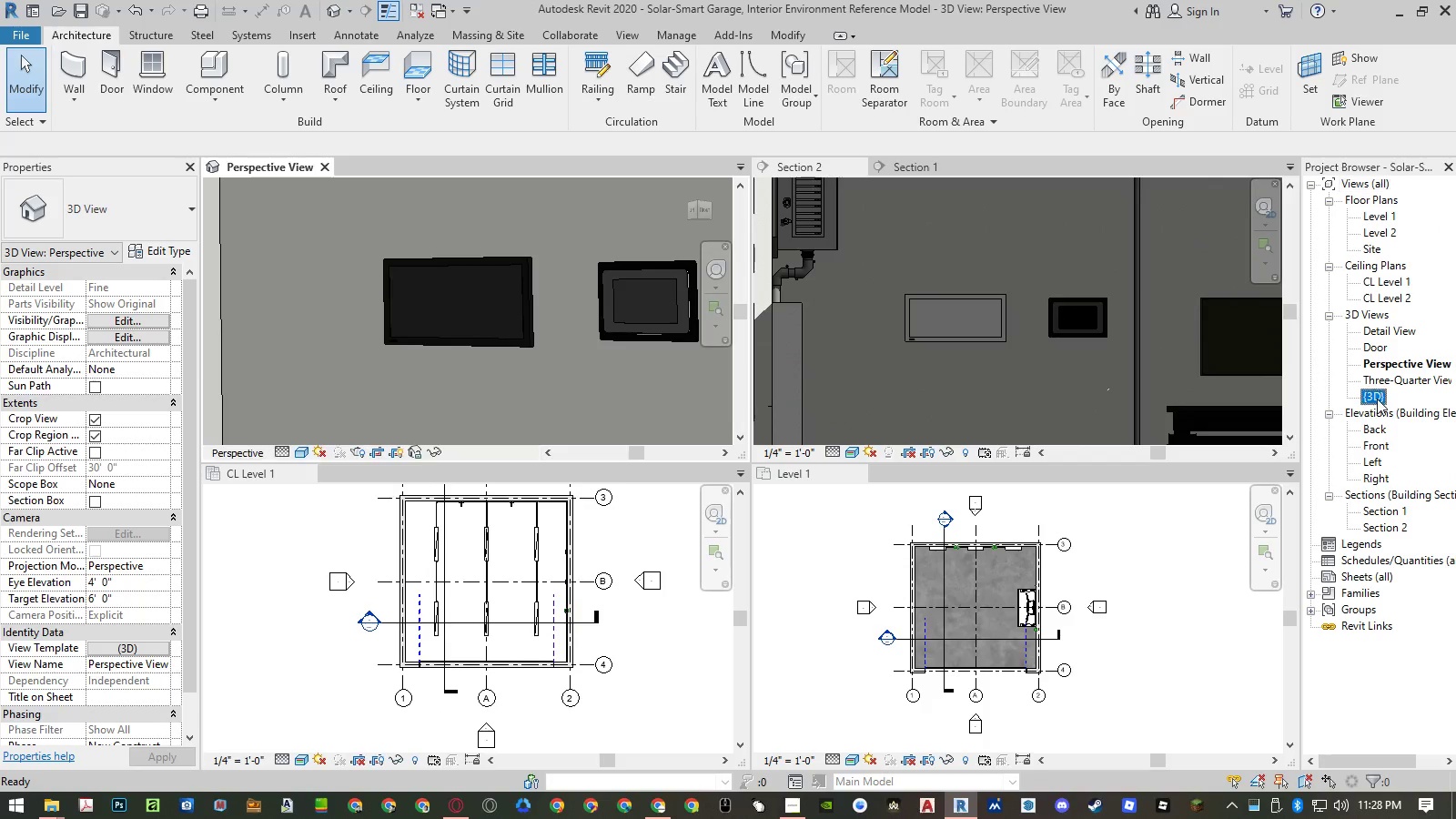 
left_click_drag(start_coordinate=[1377, 399], to_coordinate=[703, 208])
 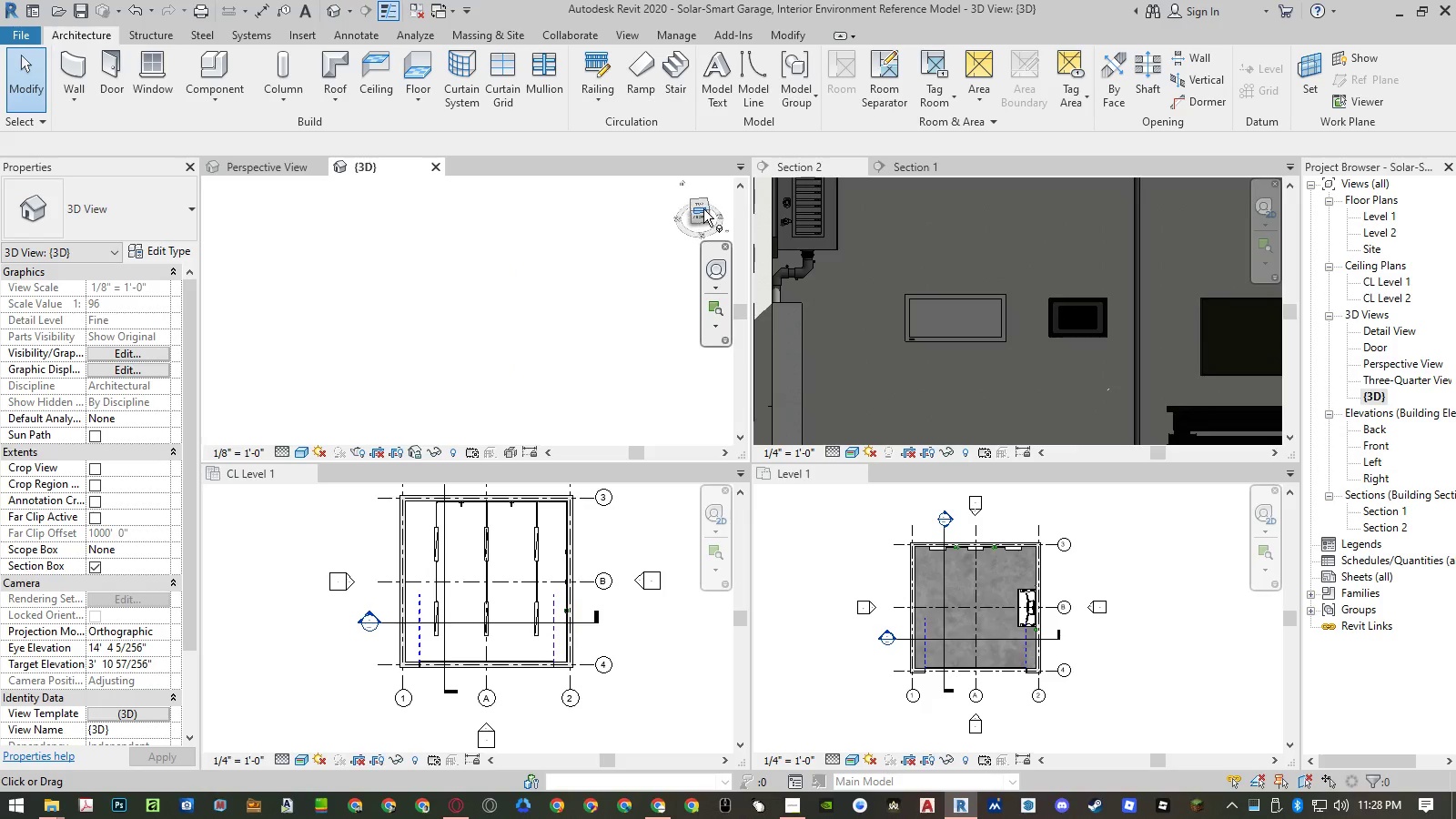 
scroll: coordinate [497, 259], scroll_direction: up, amount: 15.0
 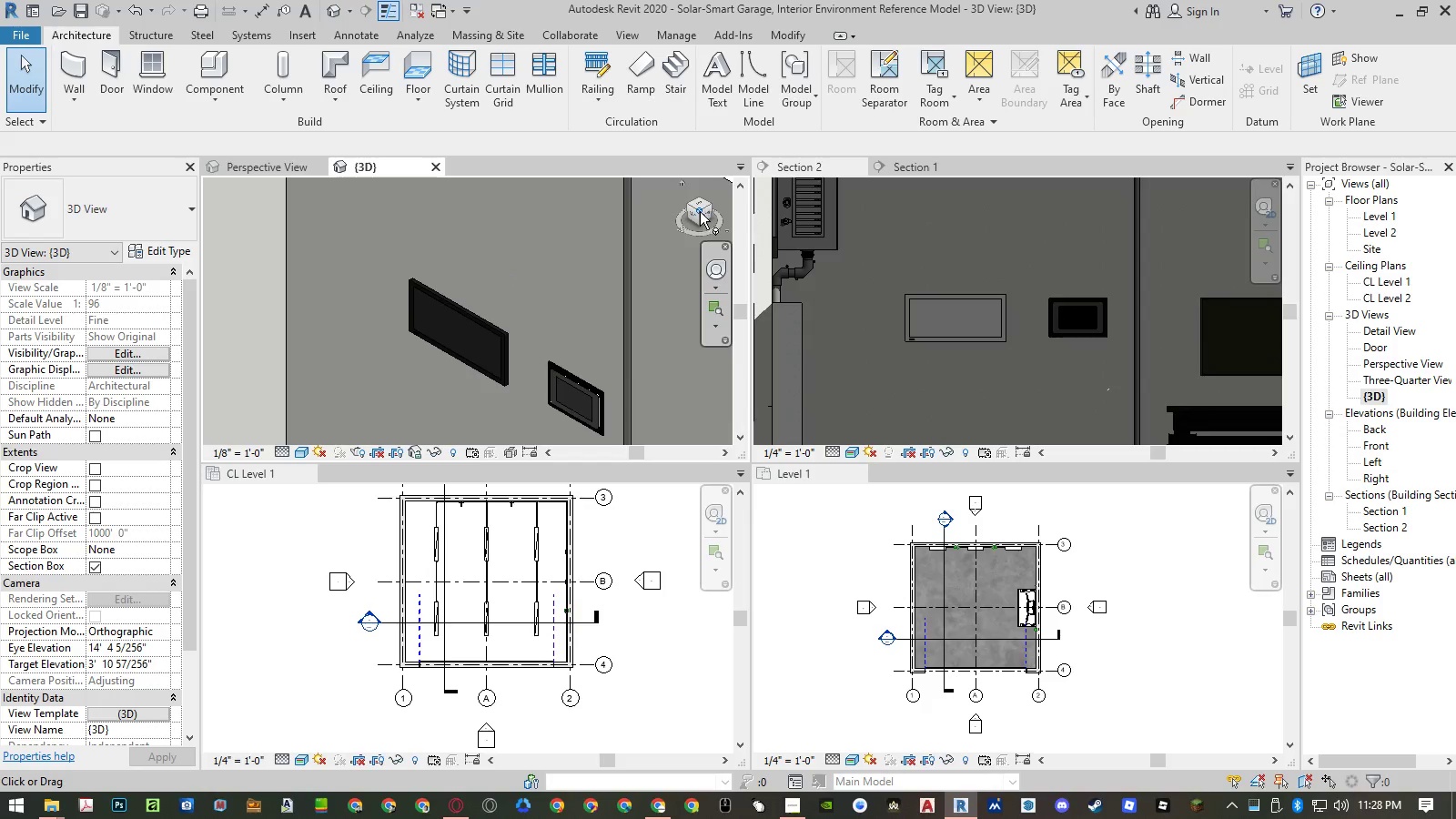 
left_click([703, 208])
 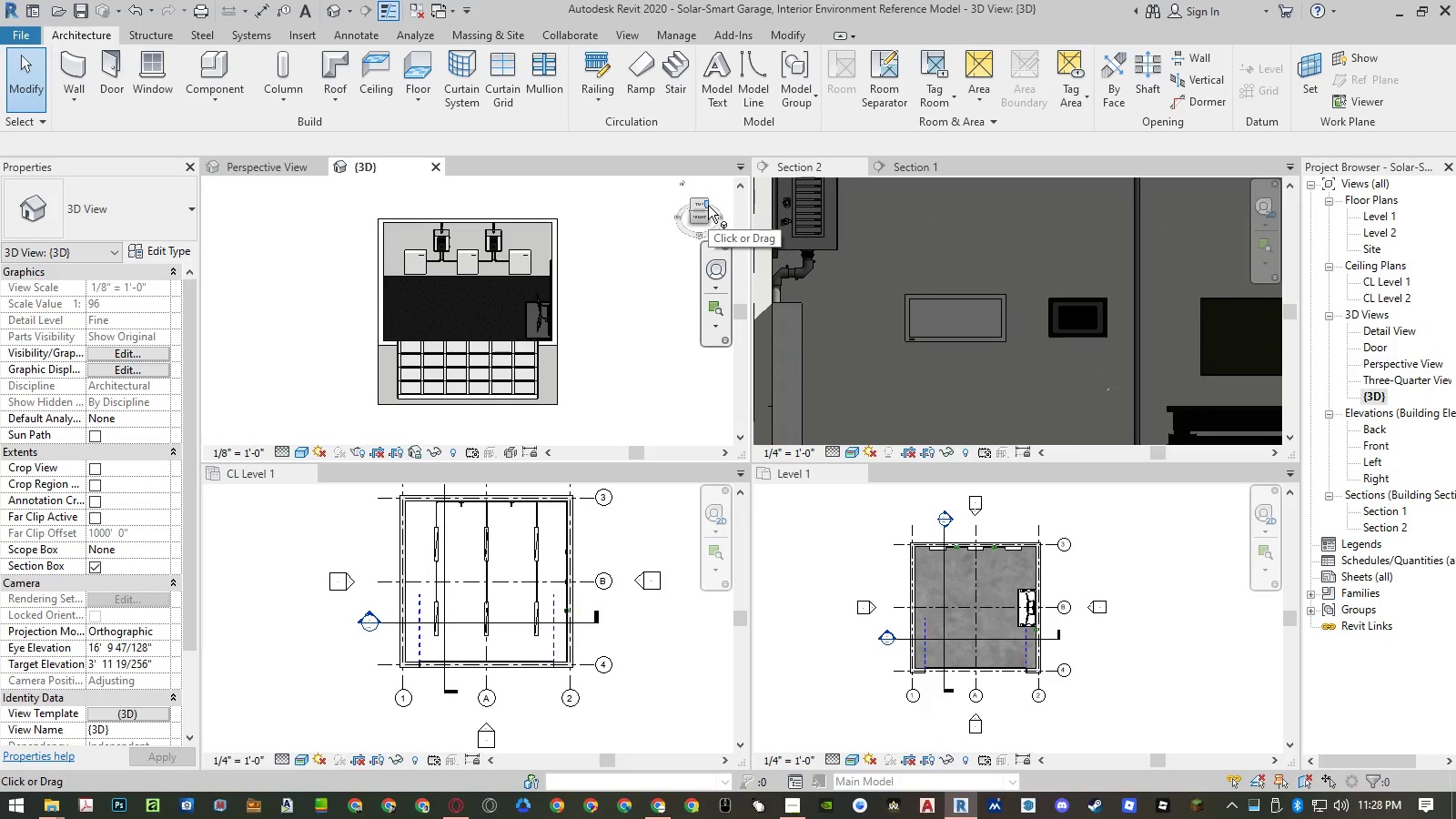 
scroll: coordinate [545, 328], scroll_direction: up, amount: 16.0
 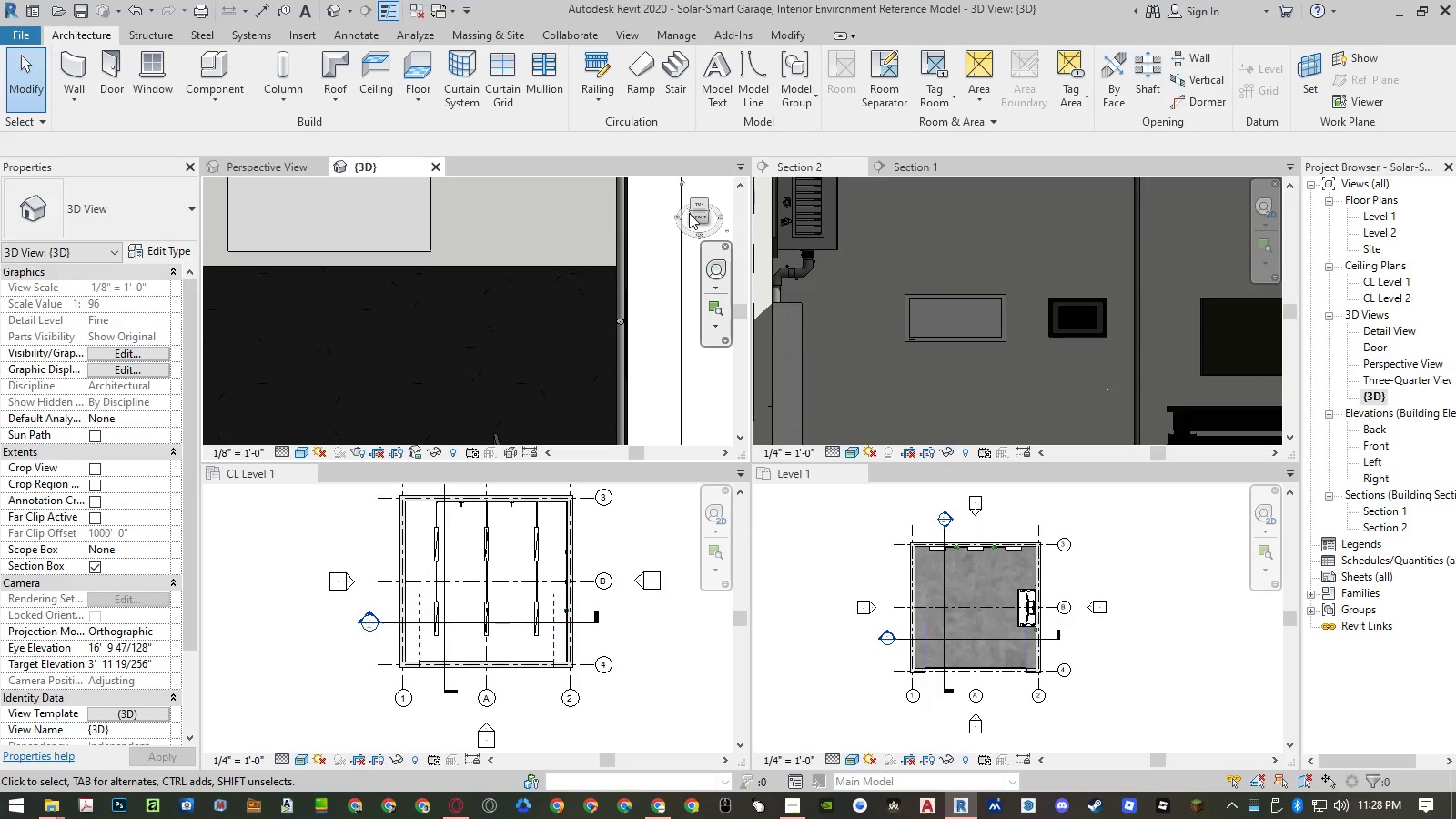 
left_click_drag(start_coordinate=[691, 212], to_coordinate=[708, 217])
 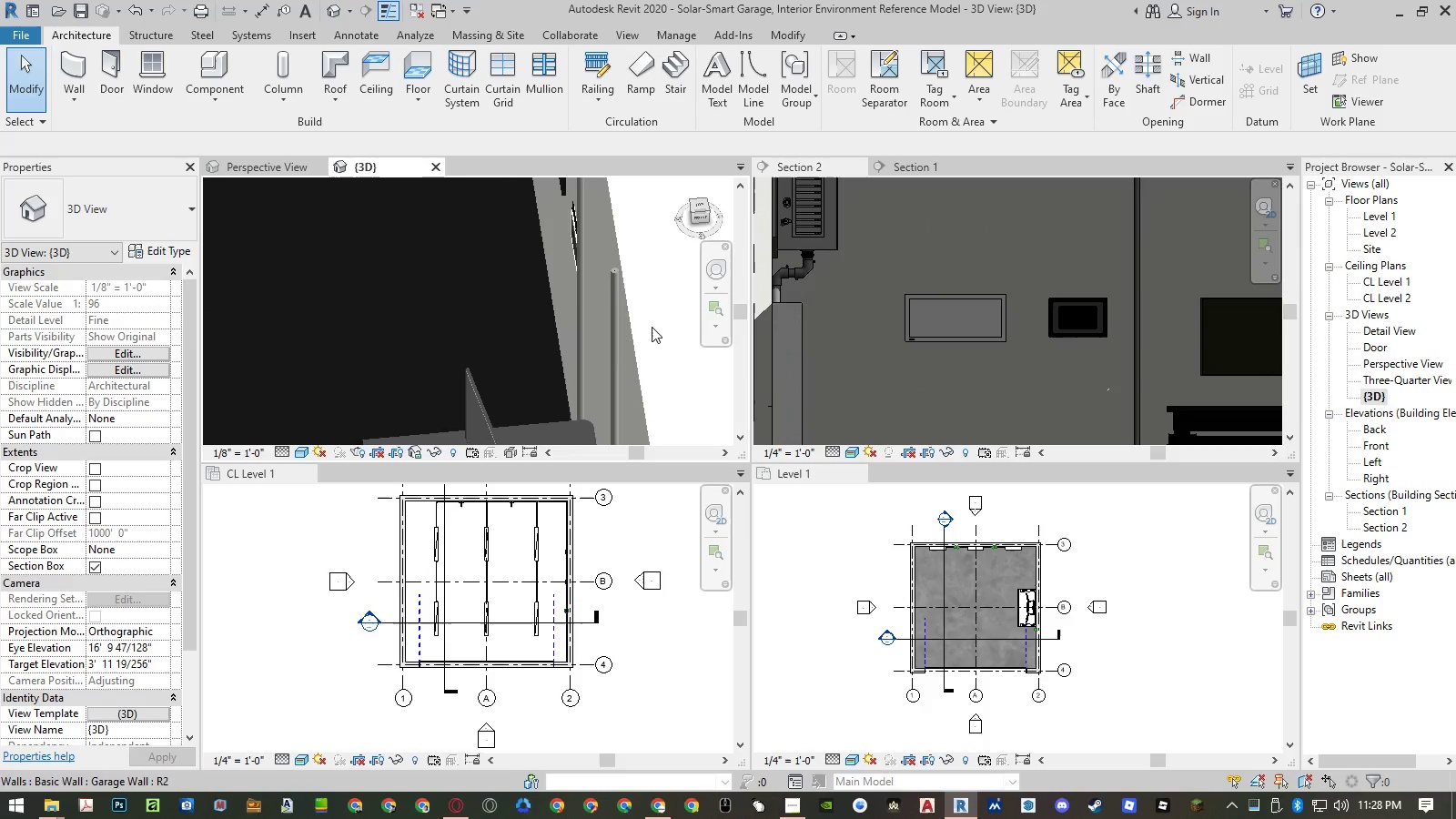 
scroll: coordinate [647, 350], scroll_direction: down, amount: 5.0
 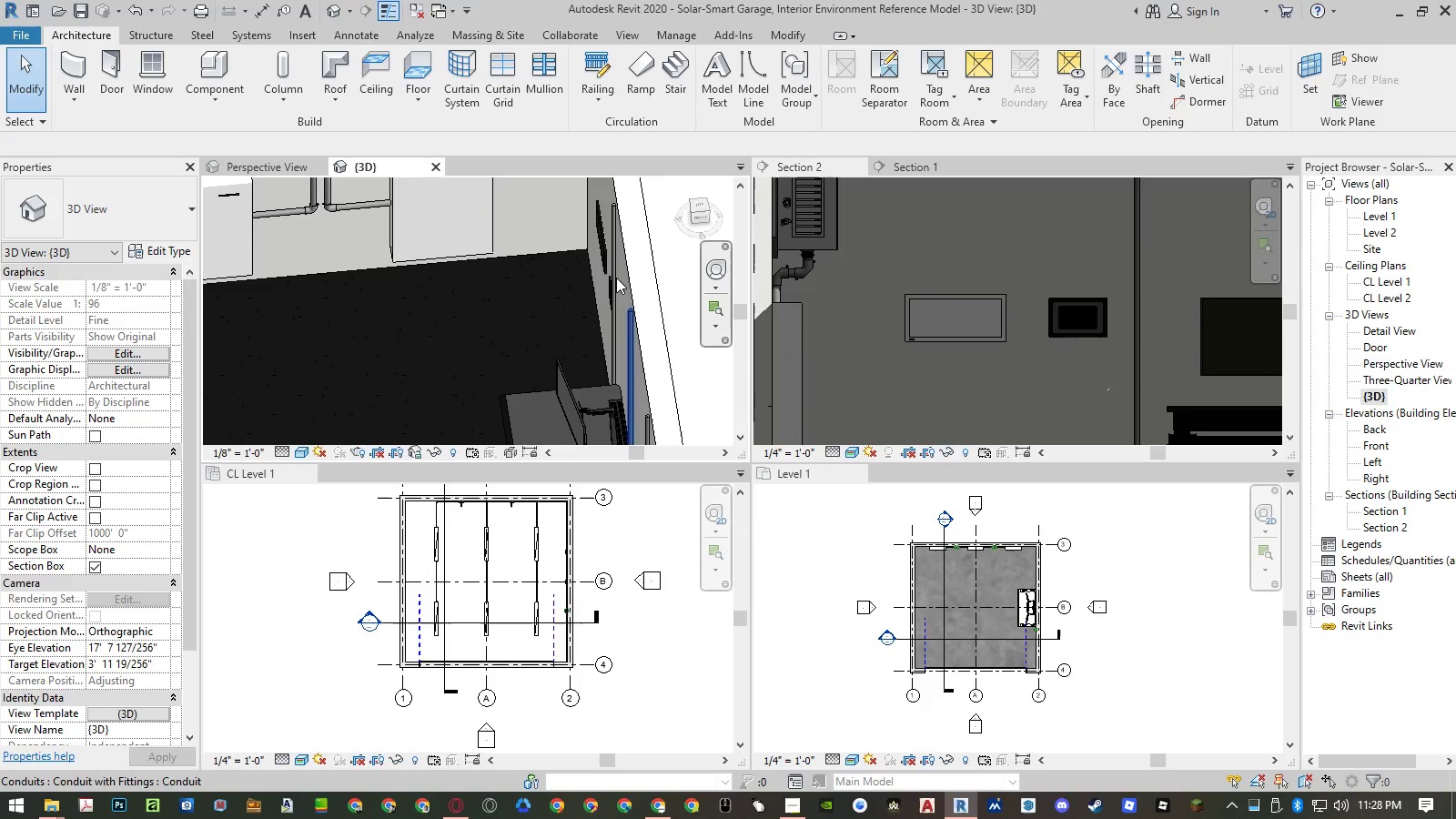 
scroll: coordinate [599, 221], scroll_direction: up, amount: 4.0
 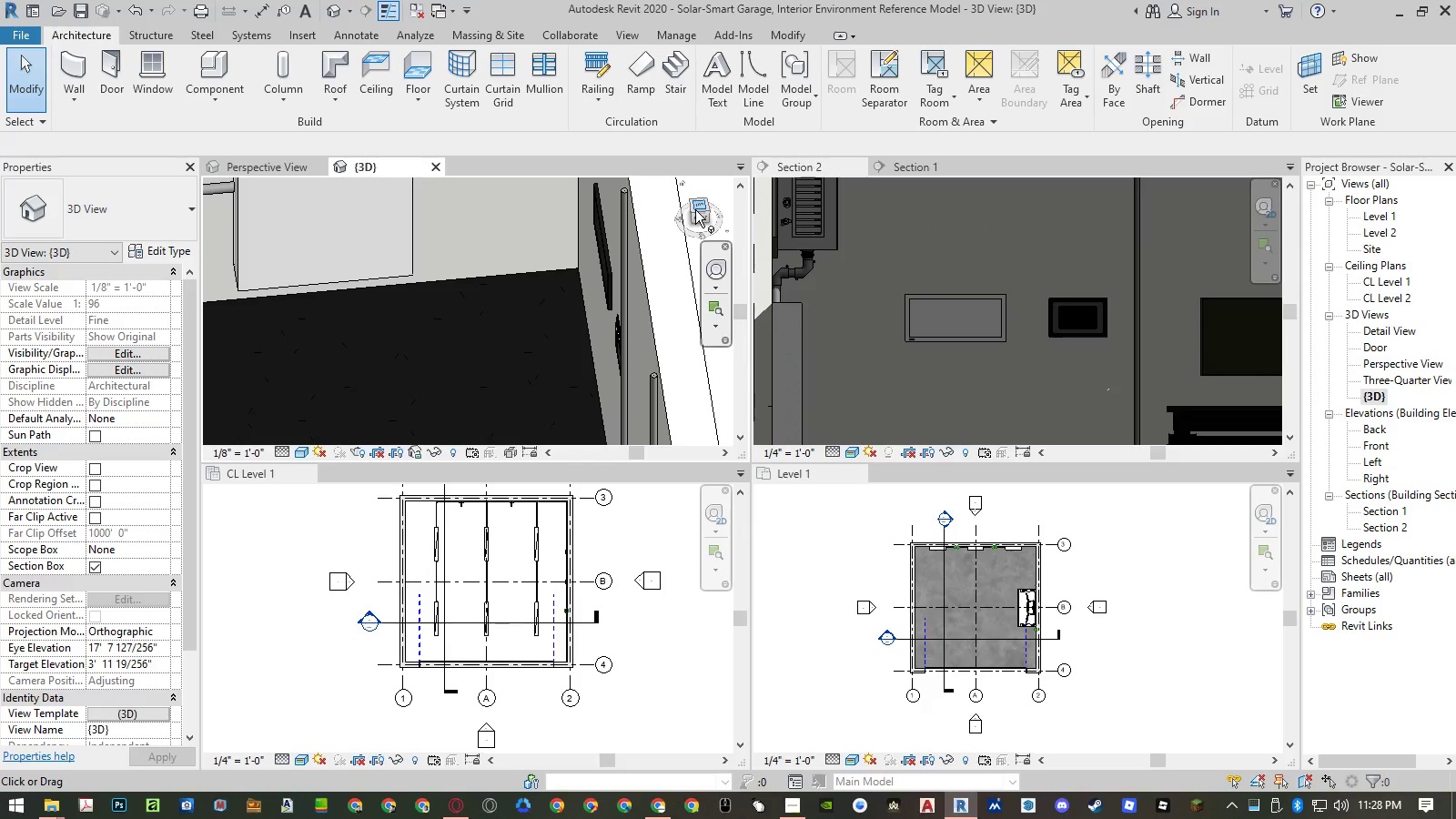 
left_click([692, 212])
 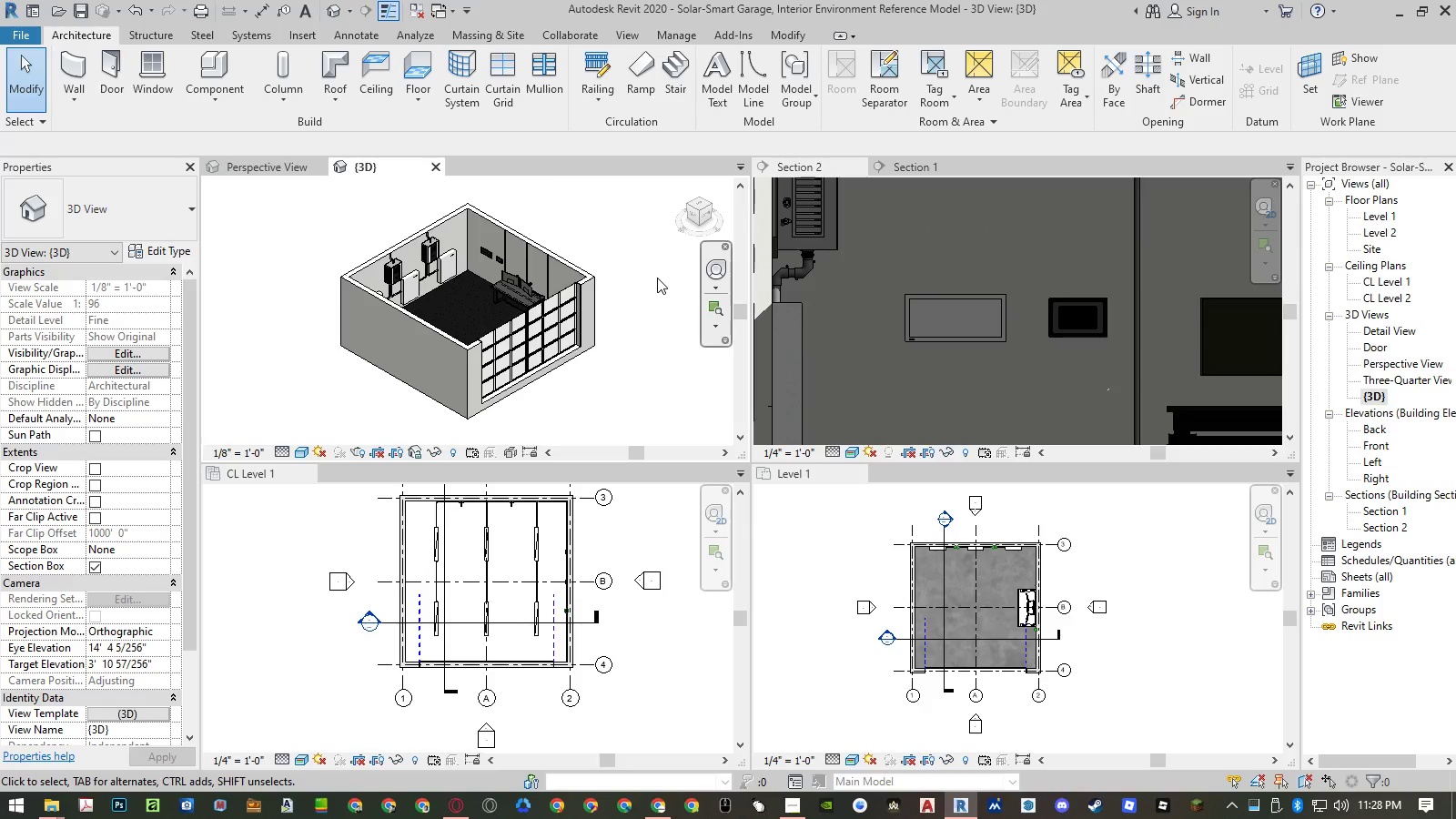 
left_click([611, 237])
 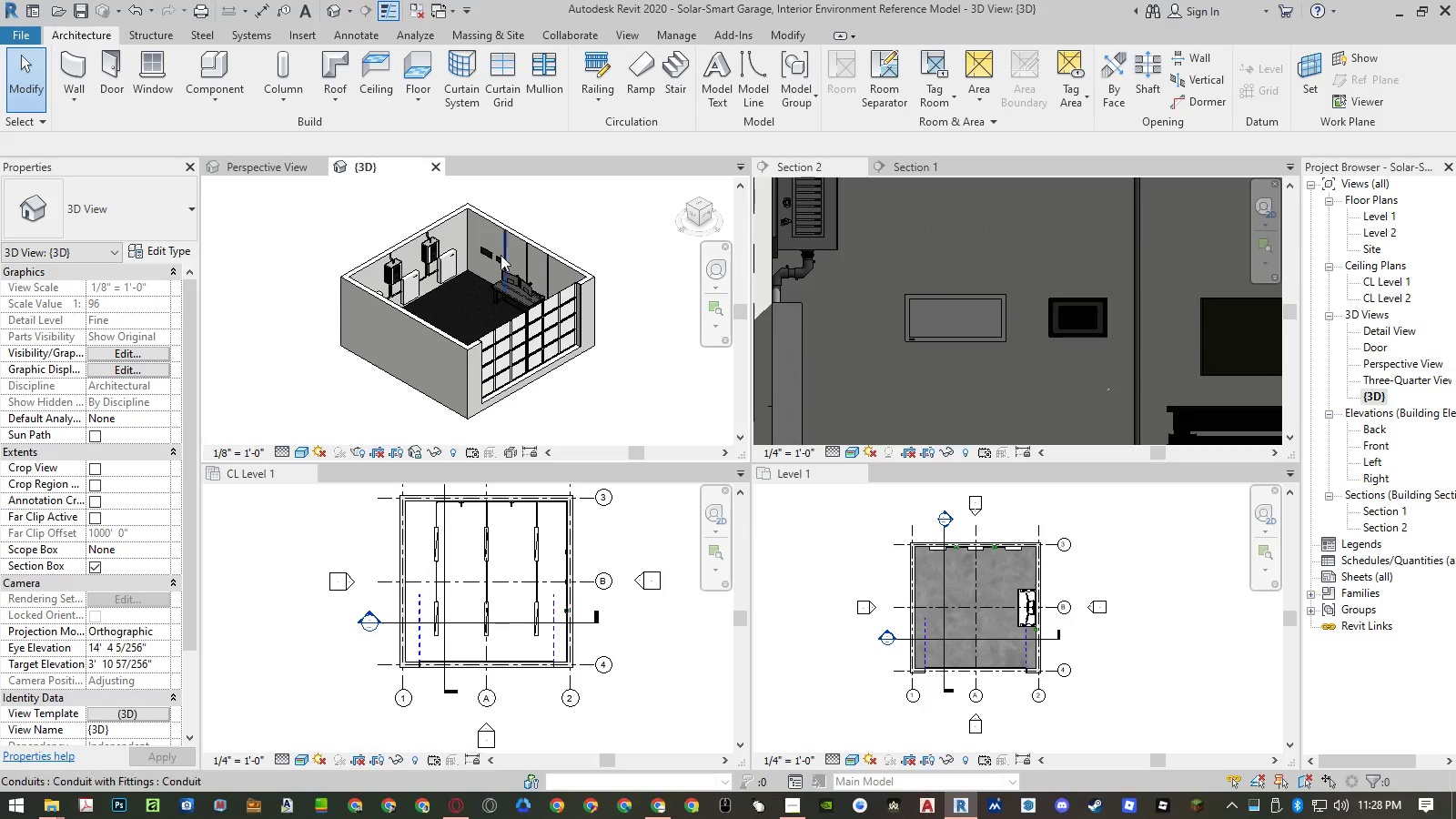 
scroll: coordinate [470, 246], scroll_direction: up, amount: 6.0
 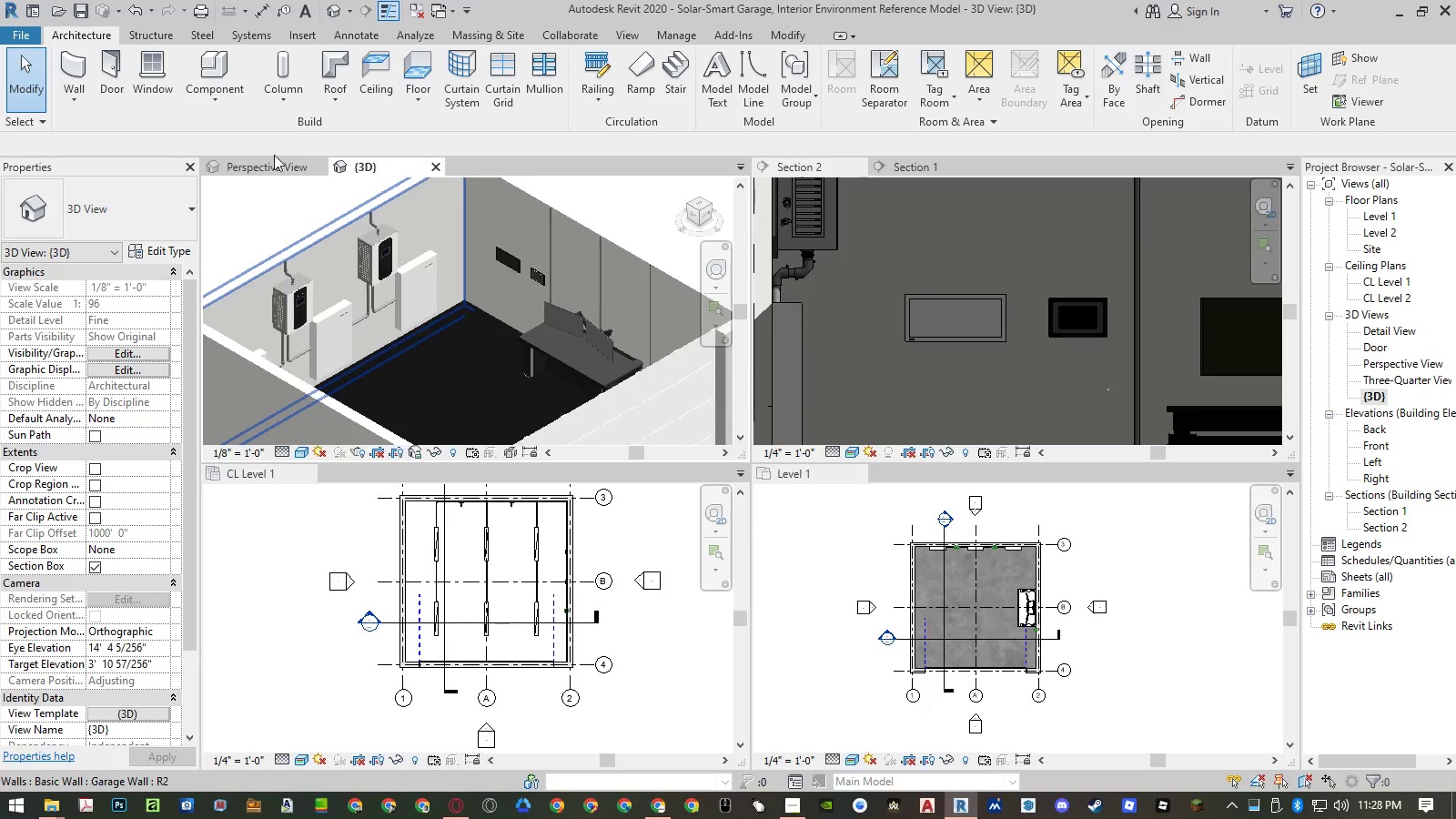 
left_click([263, 166])
 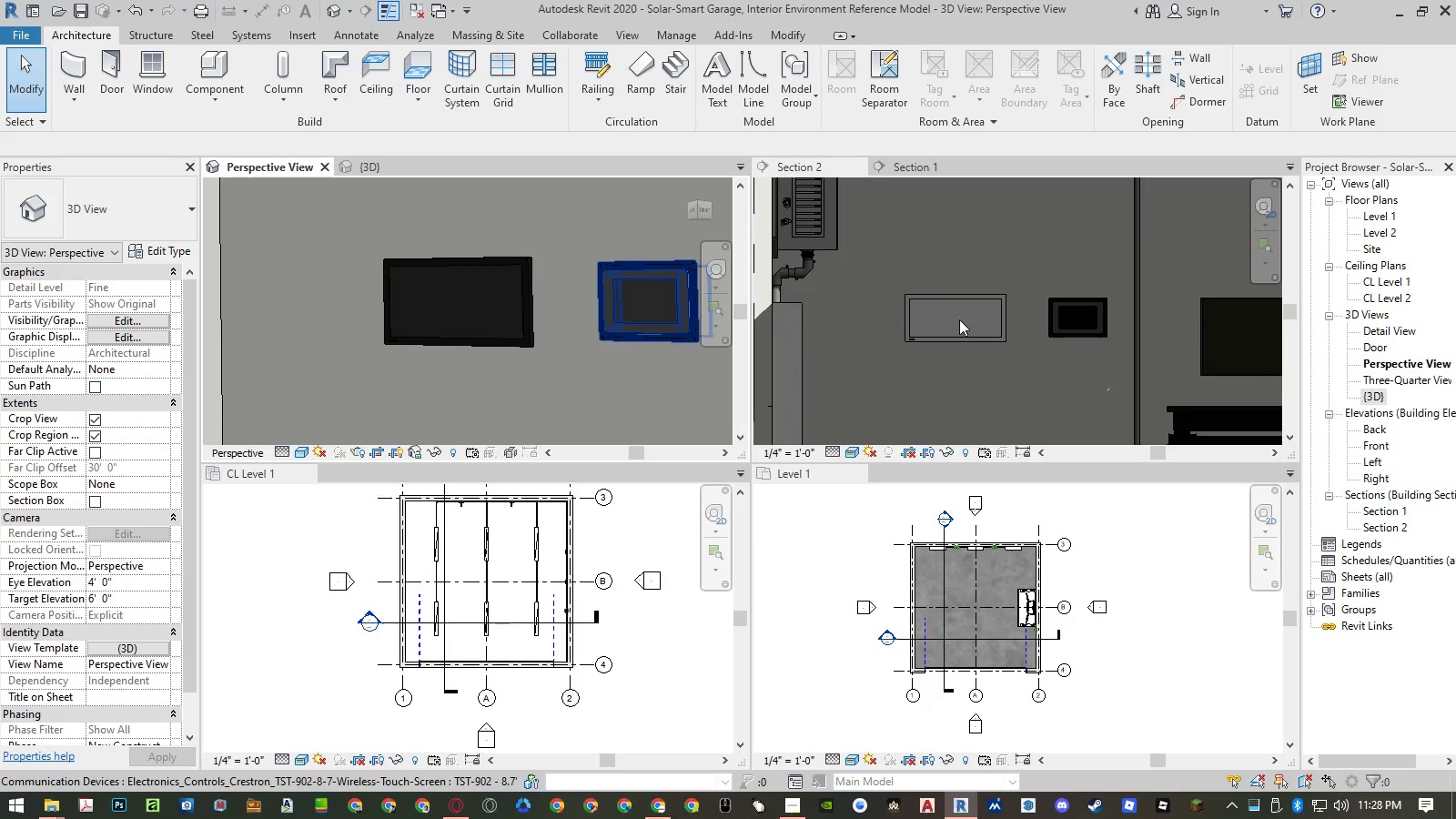 
scroll: coordinate [450, 271], scroll_direction: down, amount: 15.0
 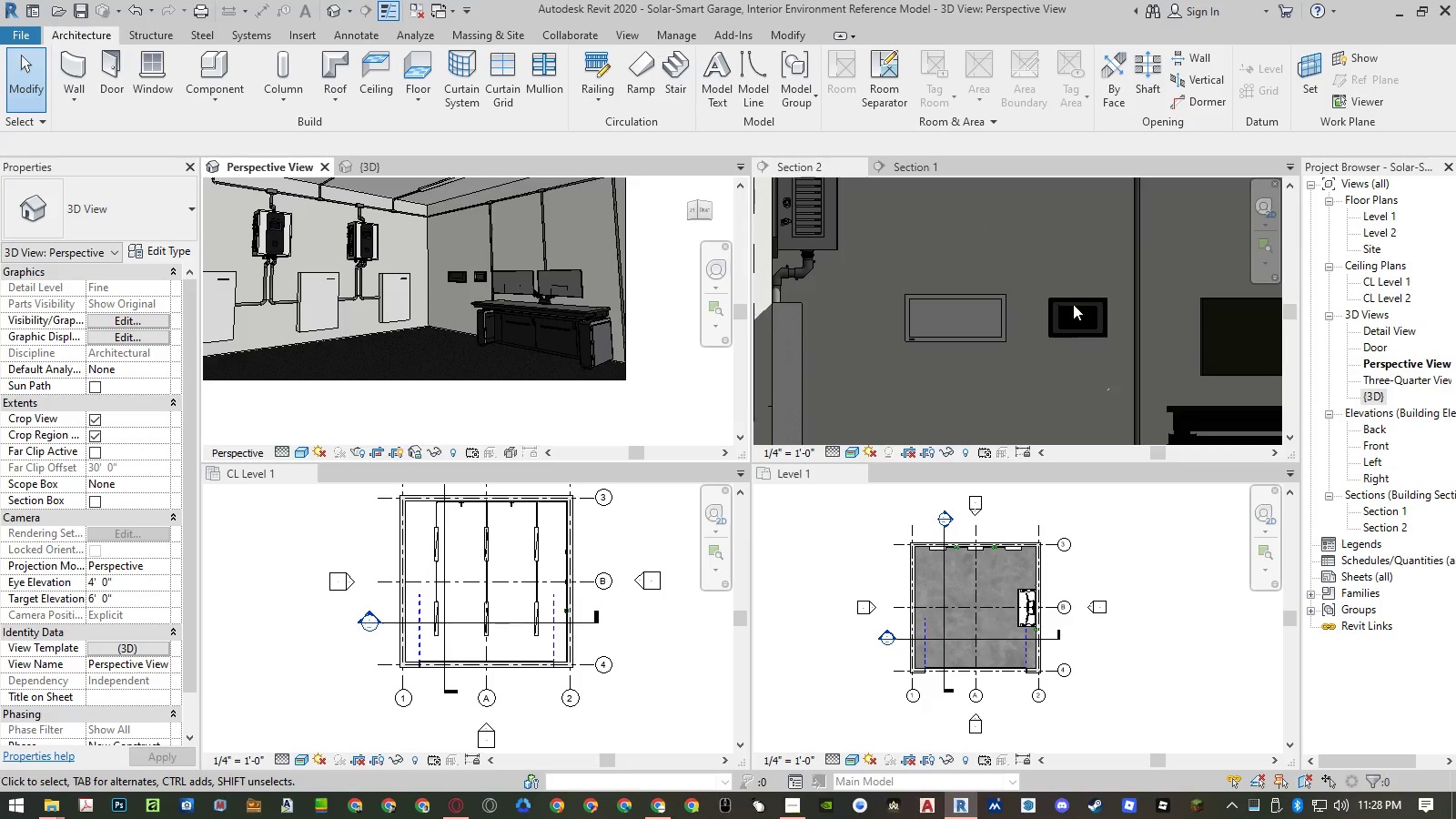 
left_click([1083, 304])
 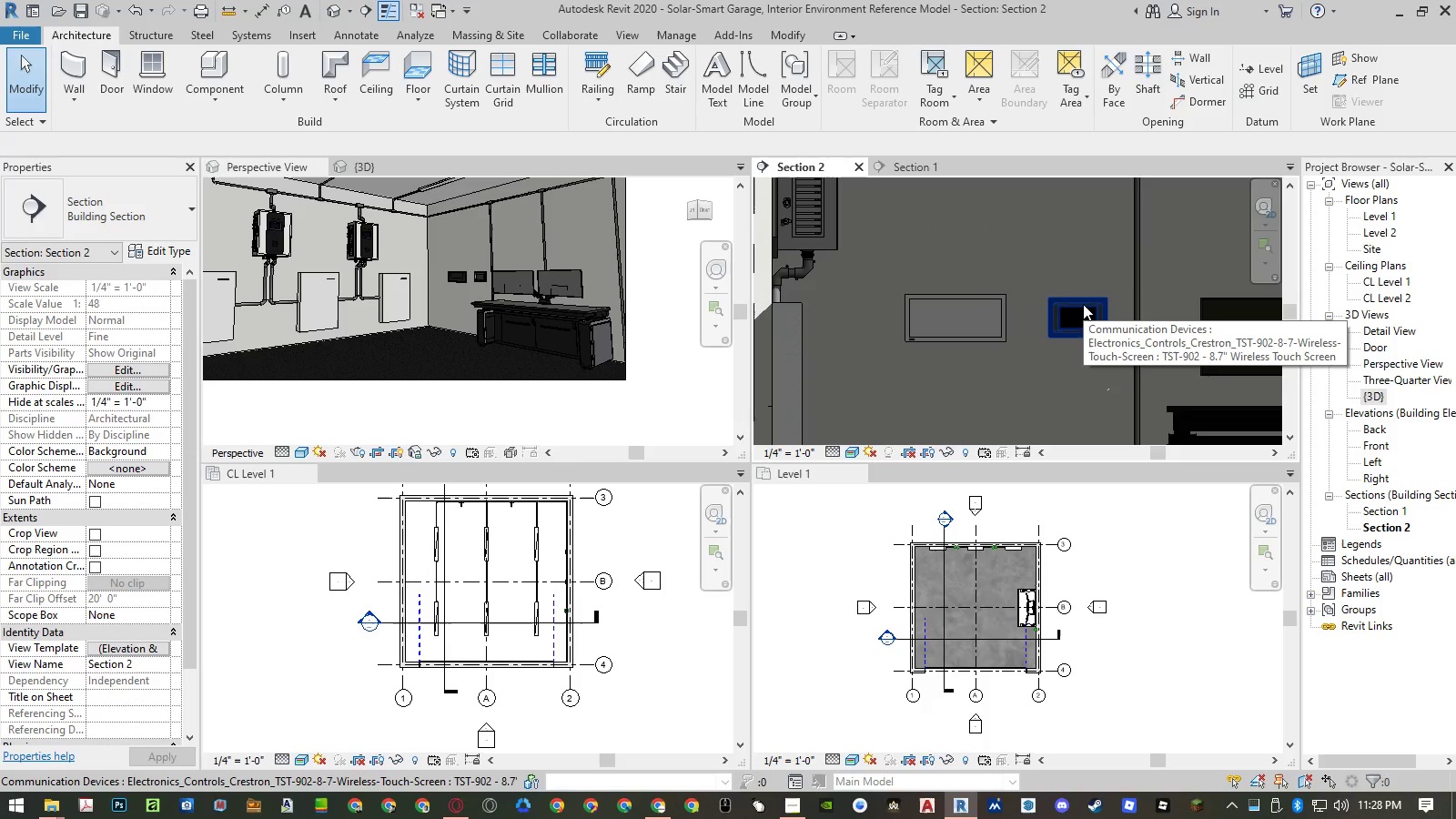 
left_click([1083, 304])
 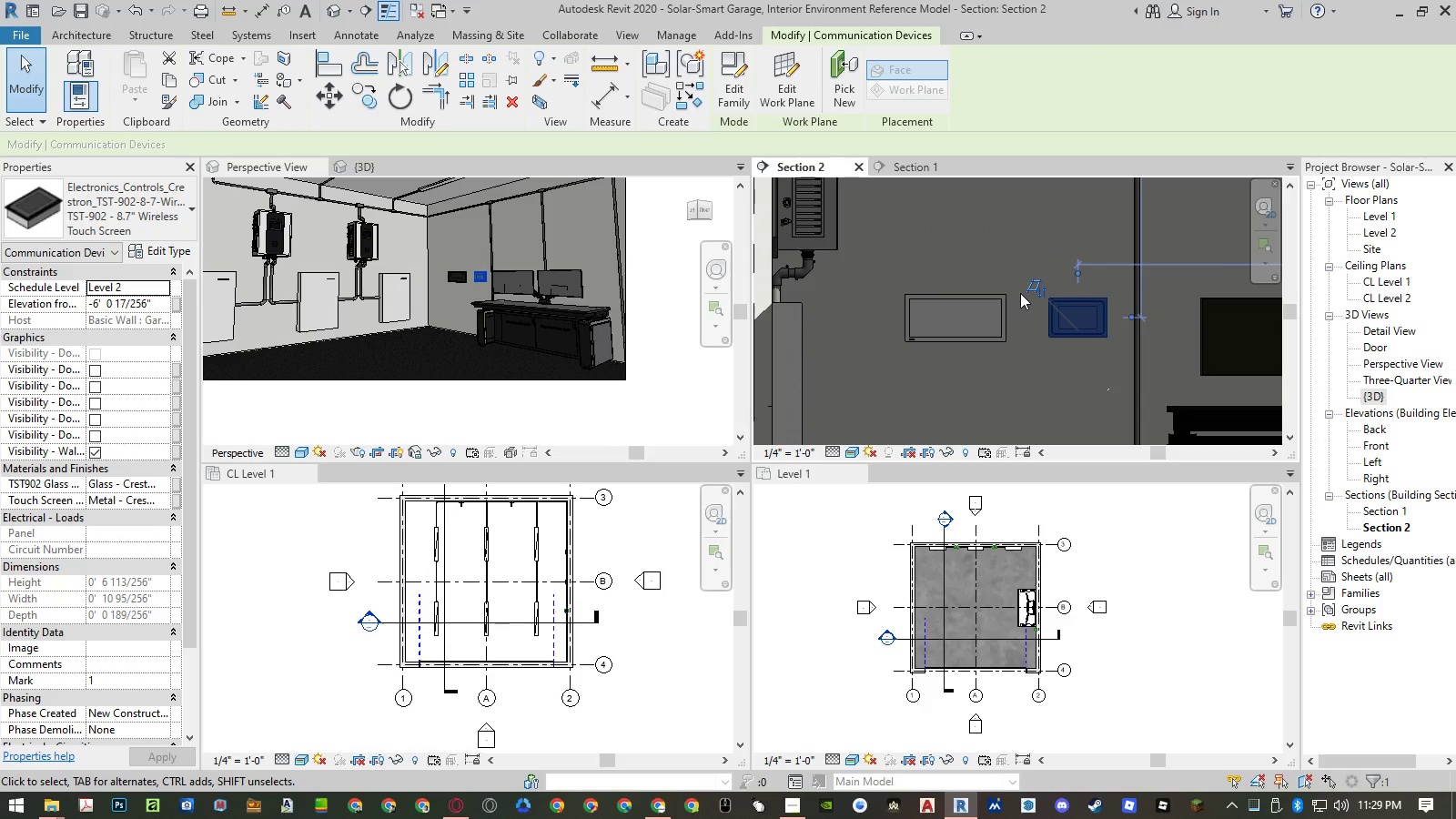 
wait(7.98)
 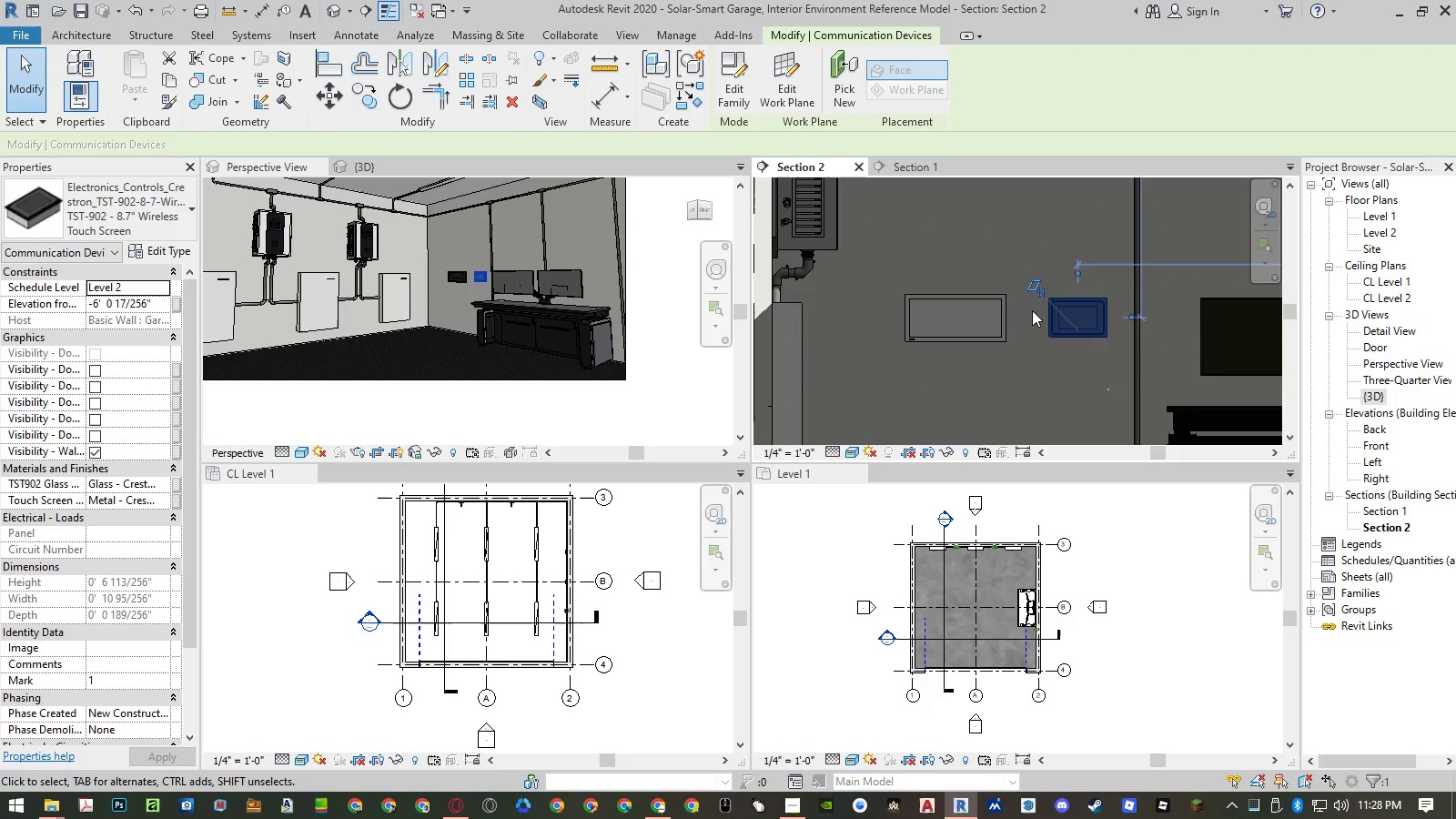 
left_click([924, 172])
 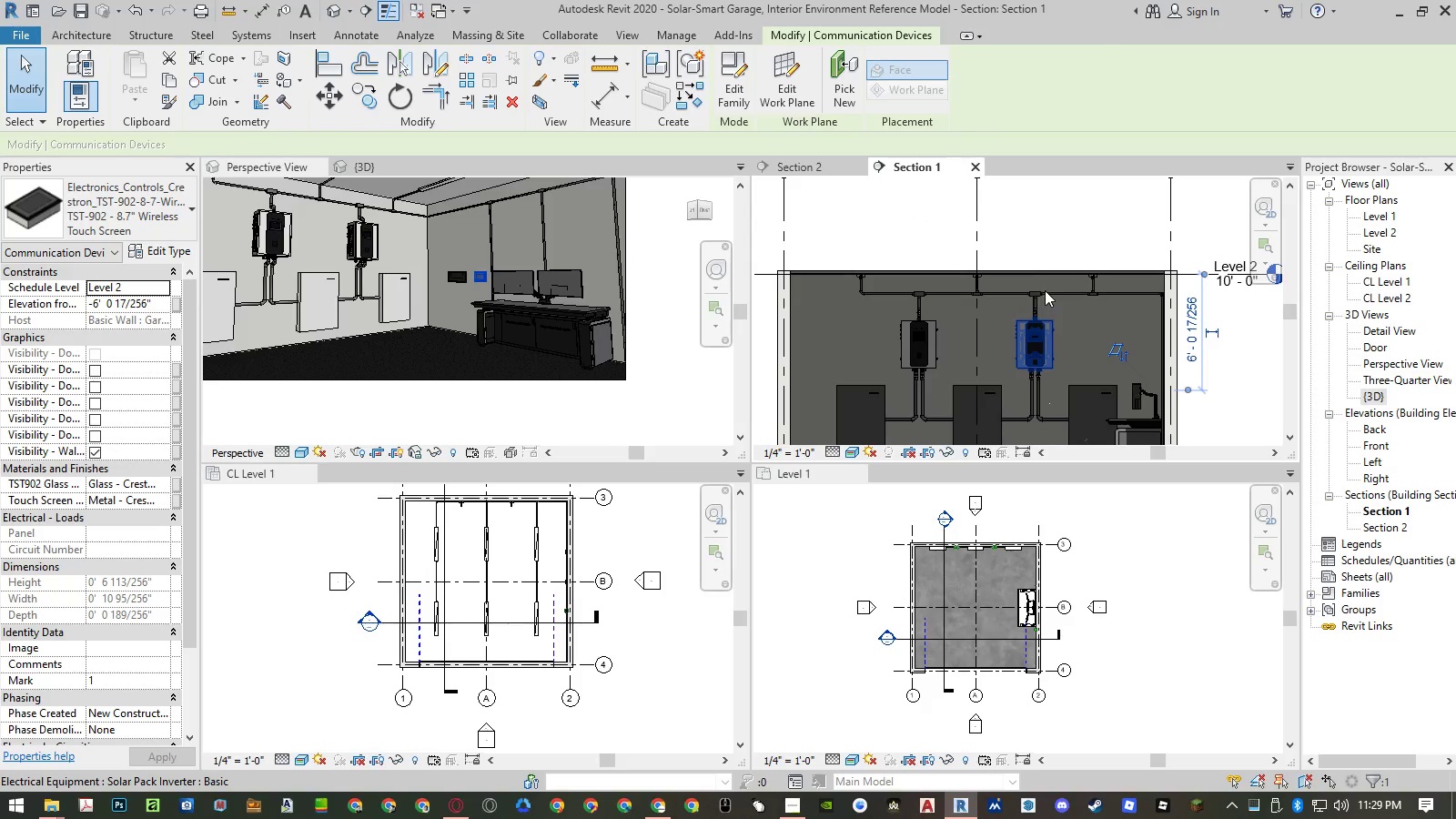 
key(C)
 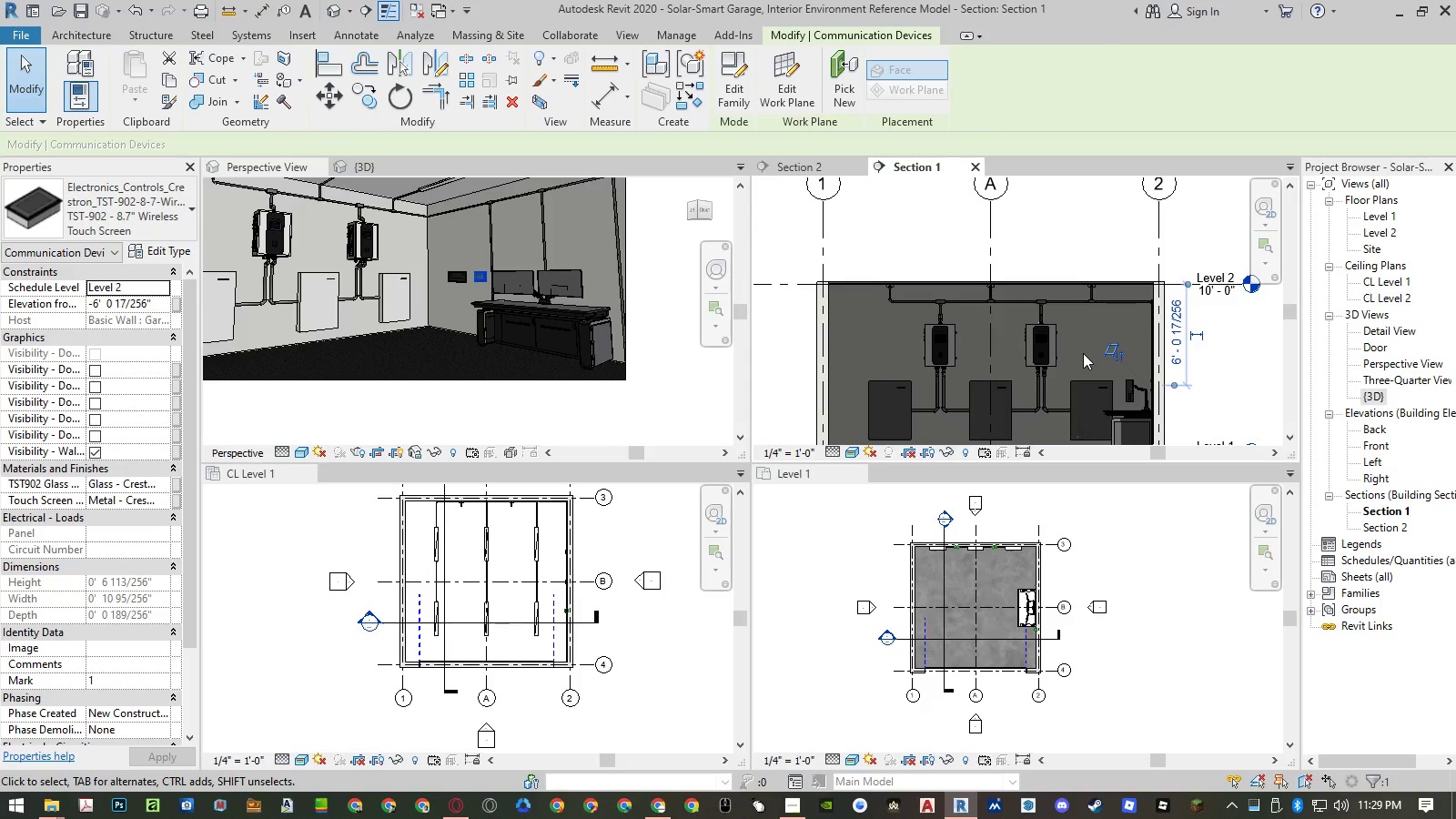 
scroll: coordinate [1083, 353], scroll_direction: down, amount: 1.0
 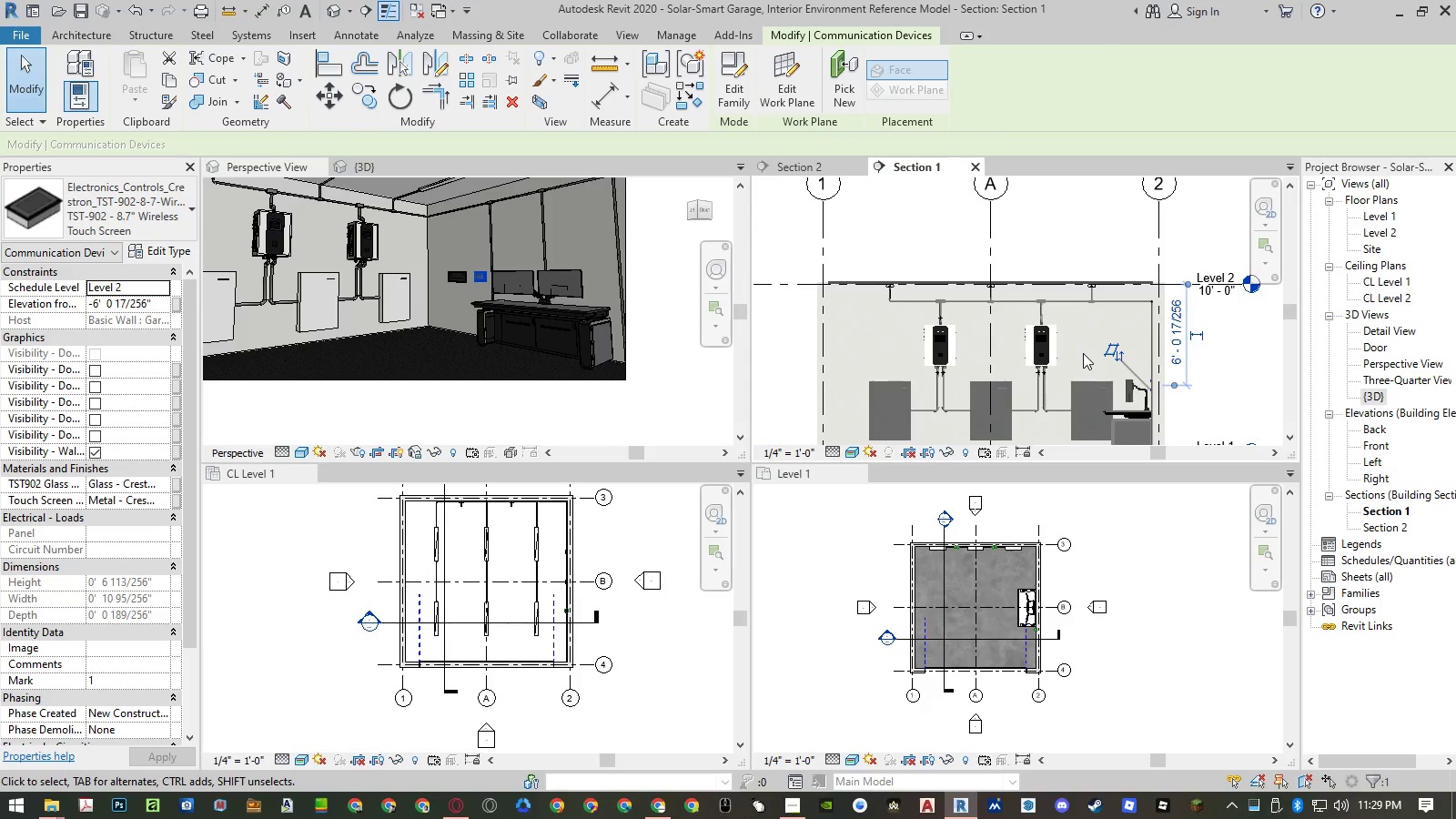 
key(S)
 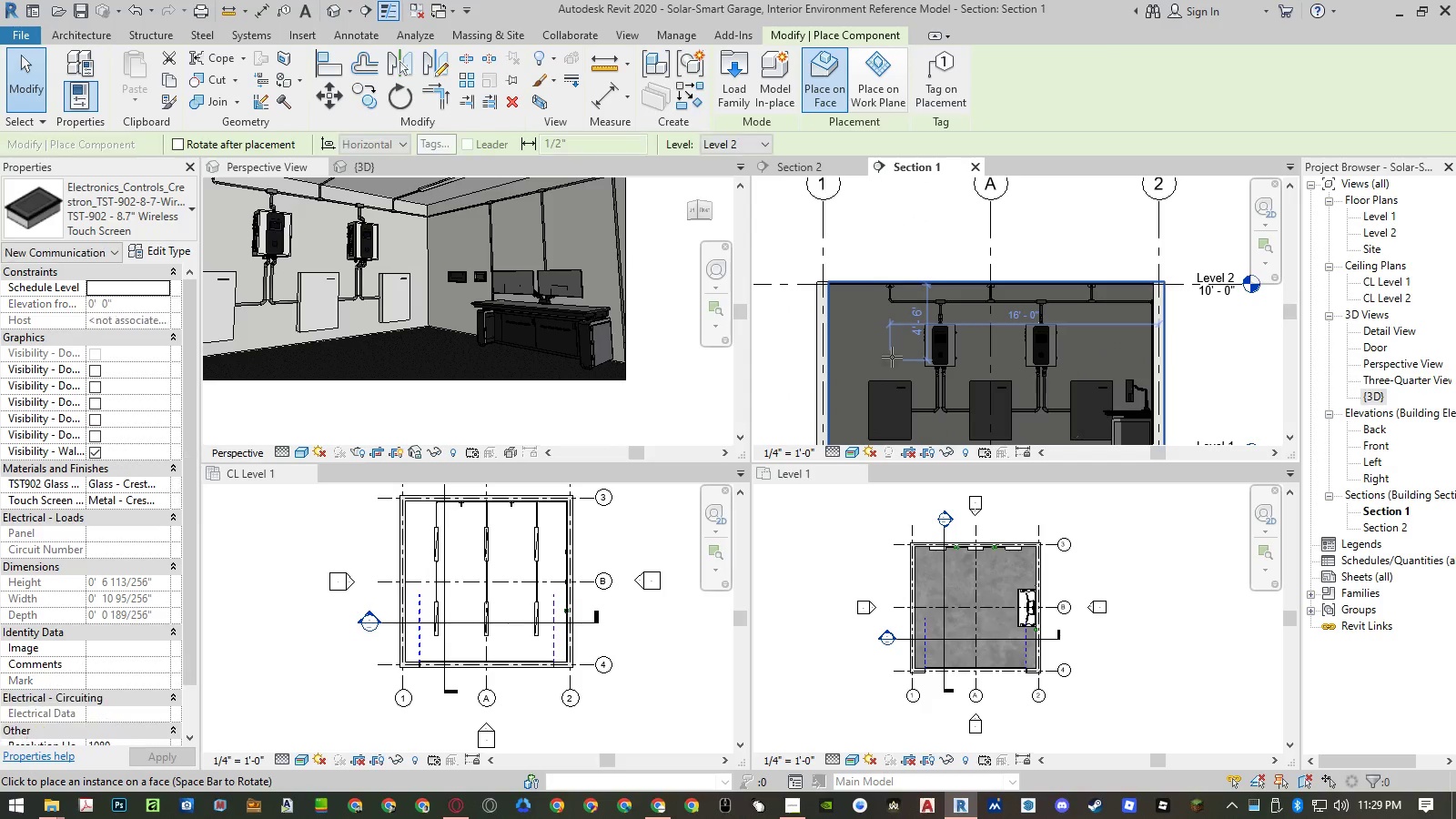 
scroll: coordinate [888, 357], scroll_direction: up, amount: 6.0
 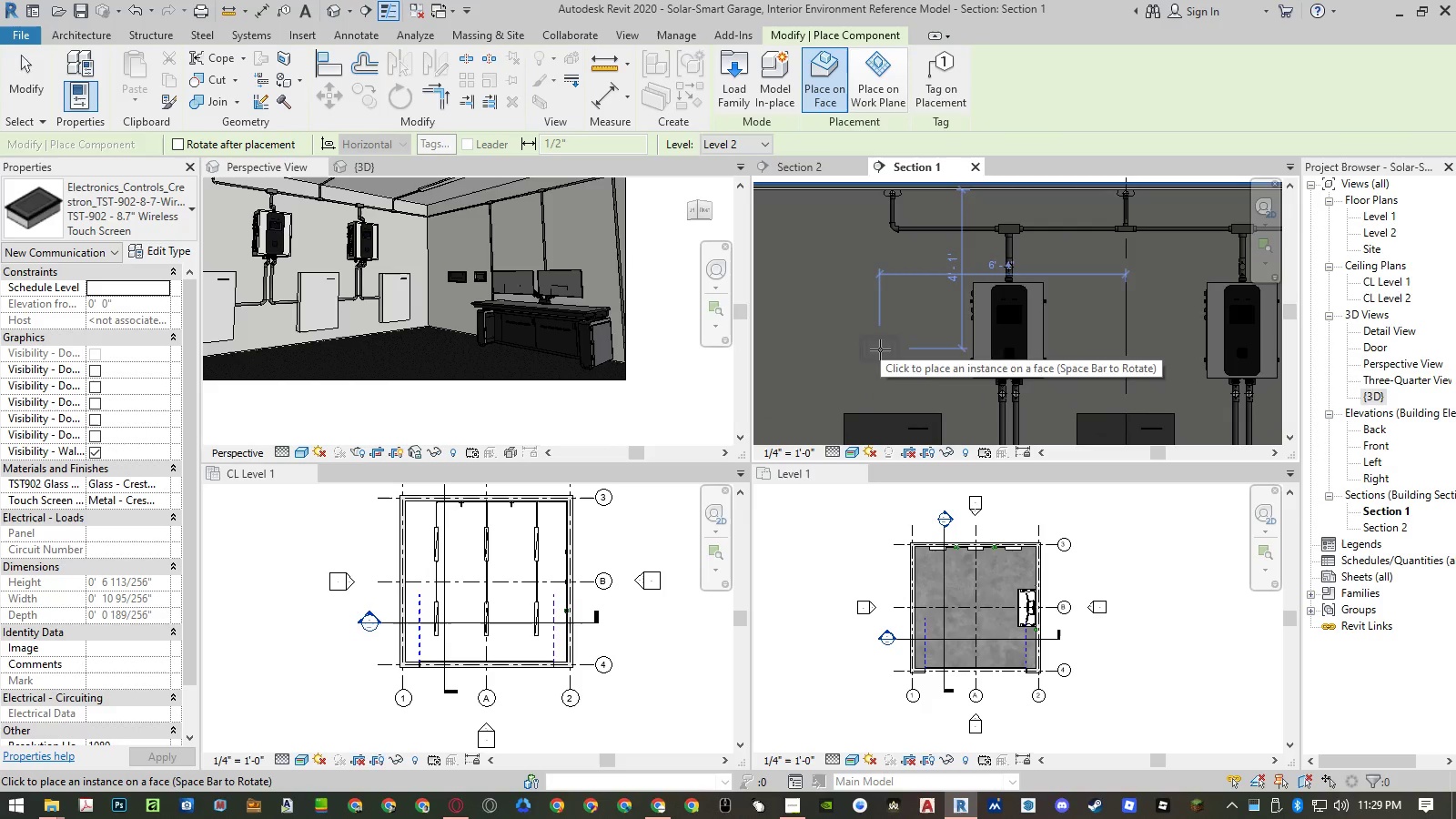 
left_click([880, 349])
 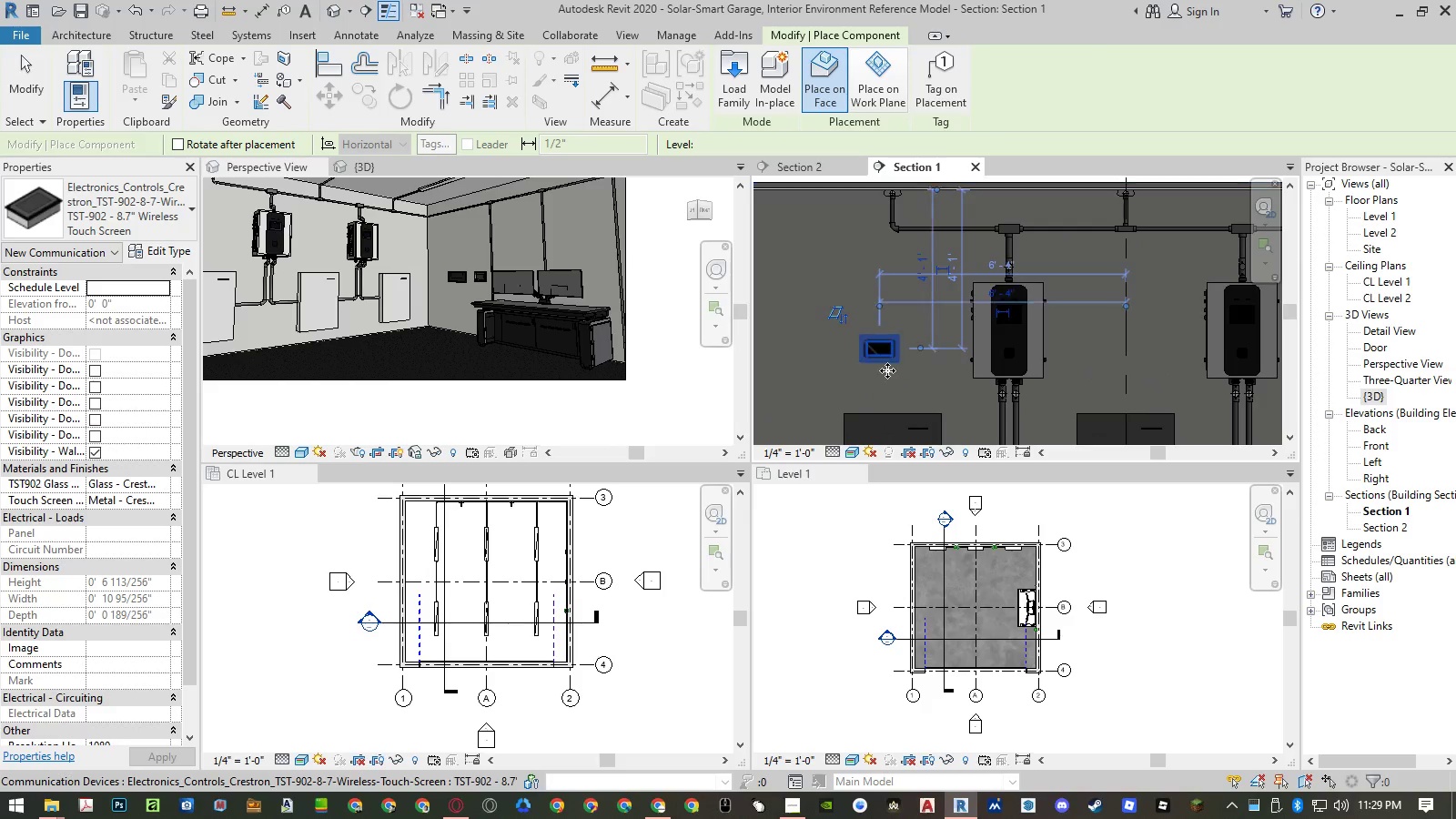 
key(Escape)
 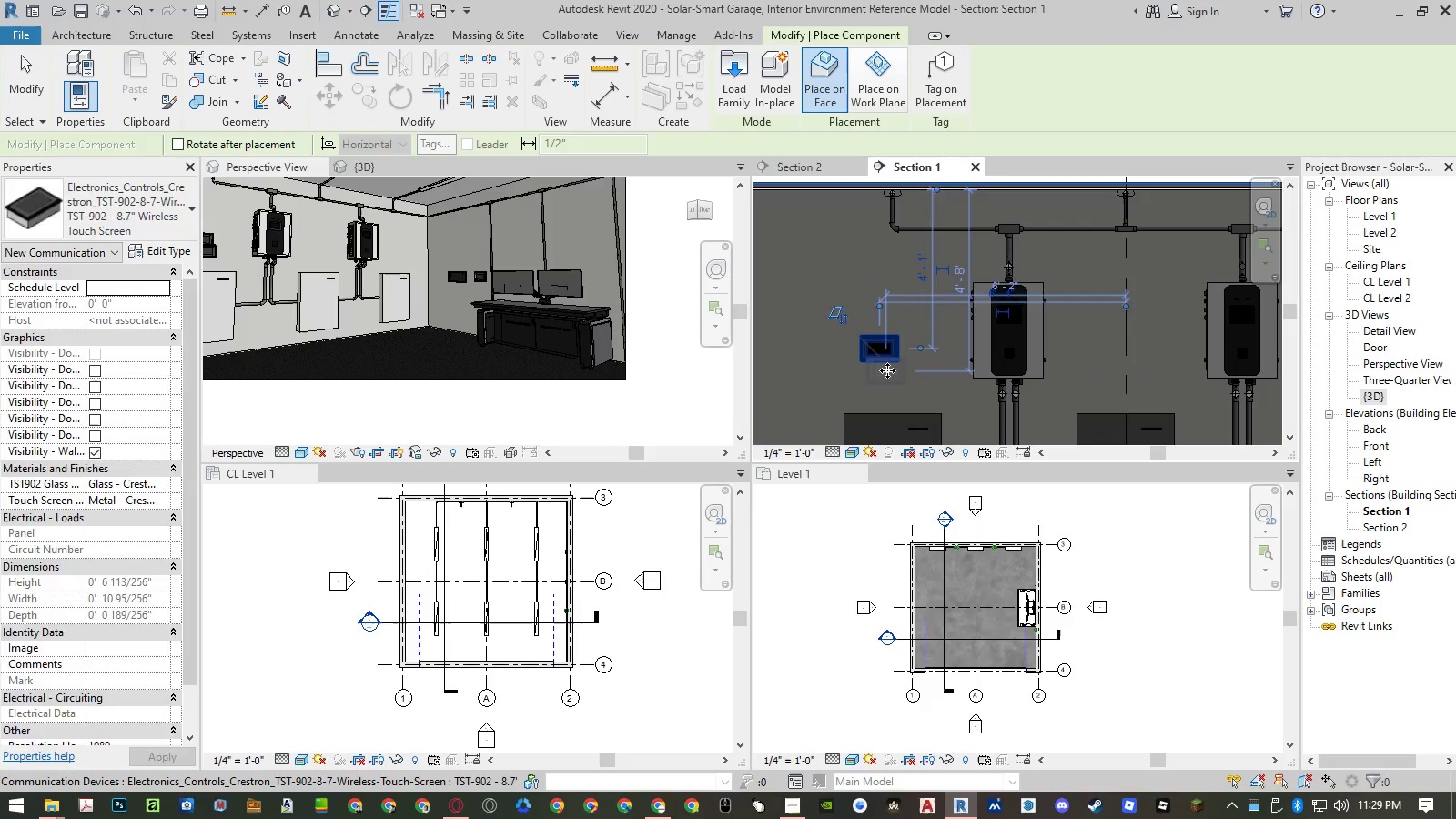 
key(Escape)
 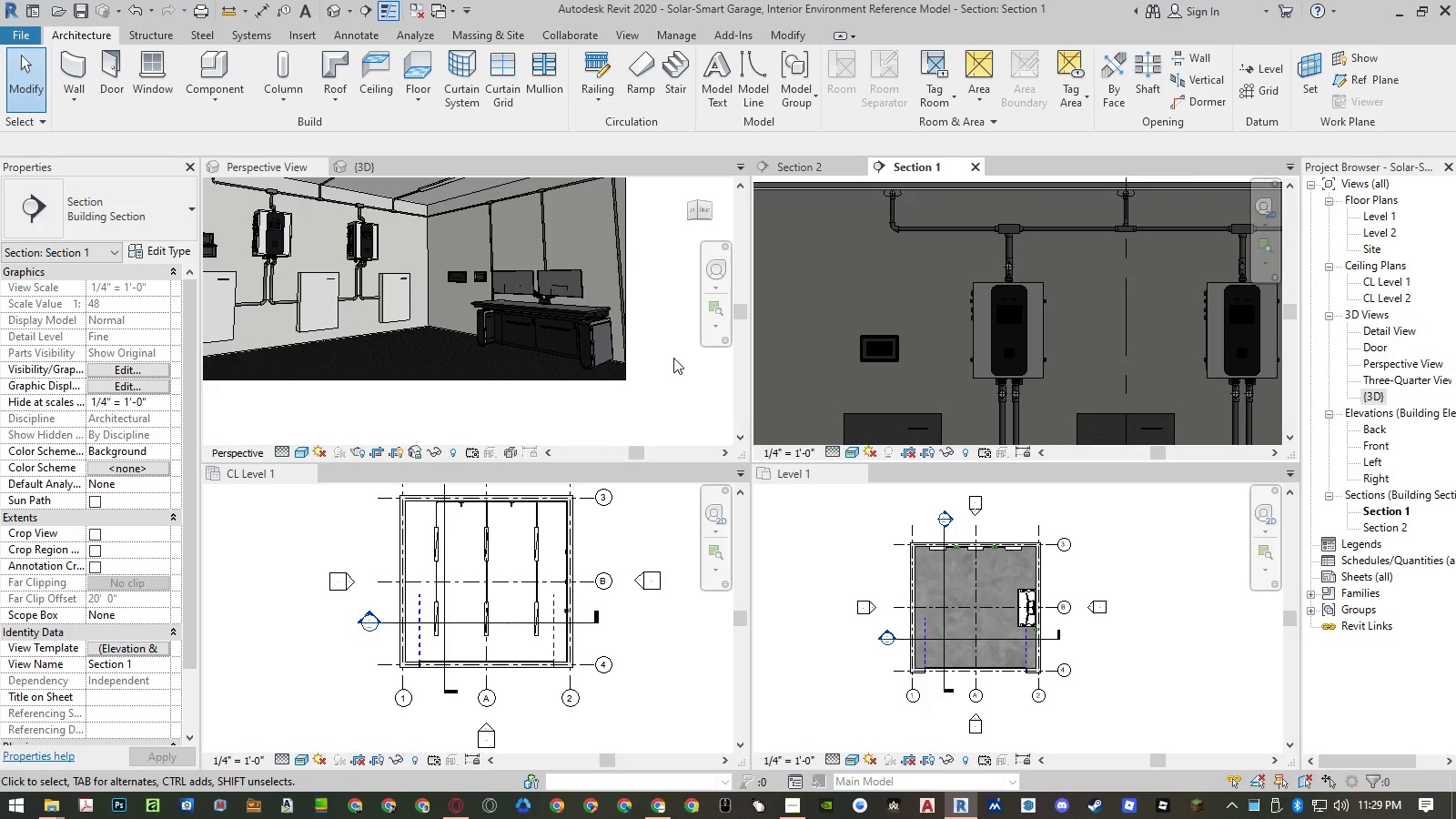 
double_click([674, 359])
 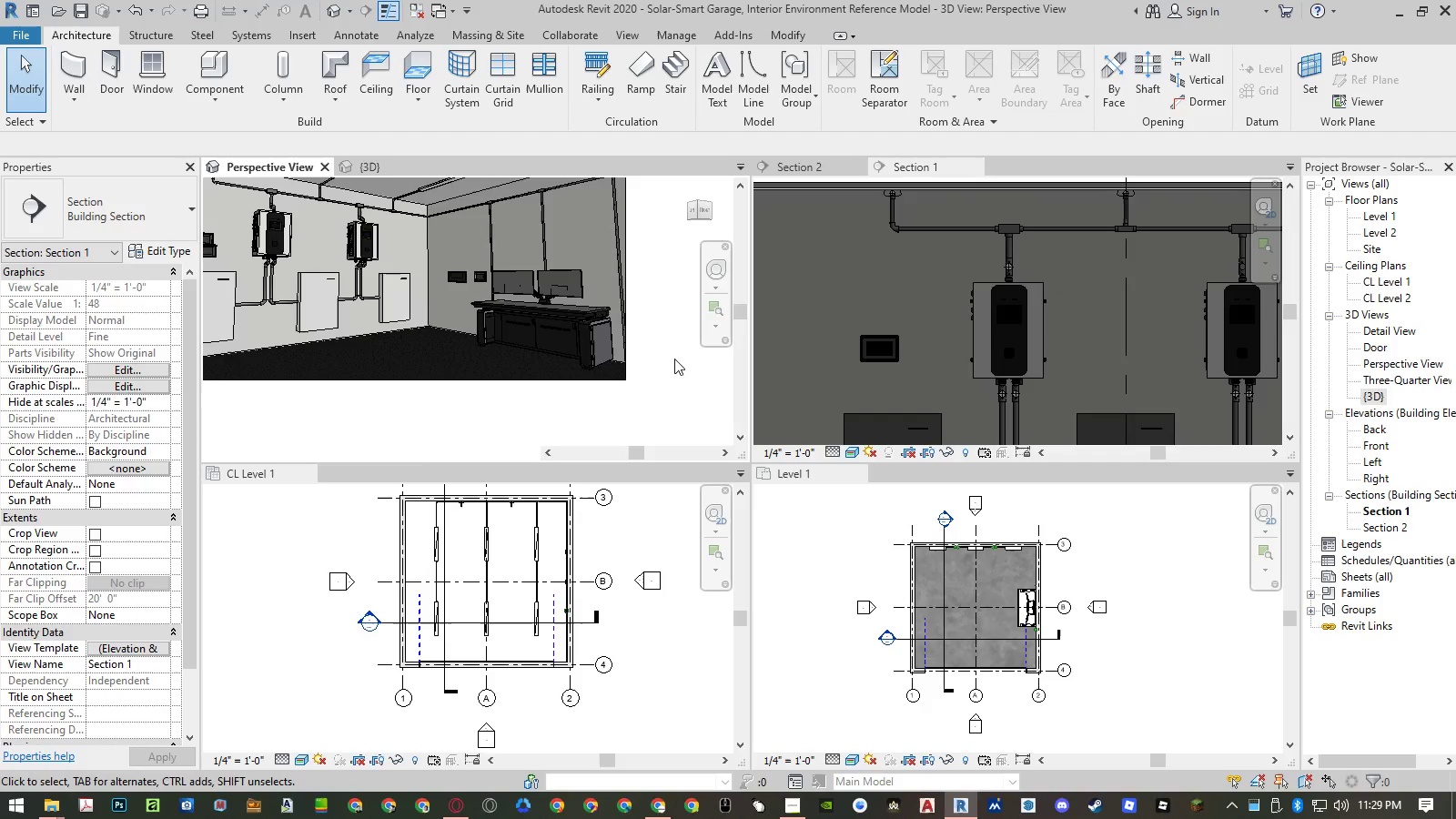 
triple_click([674, 359])
 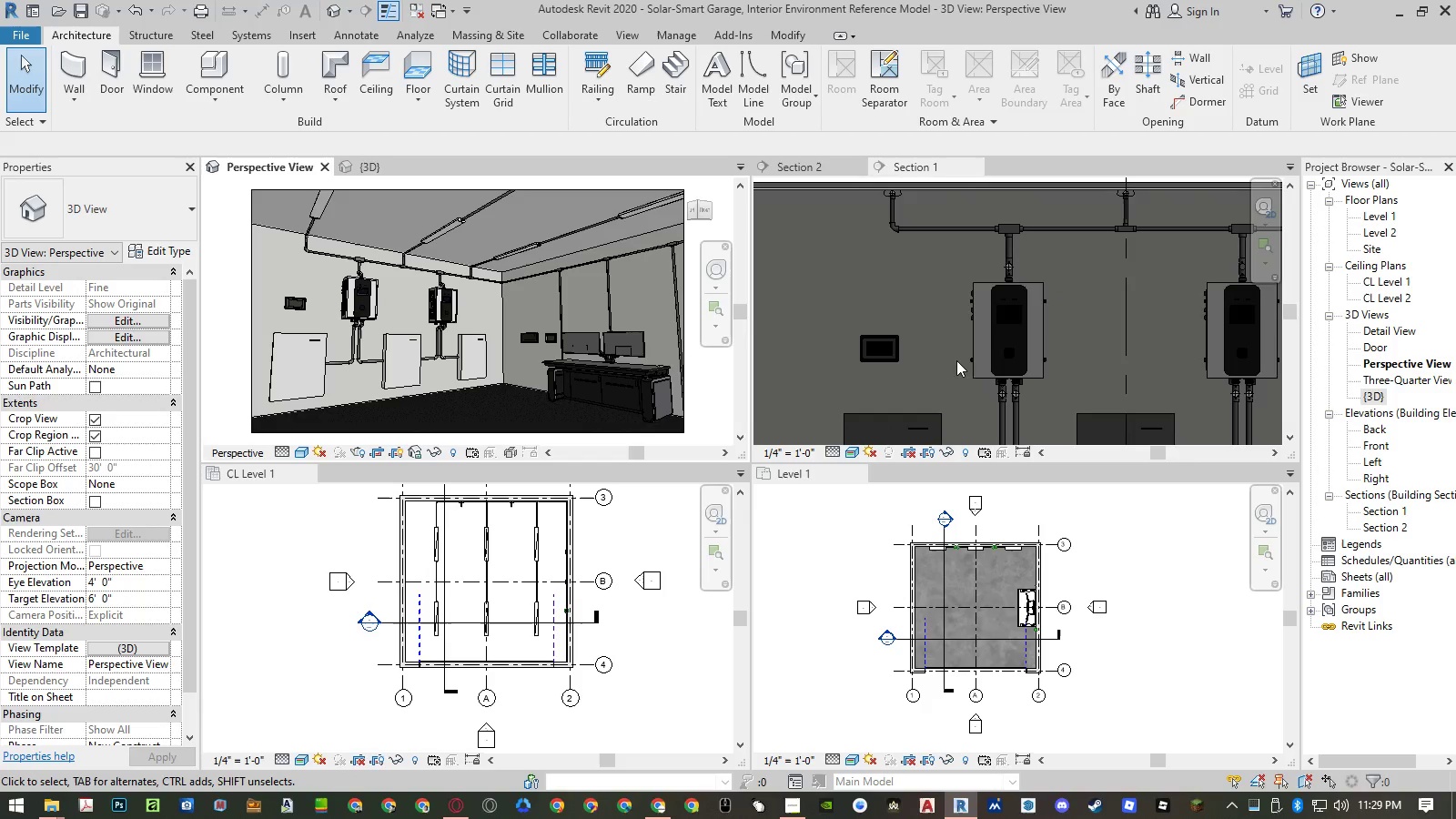 
wait(5.83)
 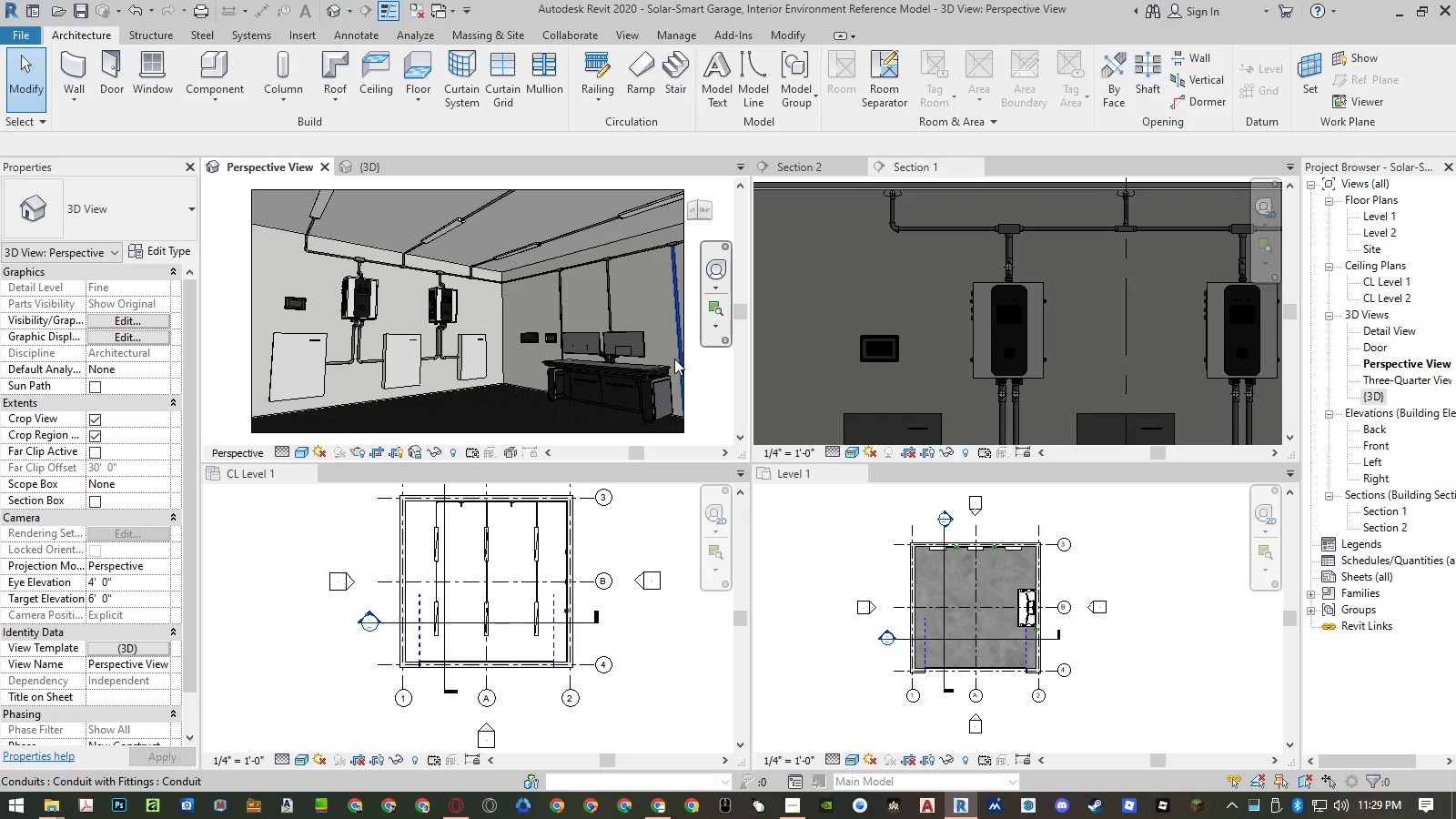 
scroll: coordinate [904, 364], scroll_direction: down, amount: 3.0
 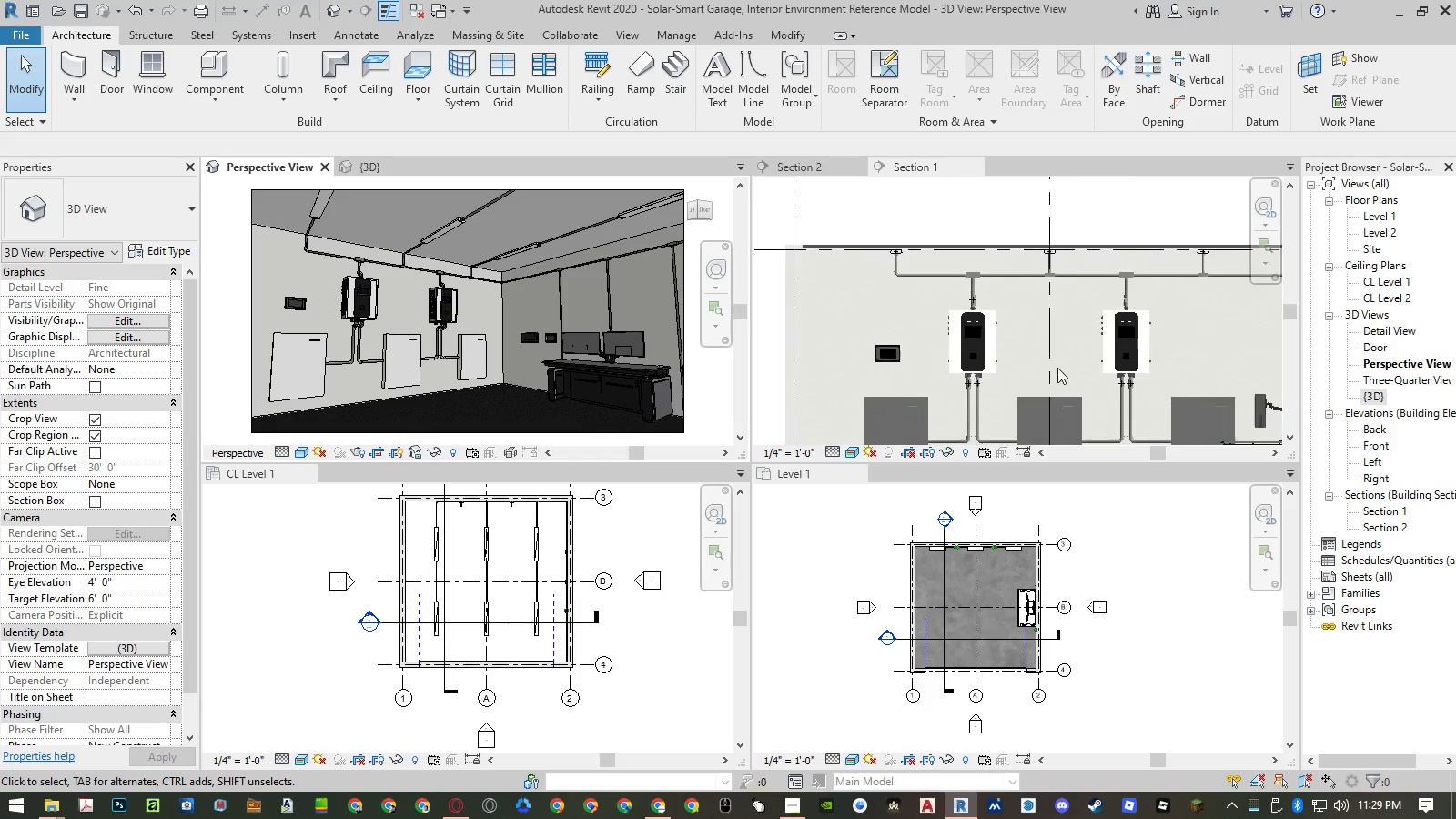 
scroll: coordinate [1057, 368], scroll_direction: up, amount: 2.0
 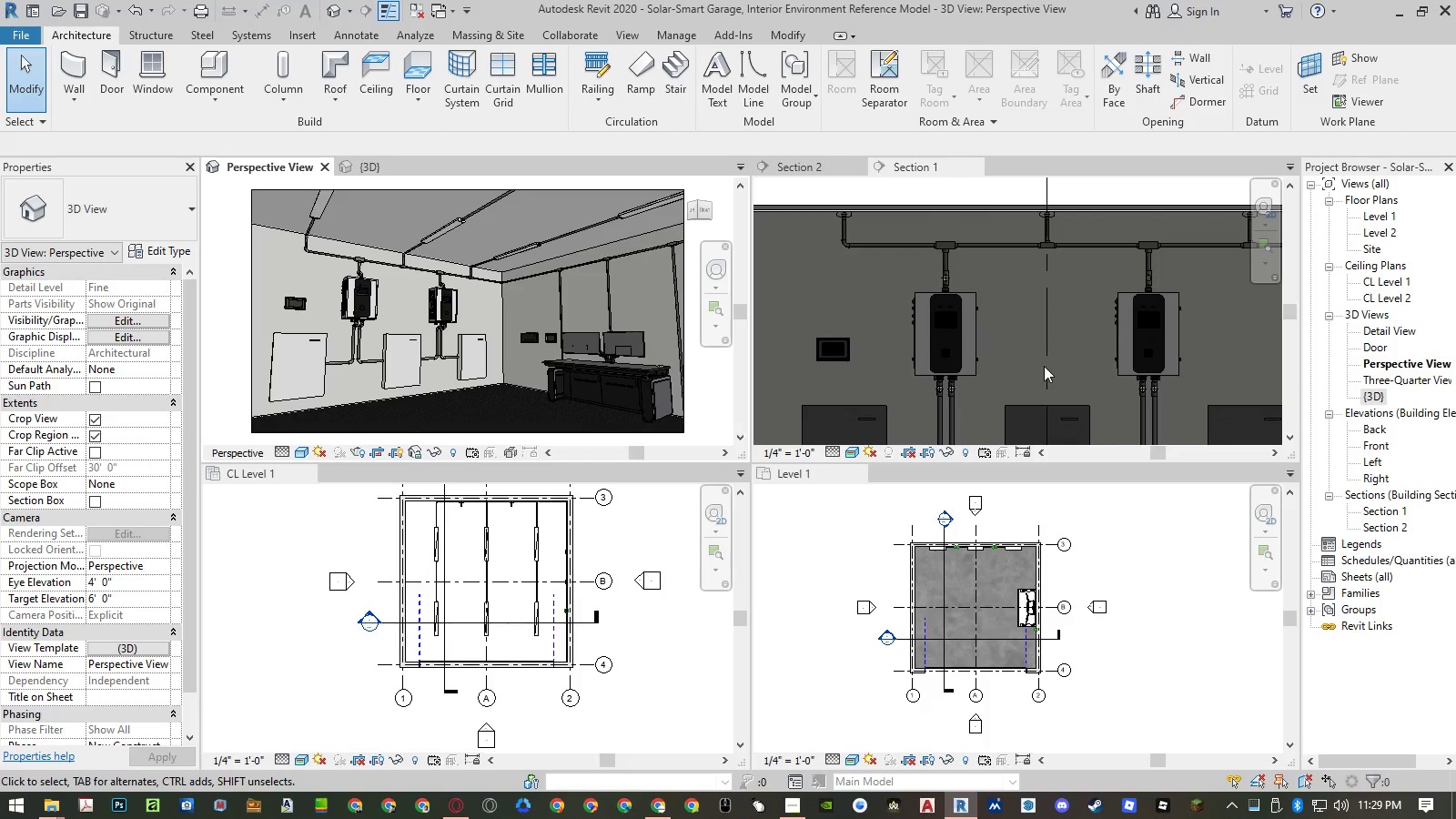 
type(al)
 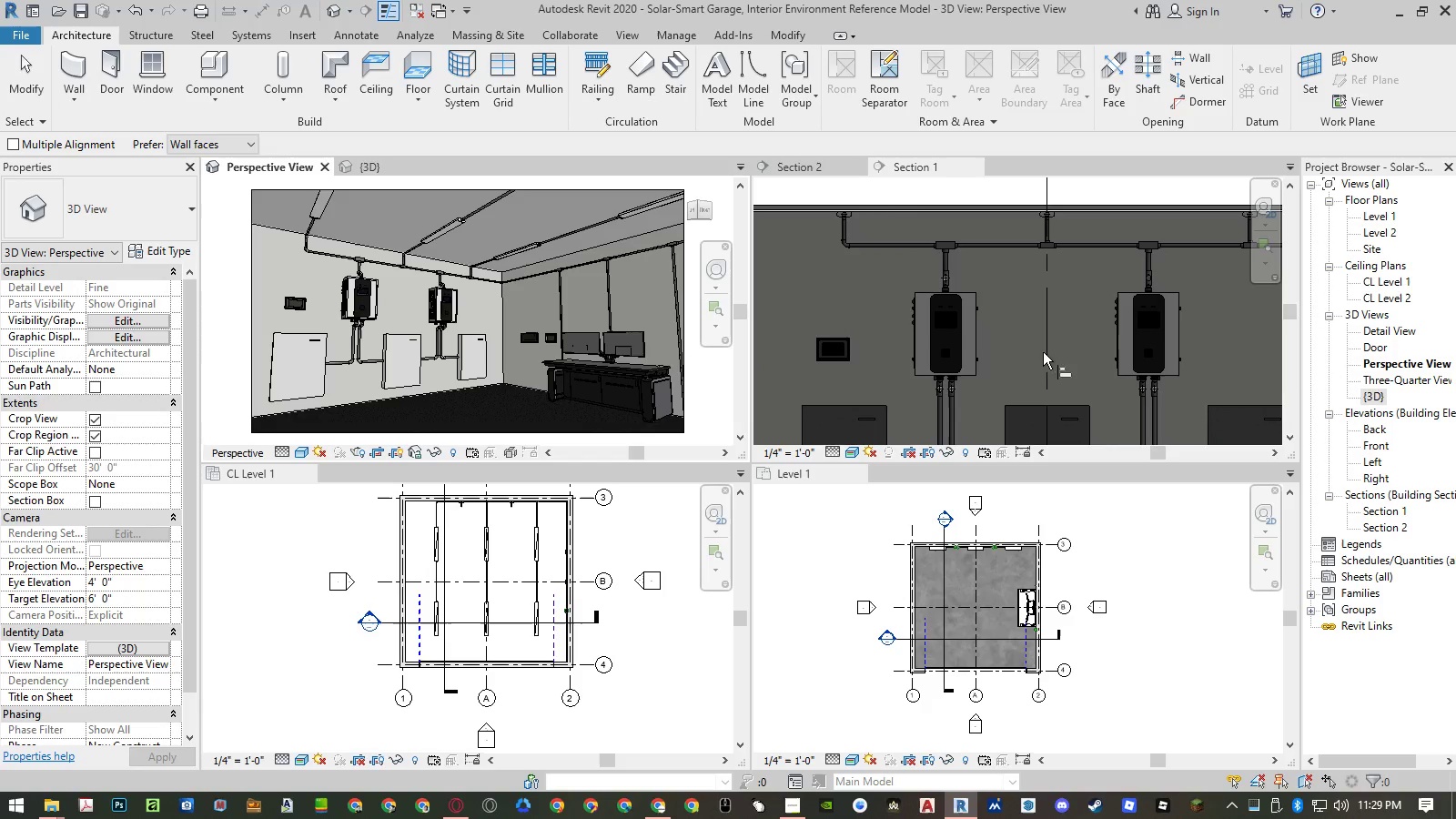 
left_click([1046, 350])
 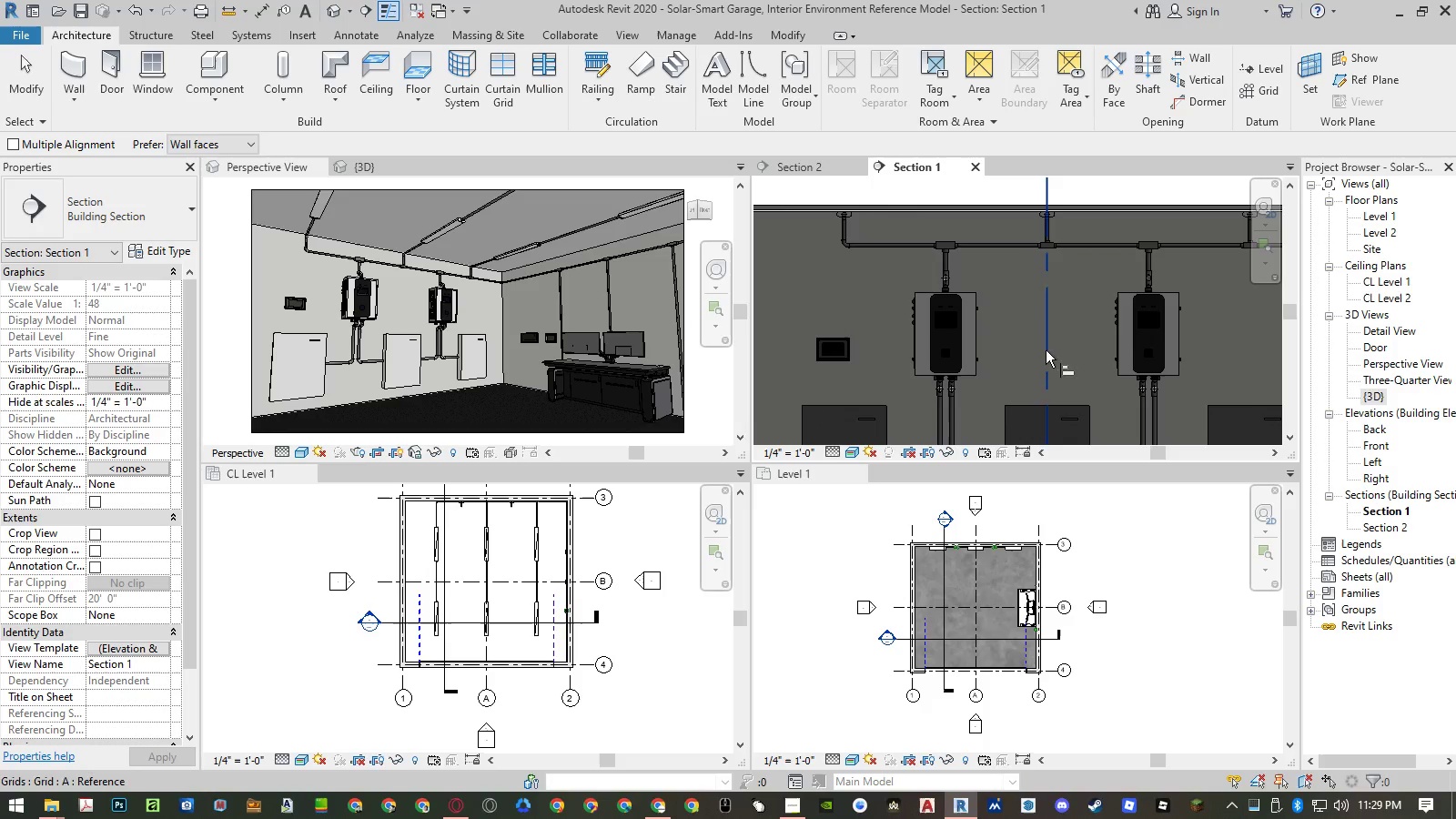 
left_click([1046, 350])
 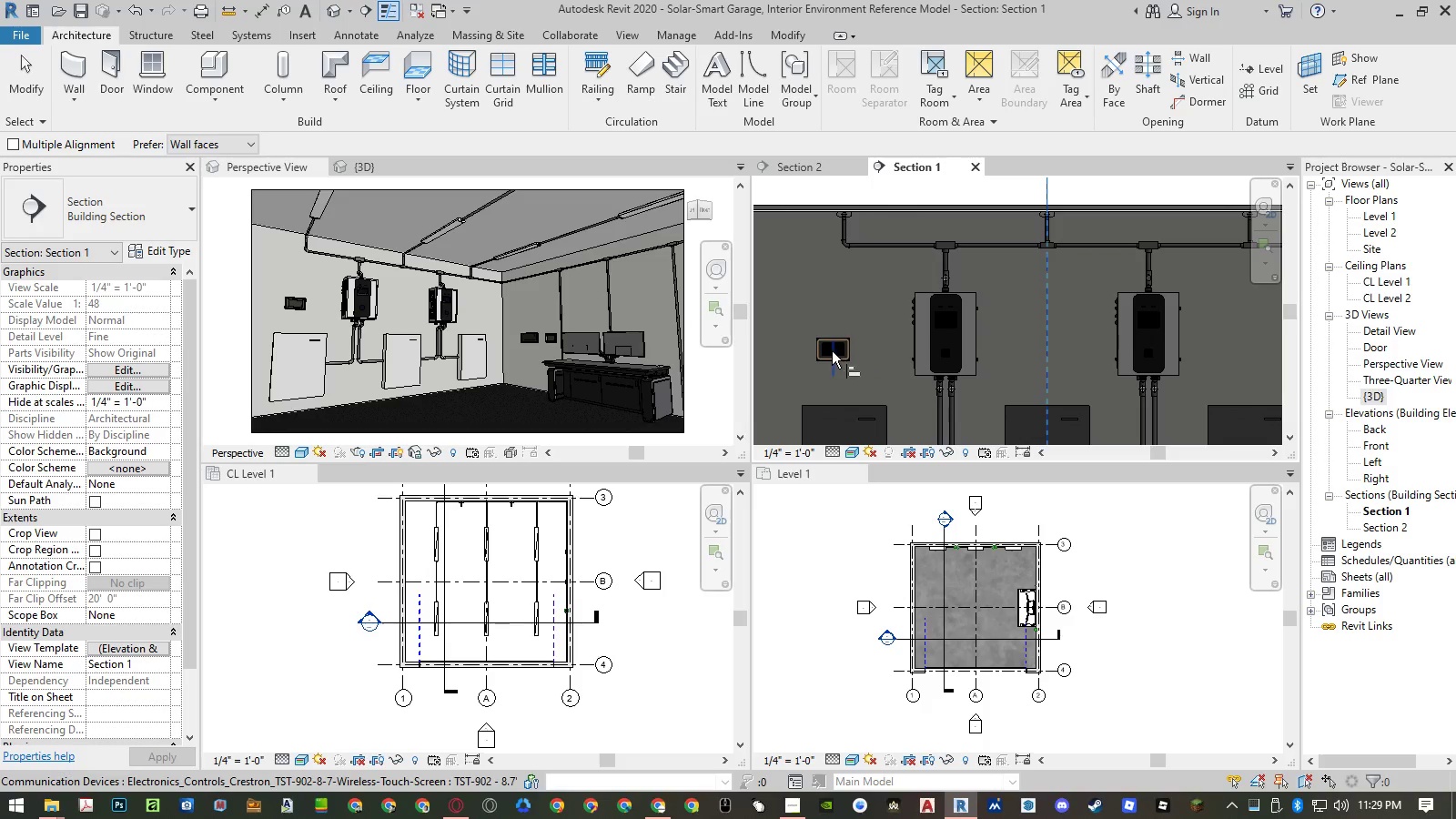 
left_click([832, 351])
 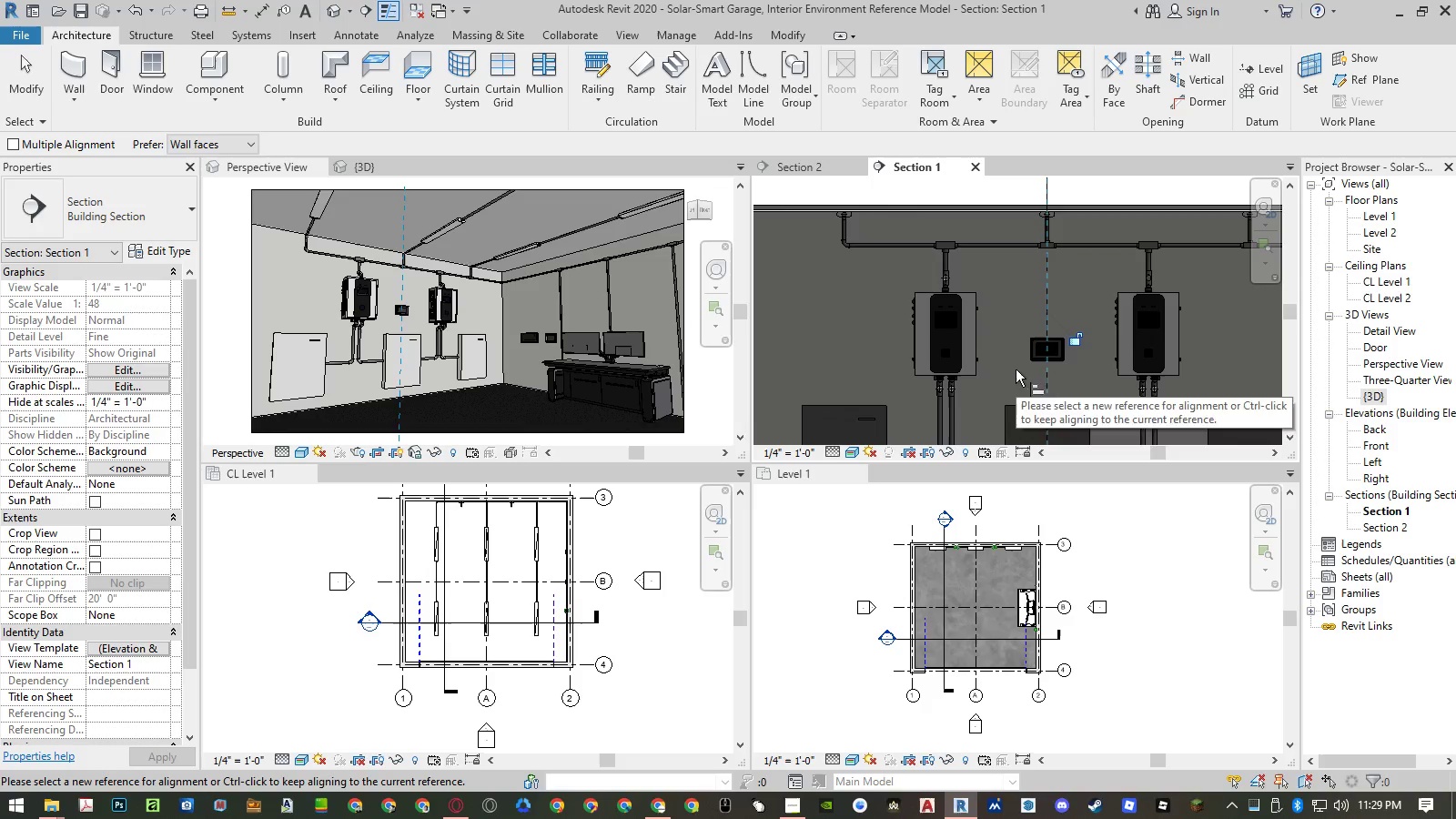 
scroll: coordinate [1120, 375], scroll_direction: up, amount: 4.0
 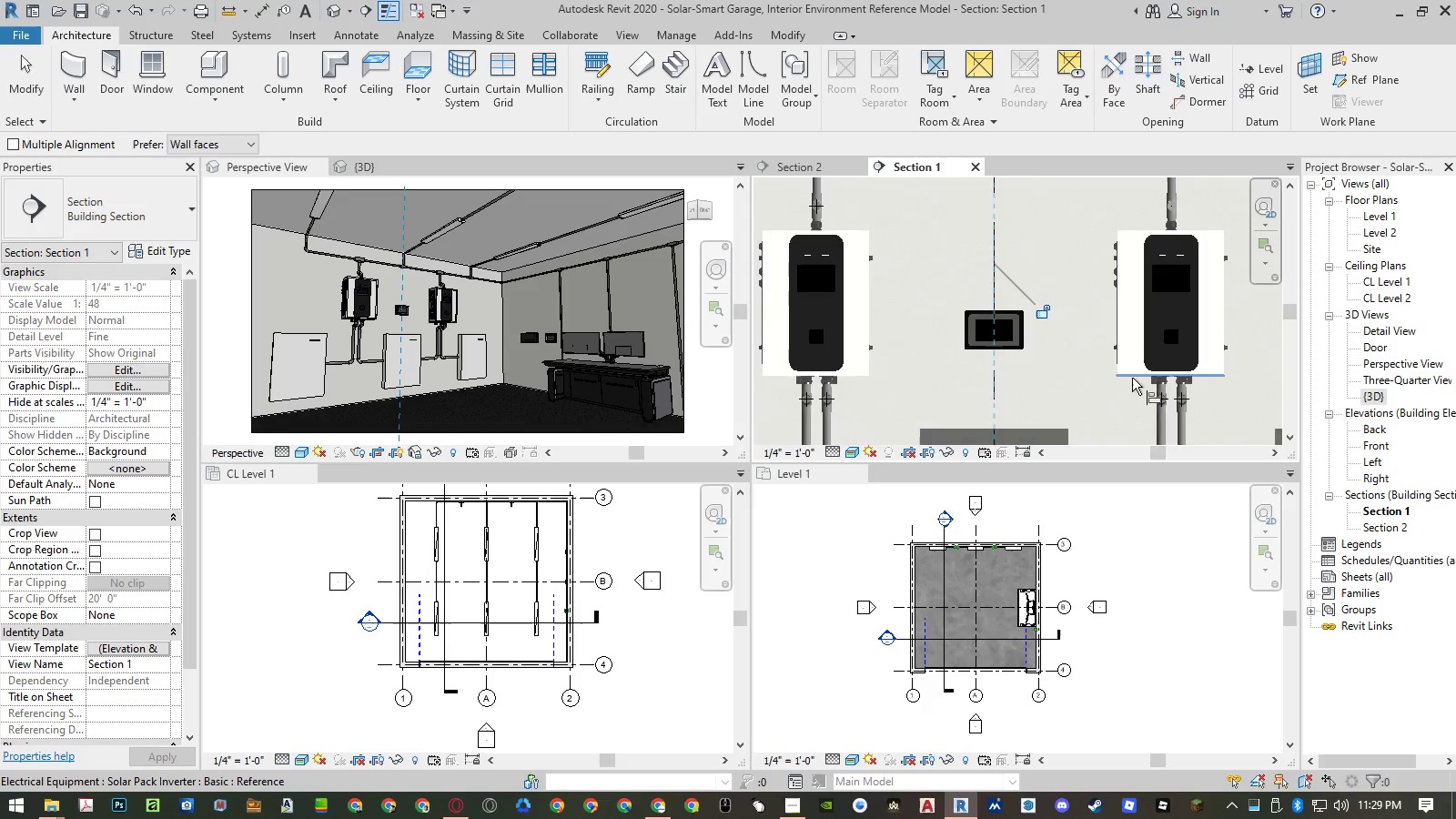 
left_click([1132, 378])
 